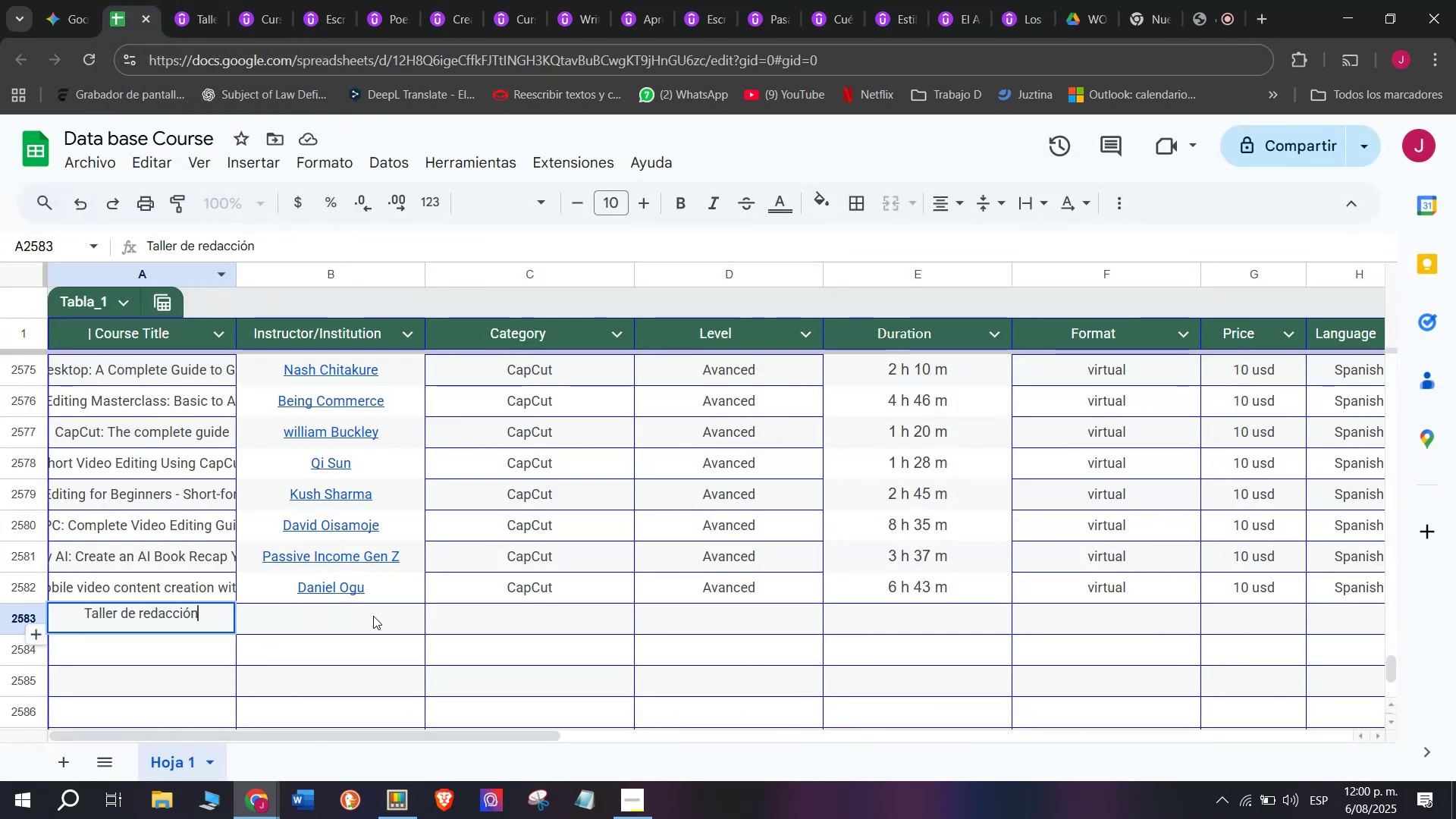 
key(Control+ControlLeft)
 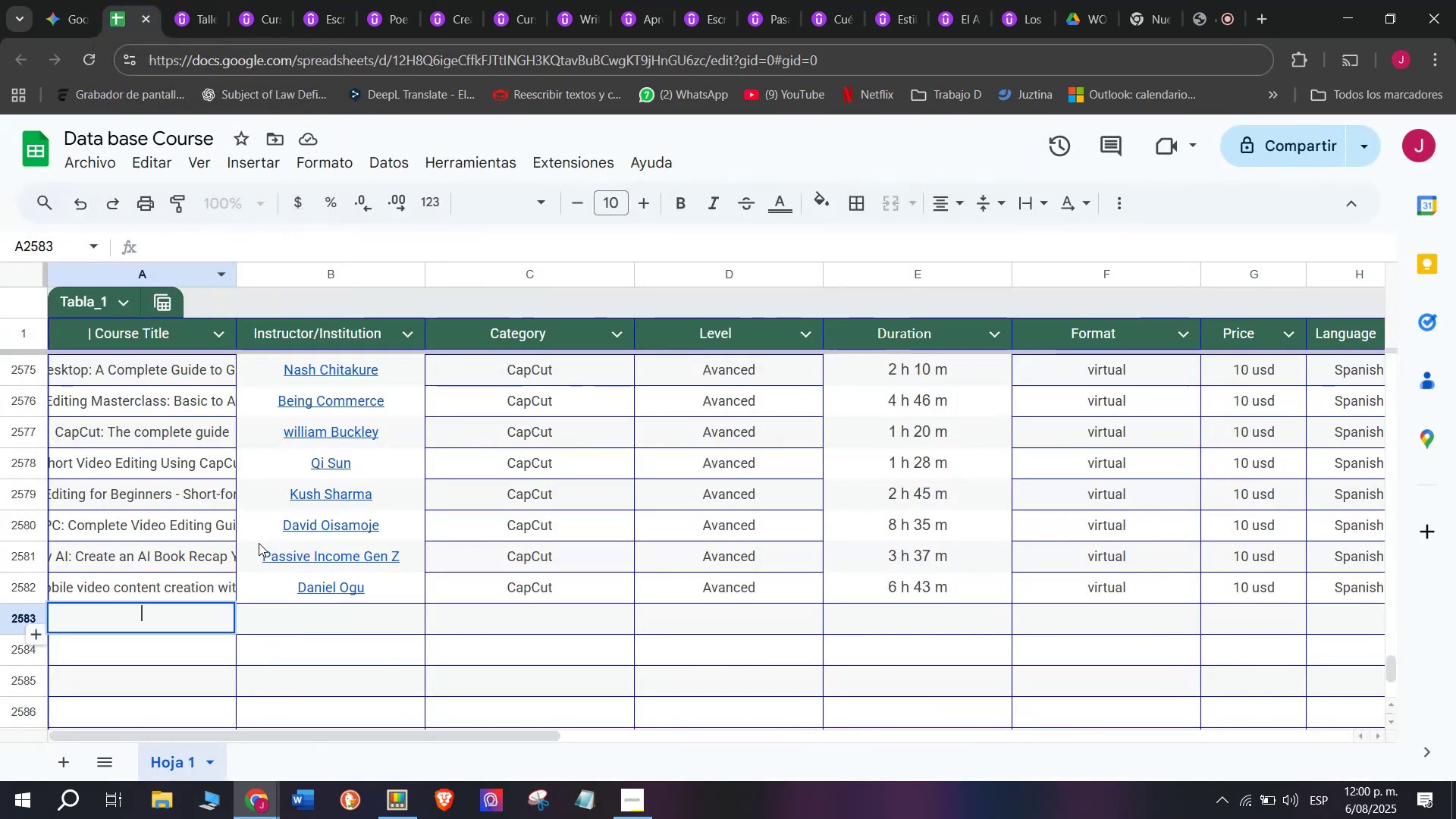 
key(Control+V)
 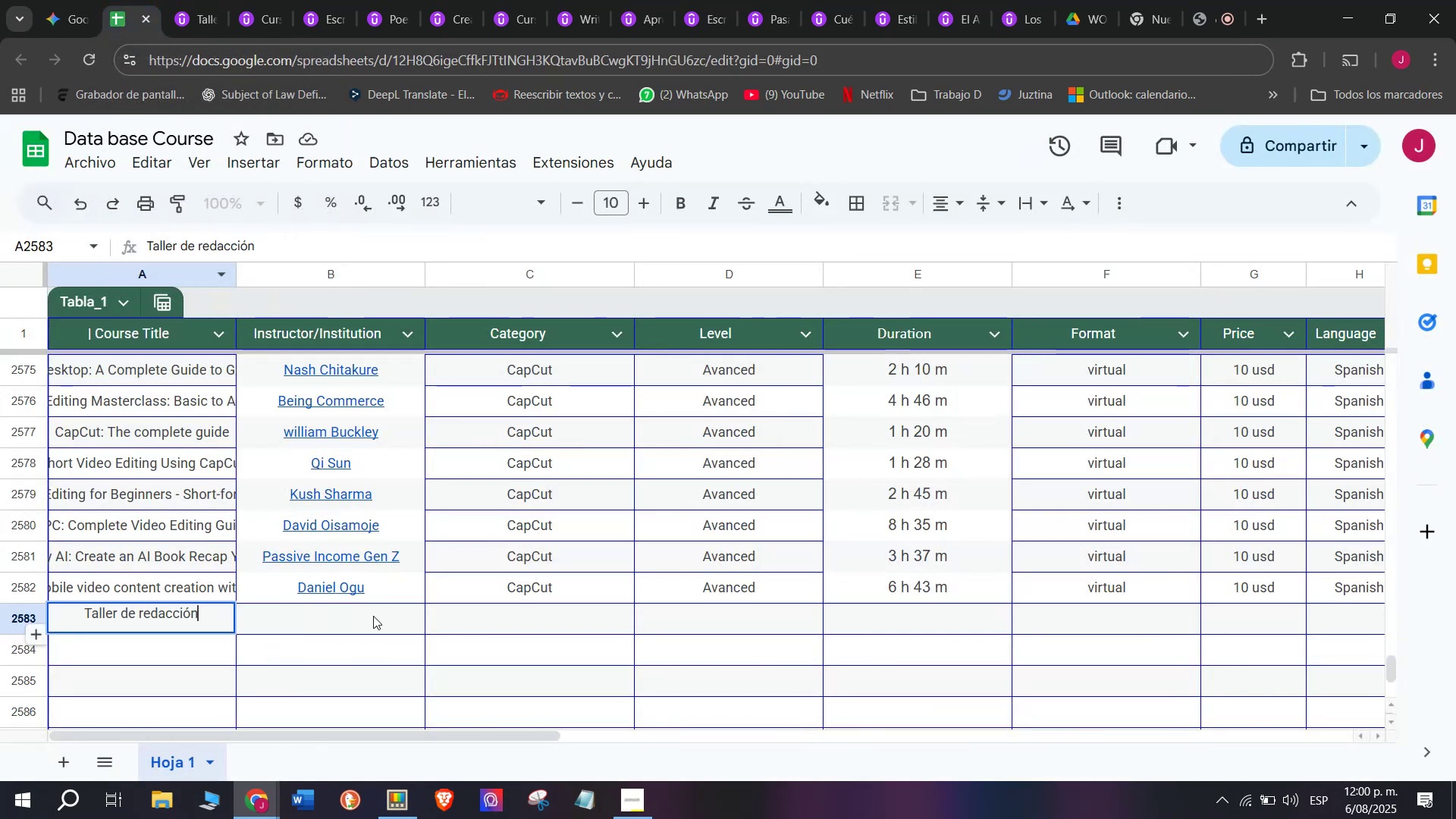 
left_click([373, 615])
 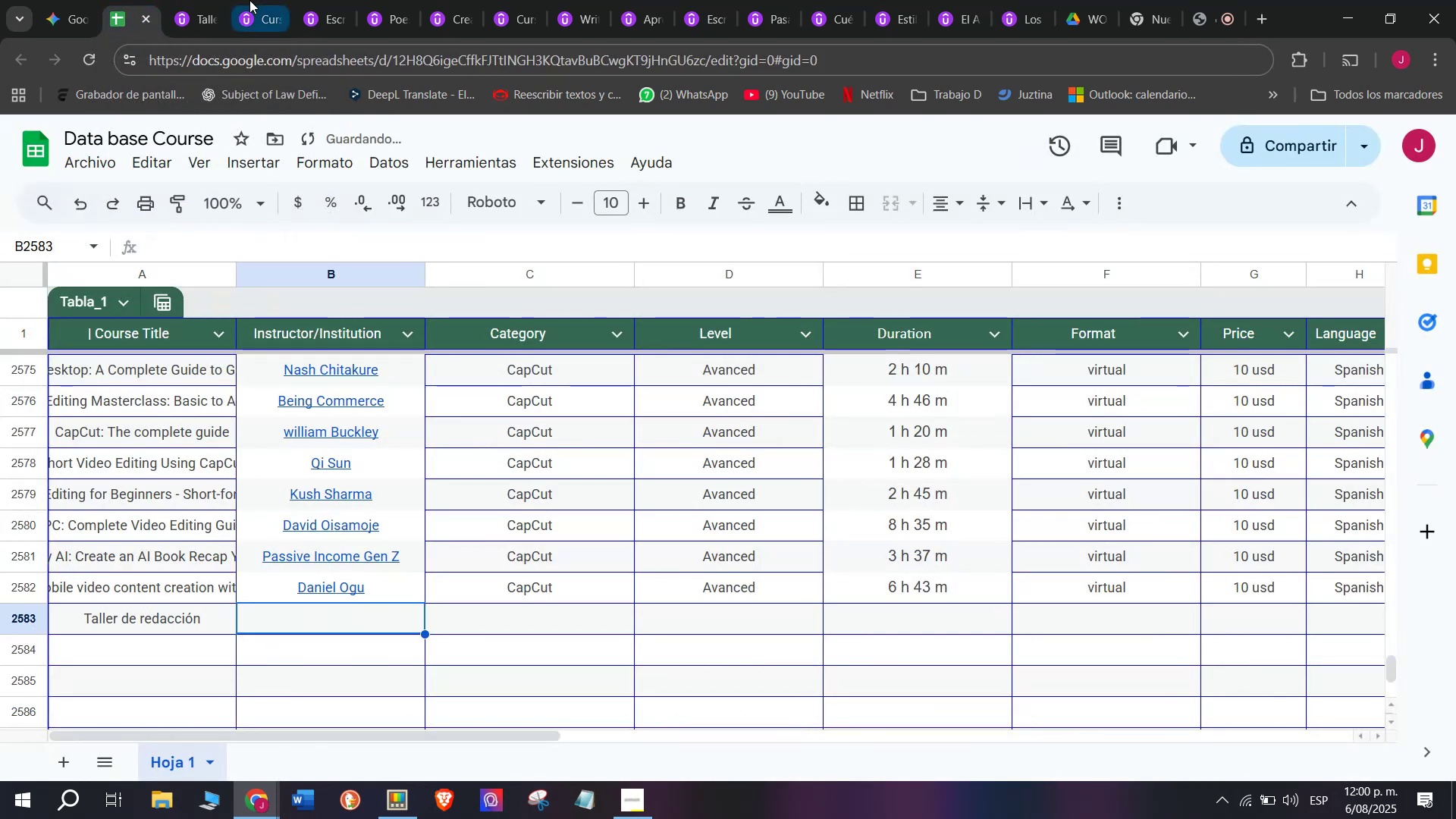 
left_click([207, 0])
 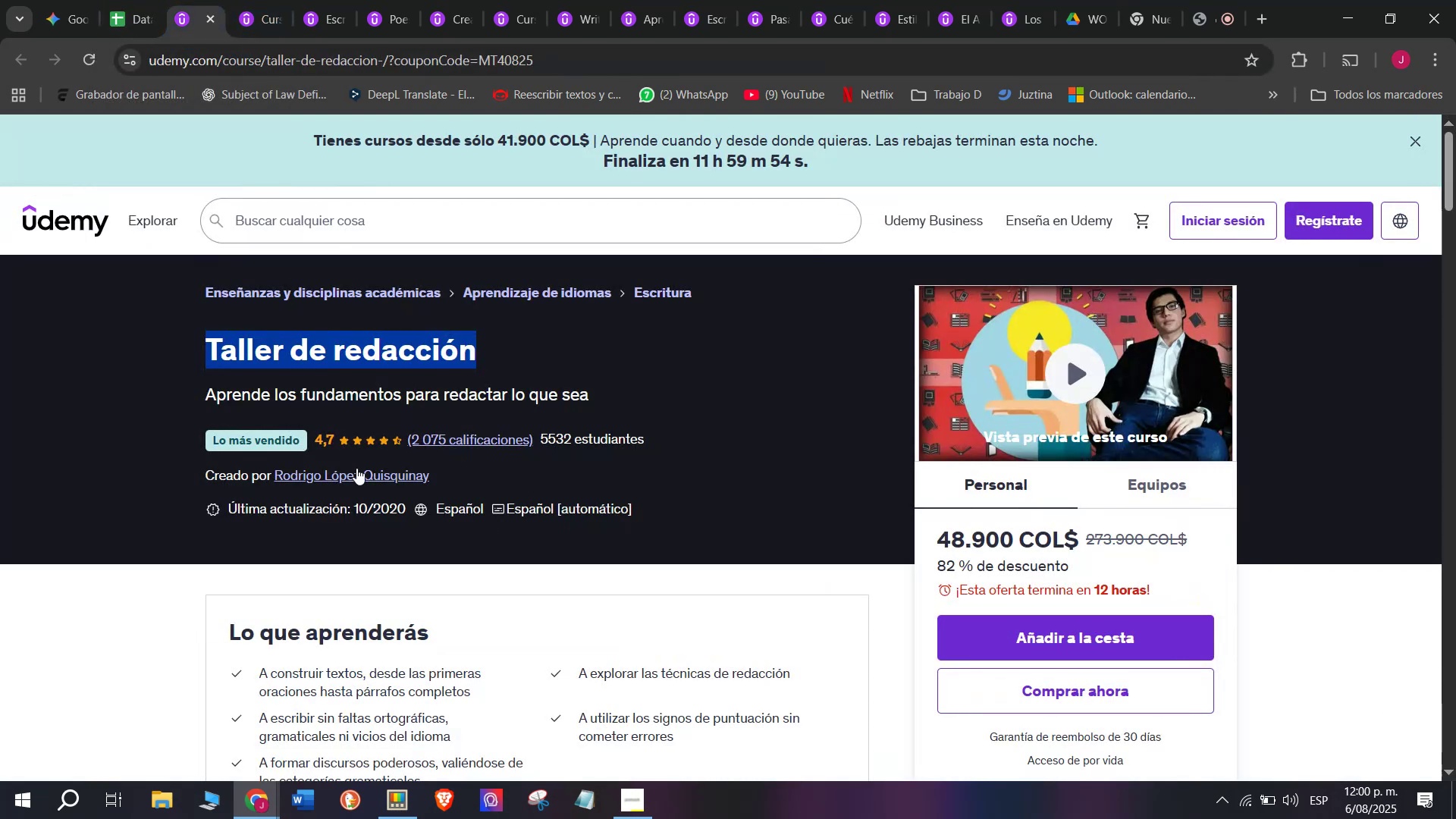 
left_click([356, 468])
 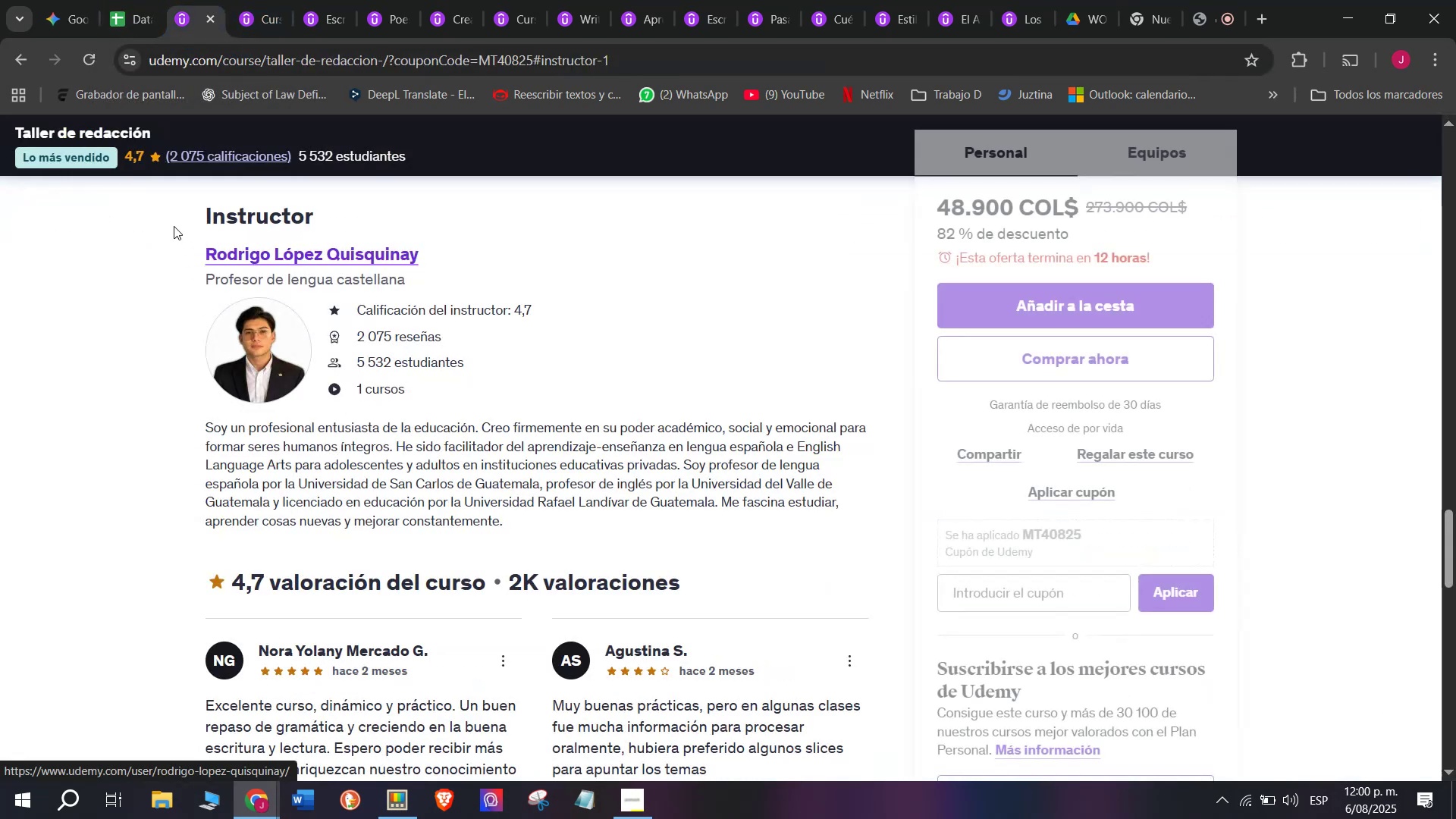 
left_click_drag(start_coordinate=[181, 251], to_coordinate=[473, 247])
 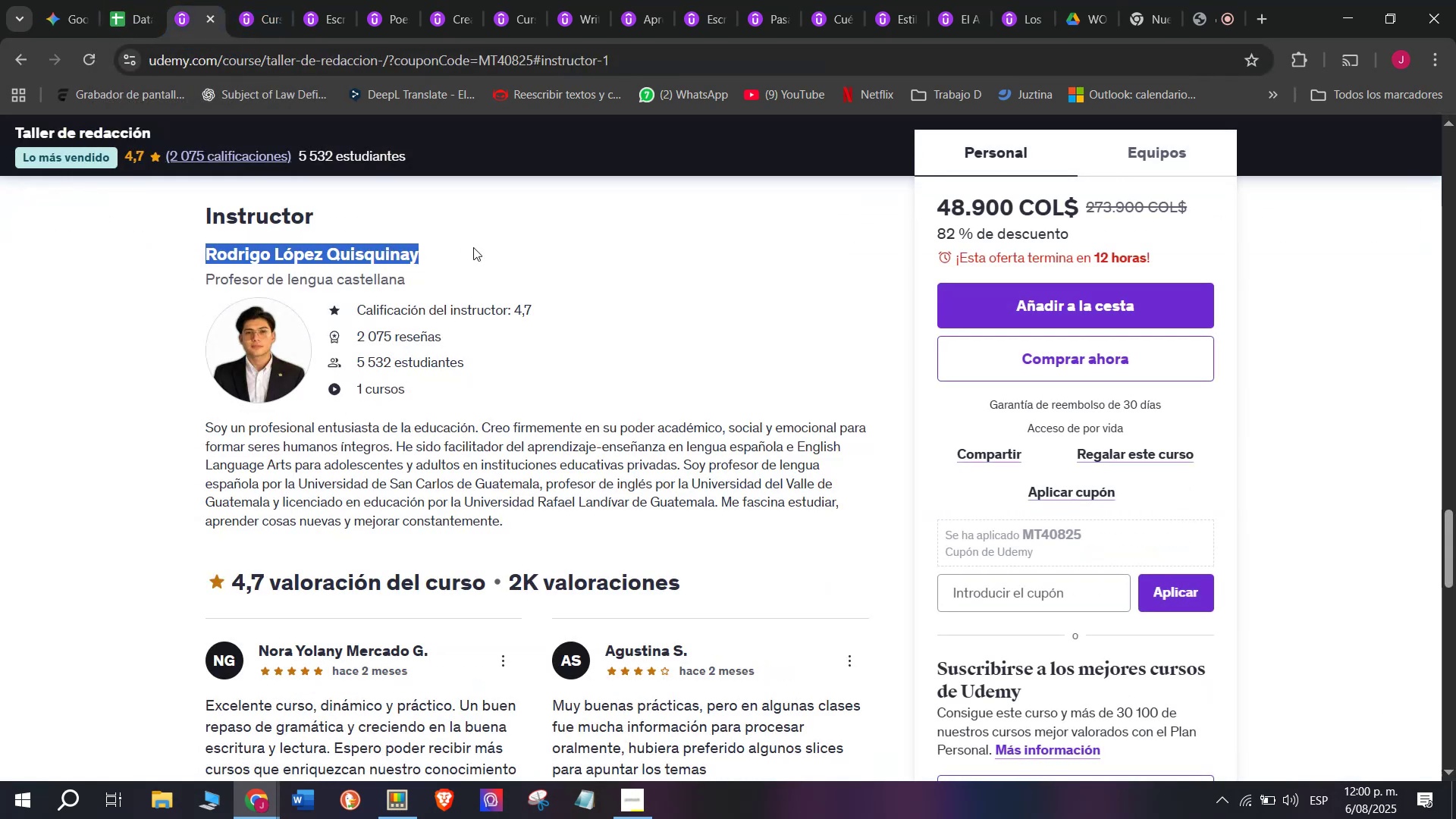 
key(Control+ControlLeft)
 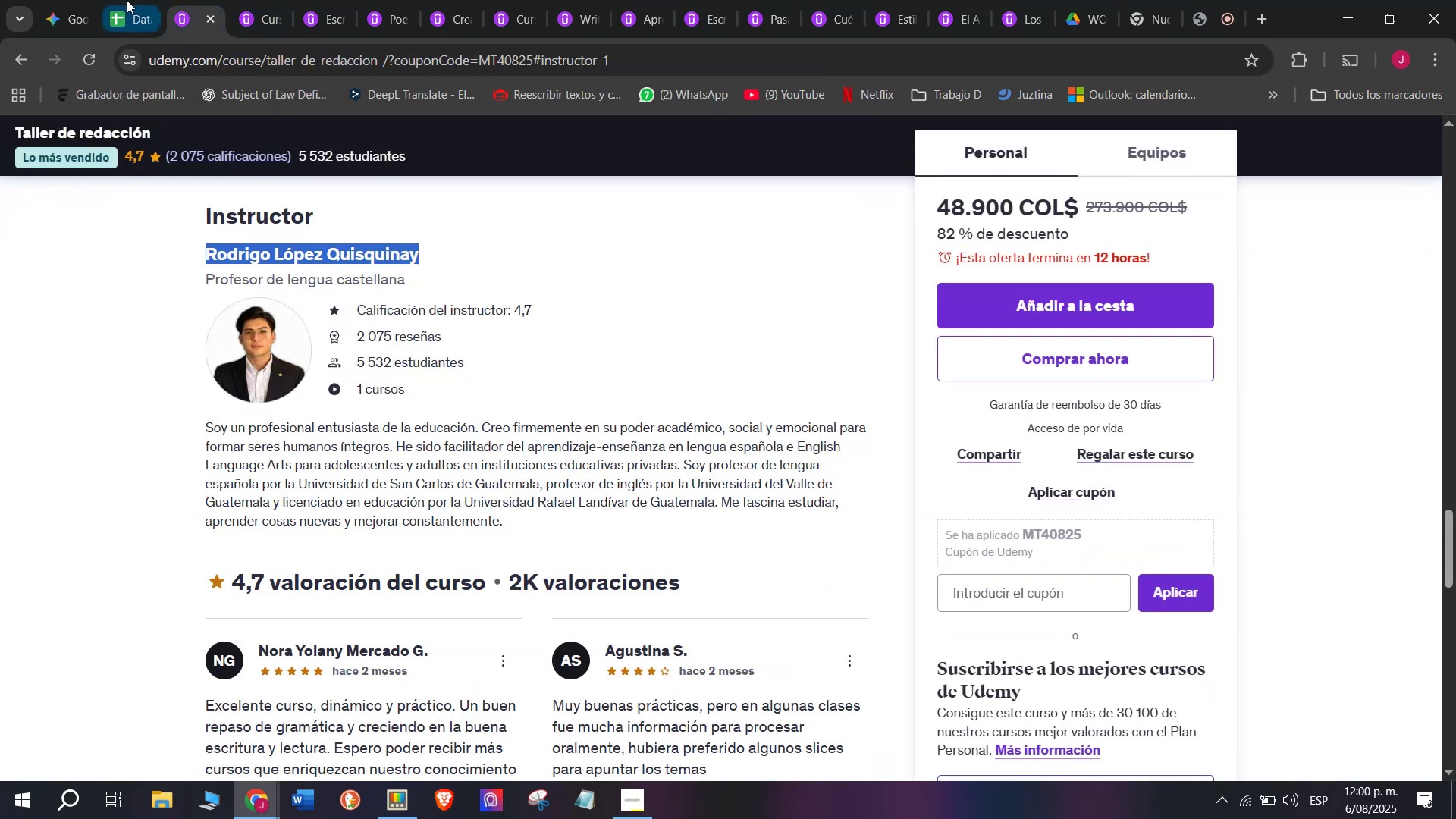 
key(Break)
 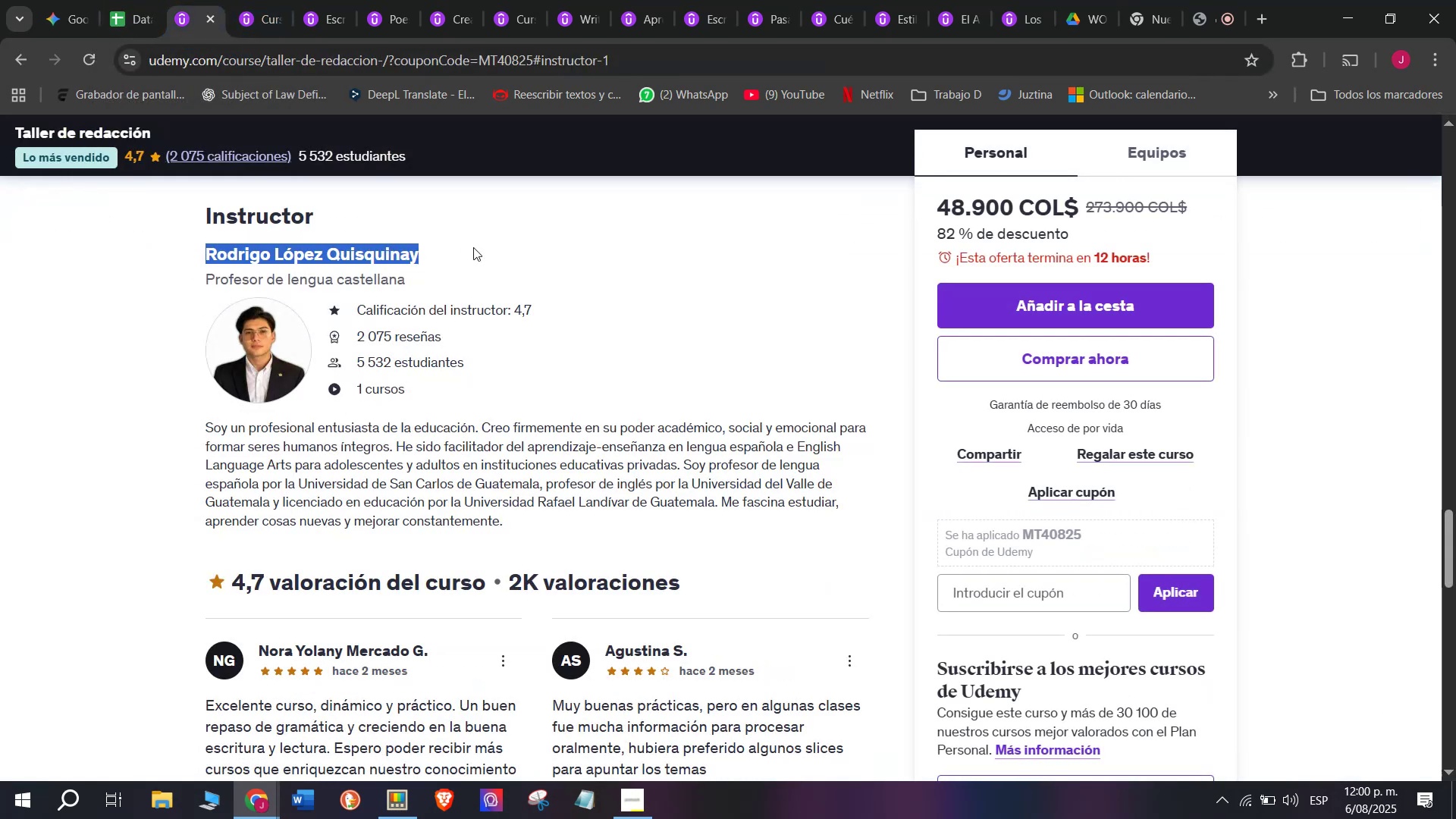 
key(Control+C)
 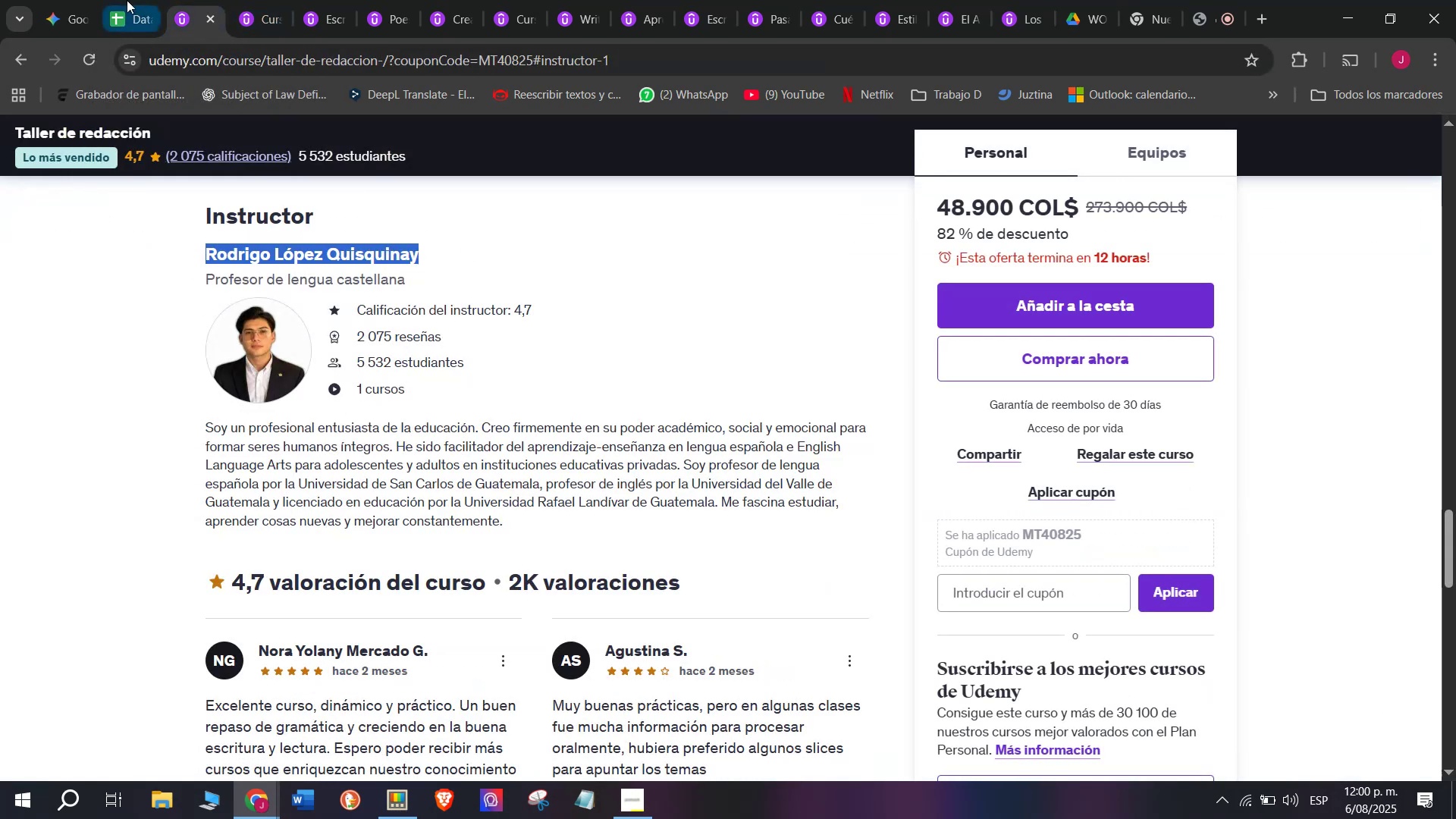 
left_click([127, 0])
 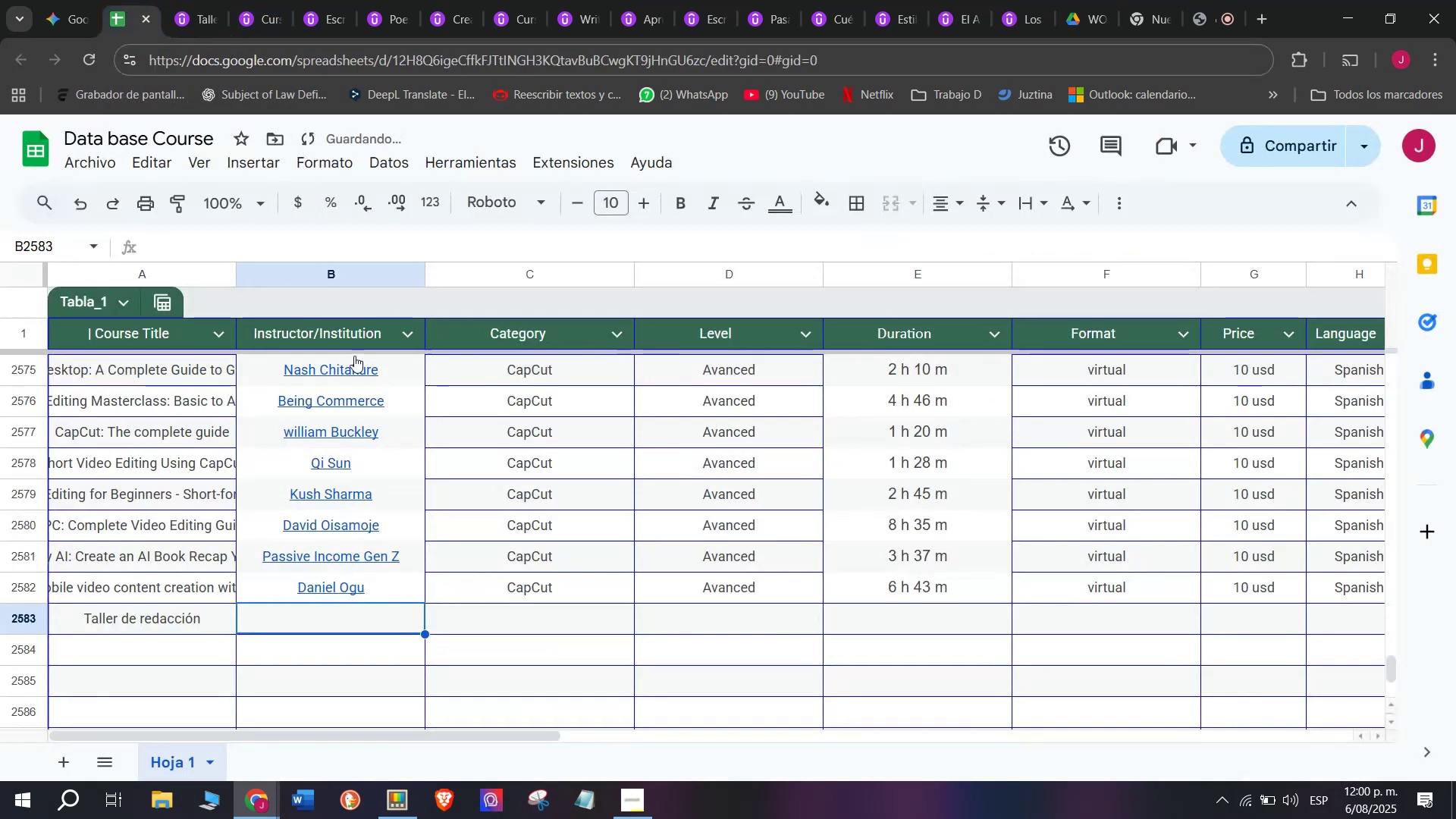 
key(Z)
 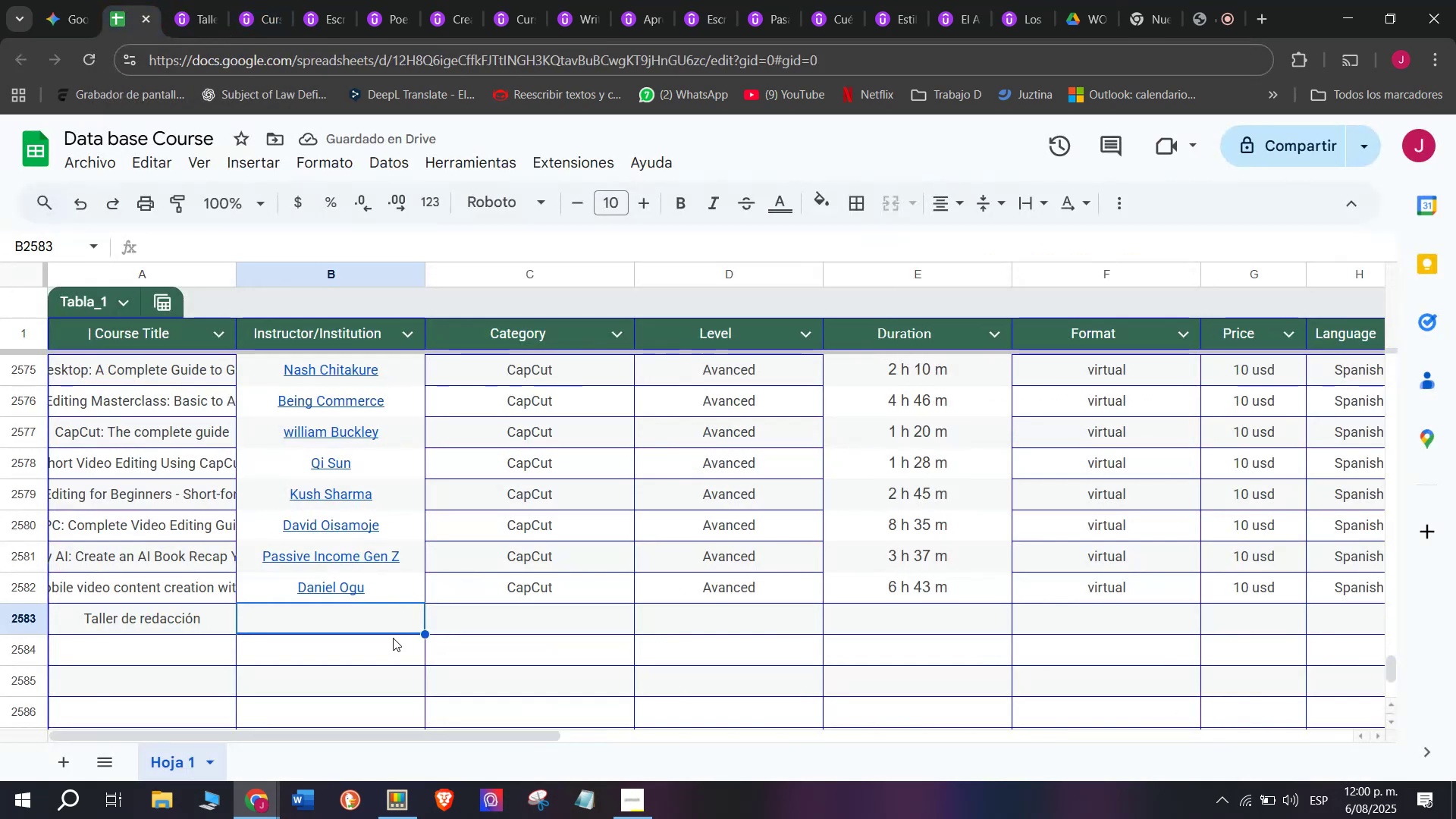 
key(Control+ControlLeft)
 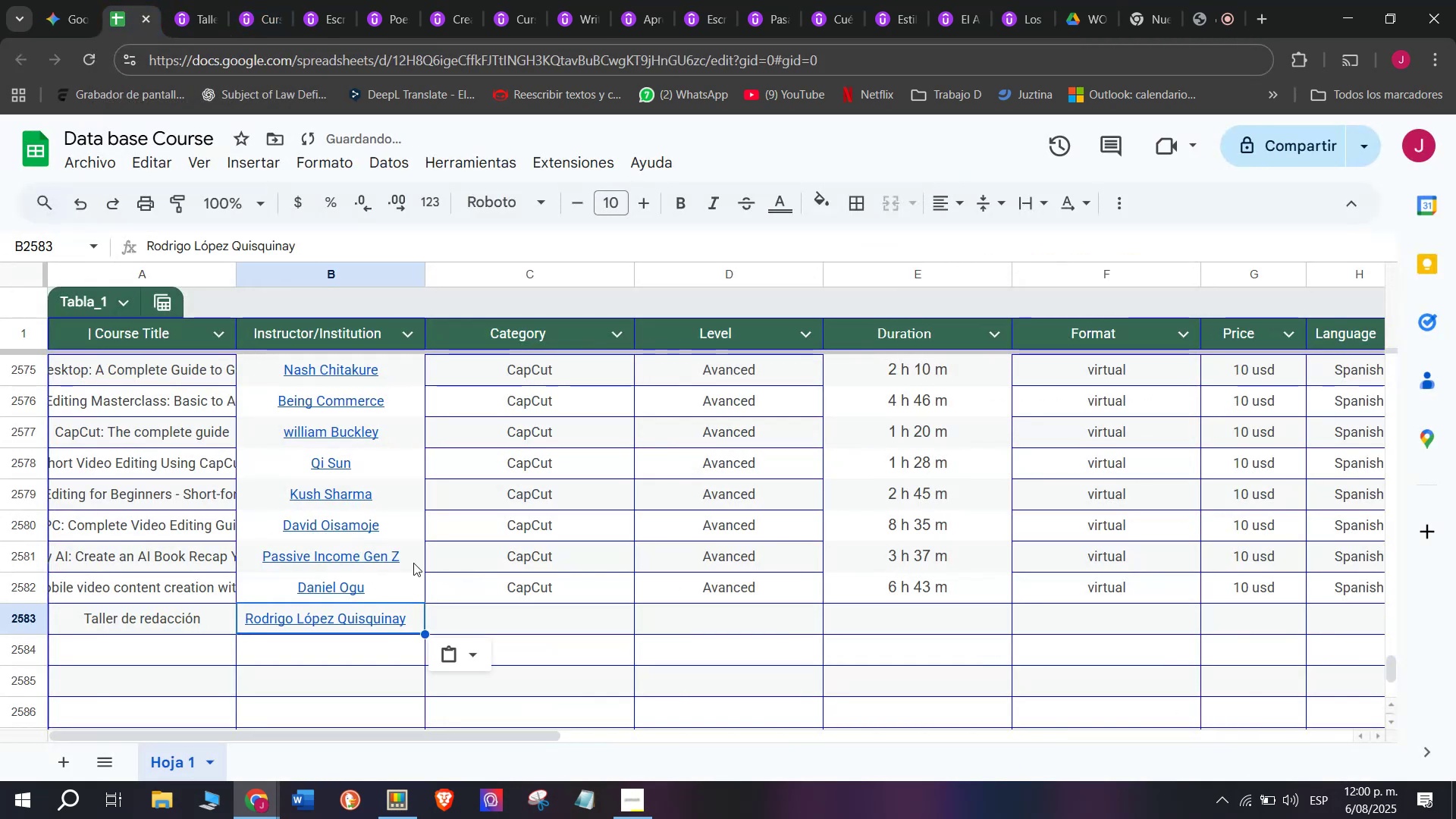 
key(Control+V)
 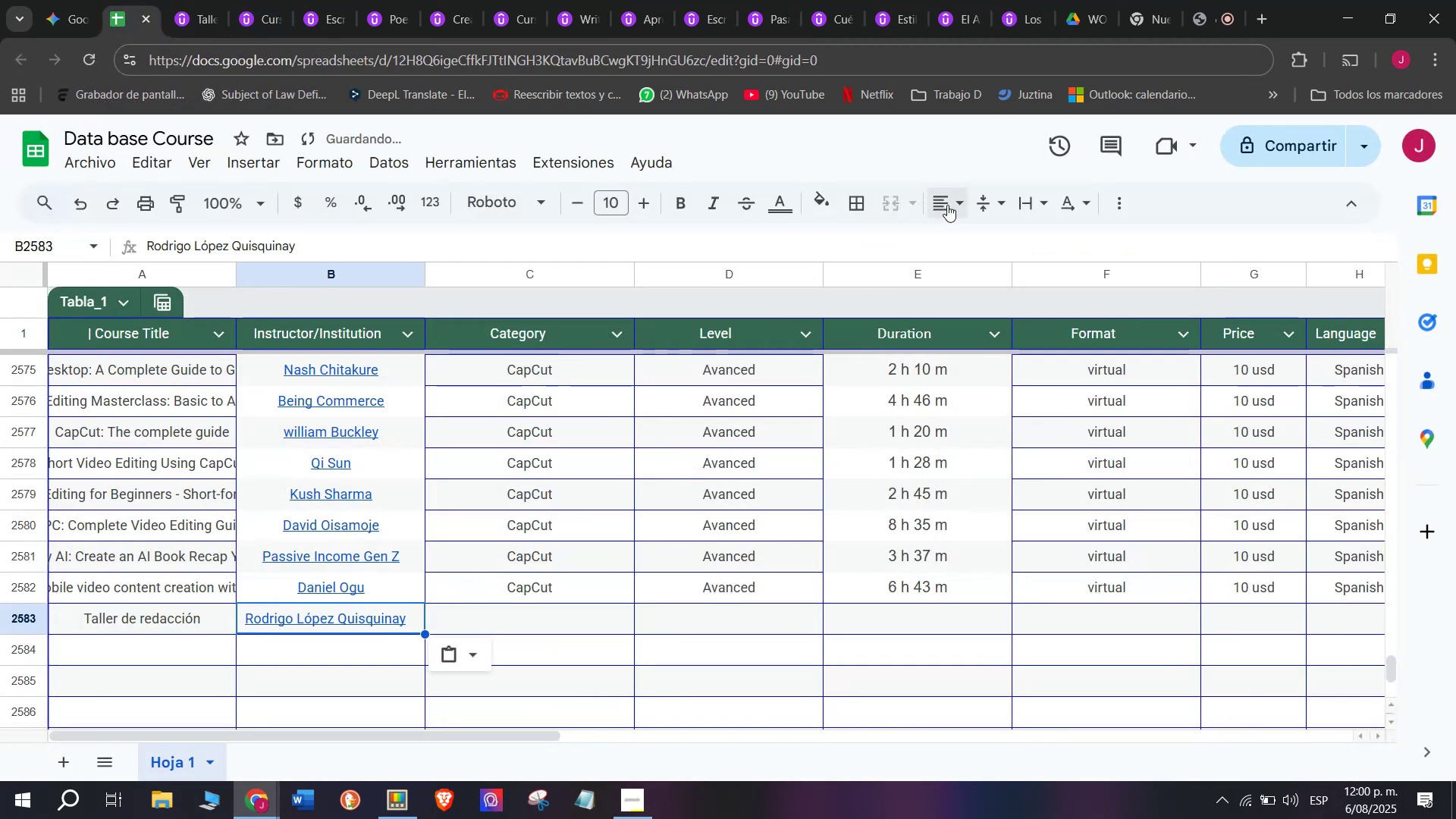 
double_click([982, 237])
 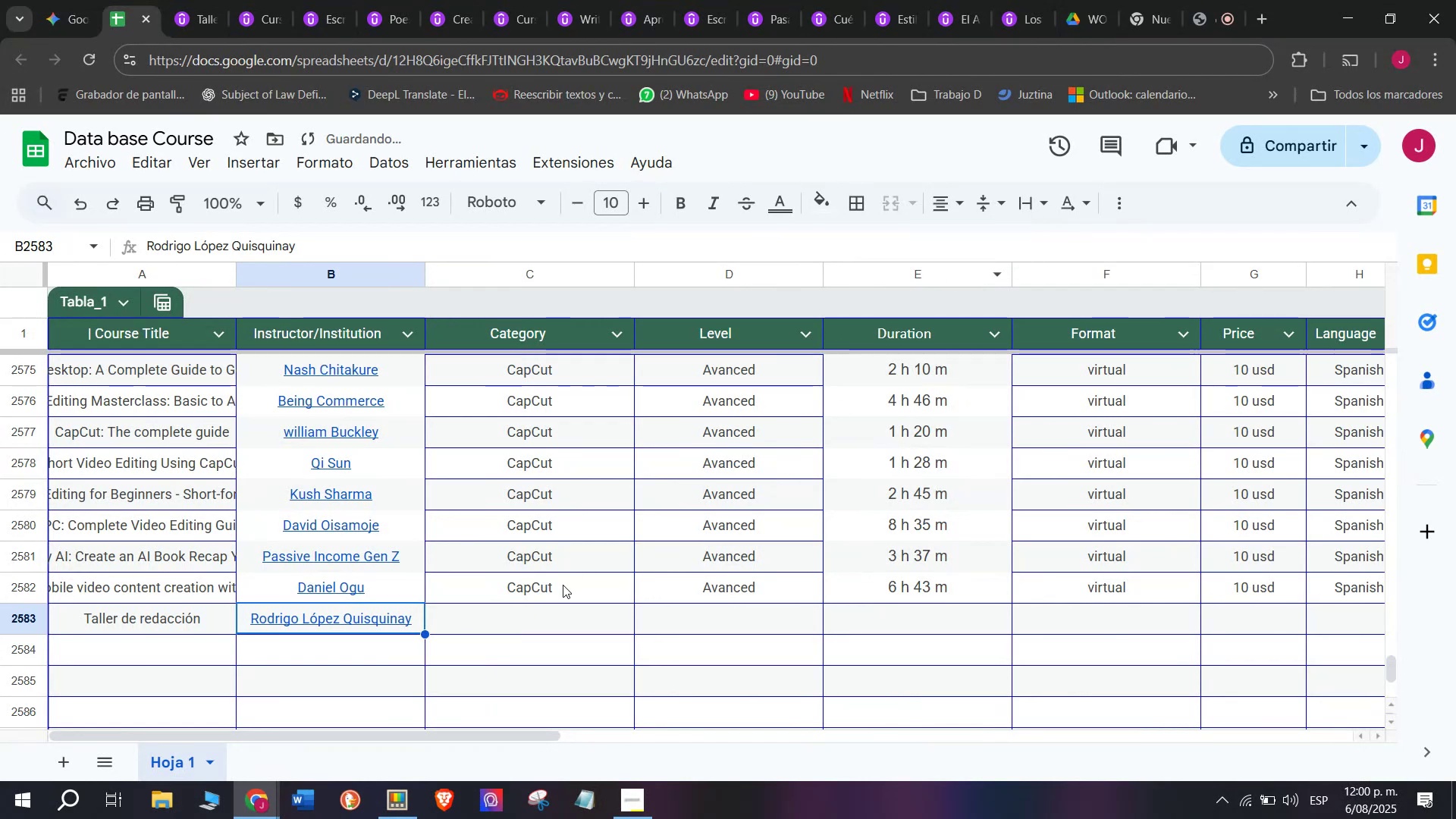 
key(Break)
 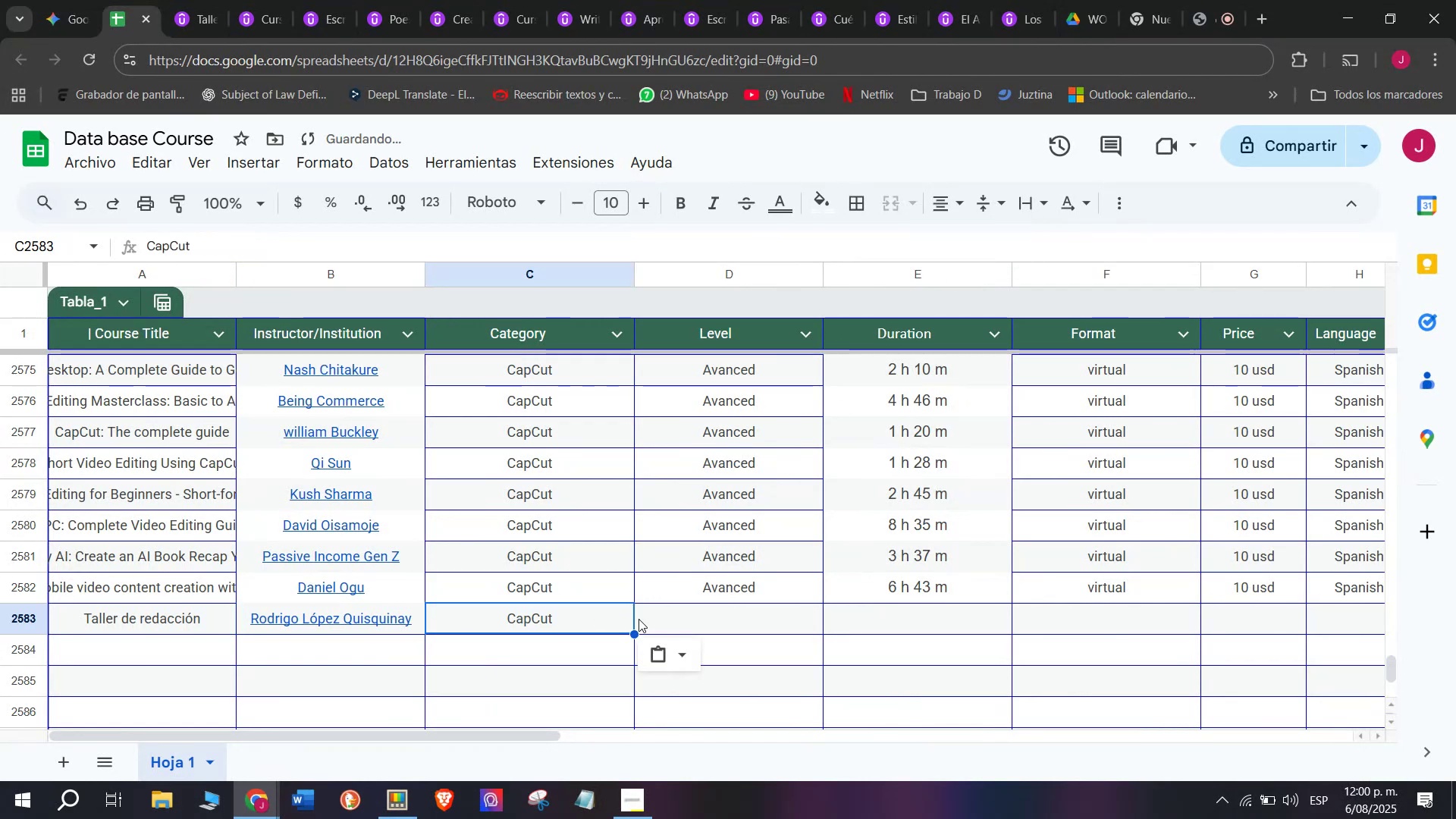 
key(Control+ControlLeft)
 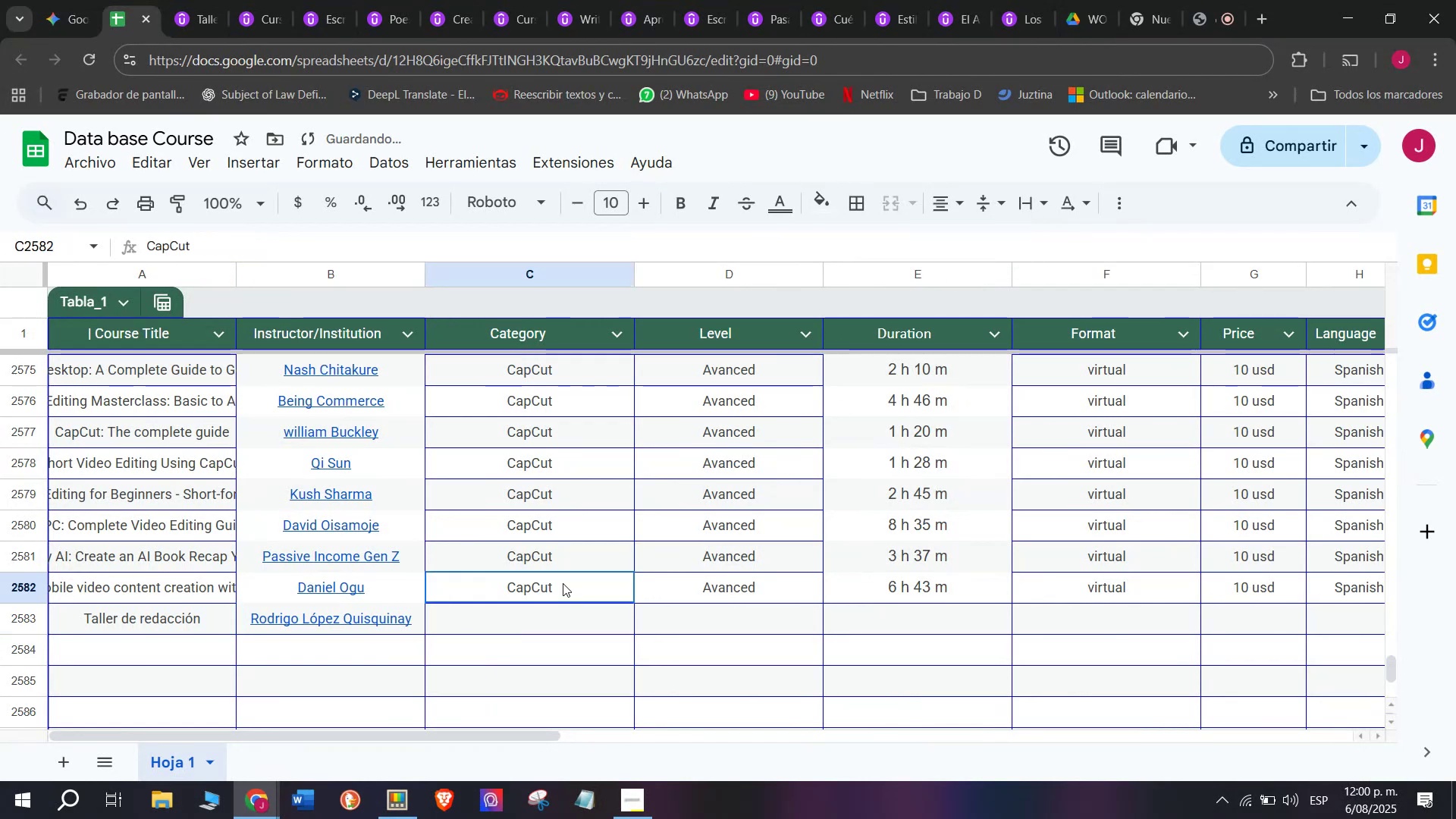 
key(Control+C)
 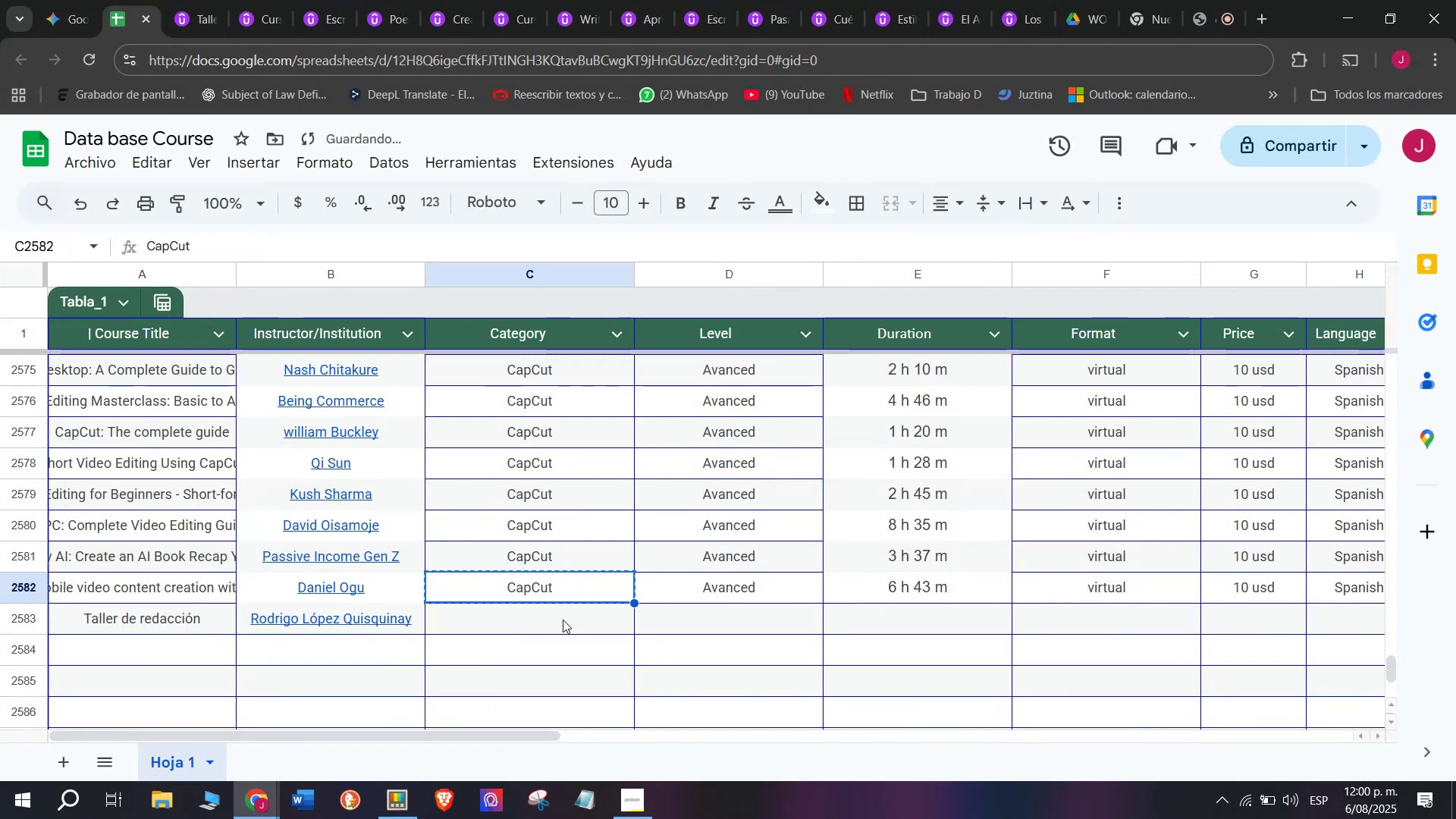 
key(Z)
 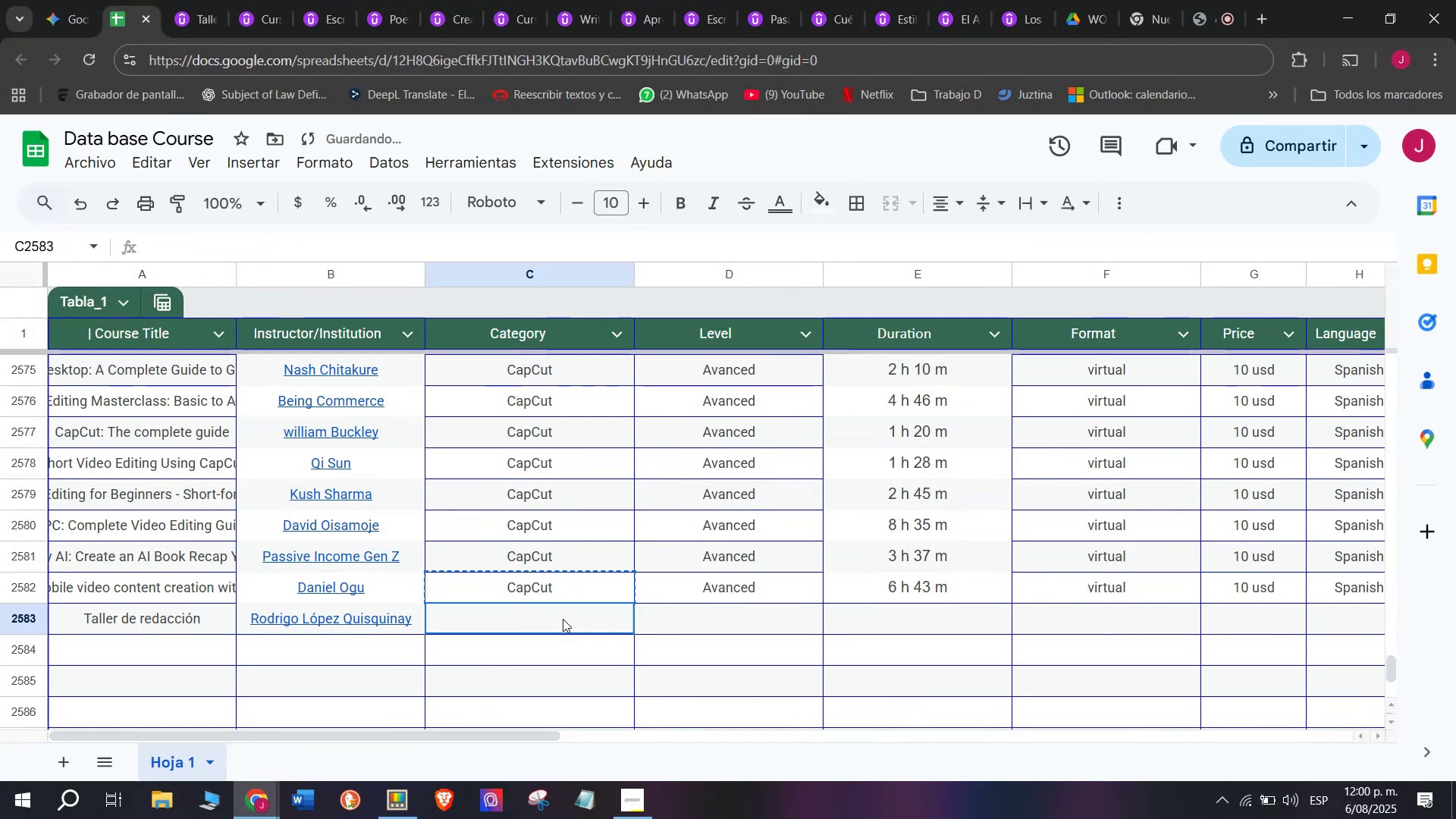 
key(Control+ControlLeft)
 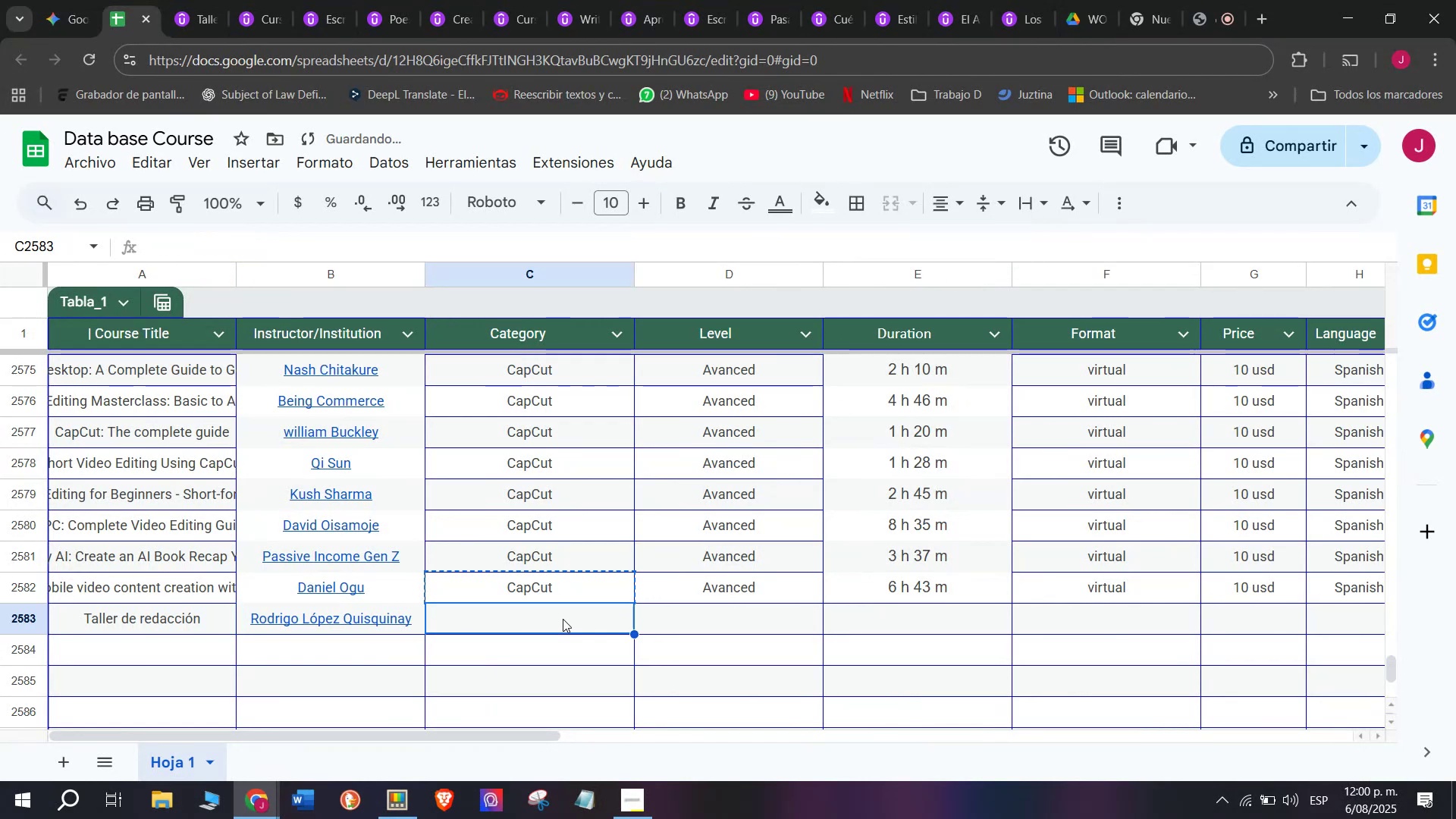 
key(Control+V)
 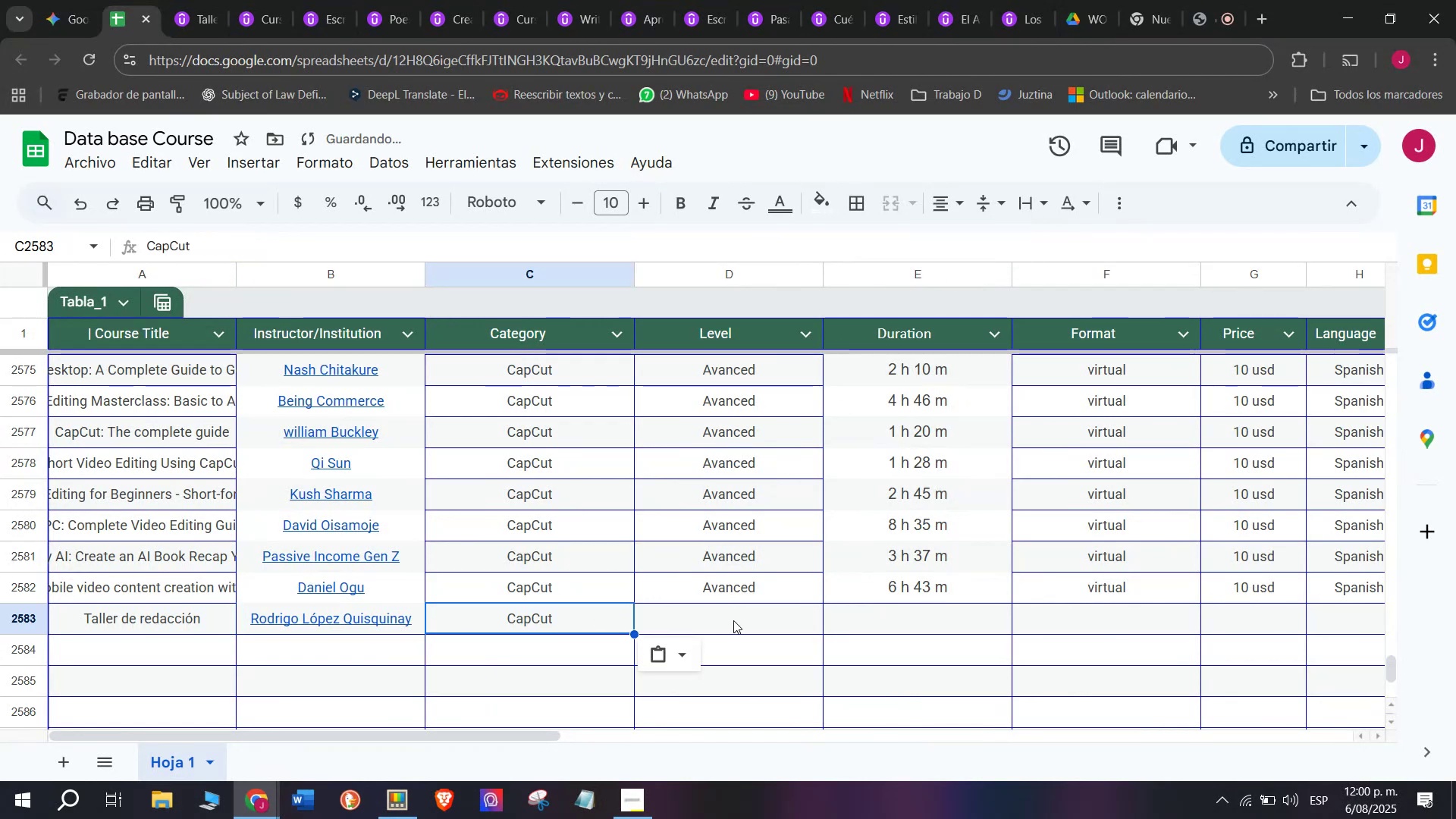 
triple_click([733, 620])
 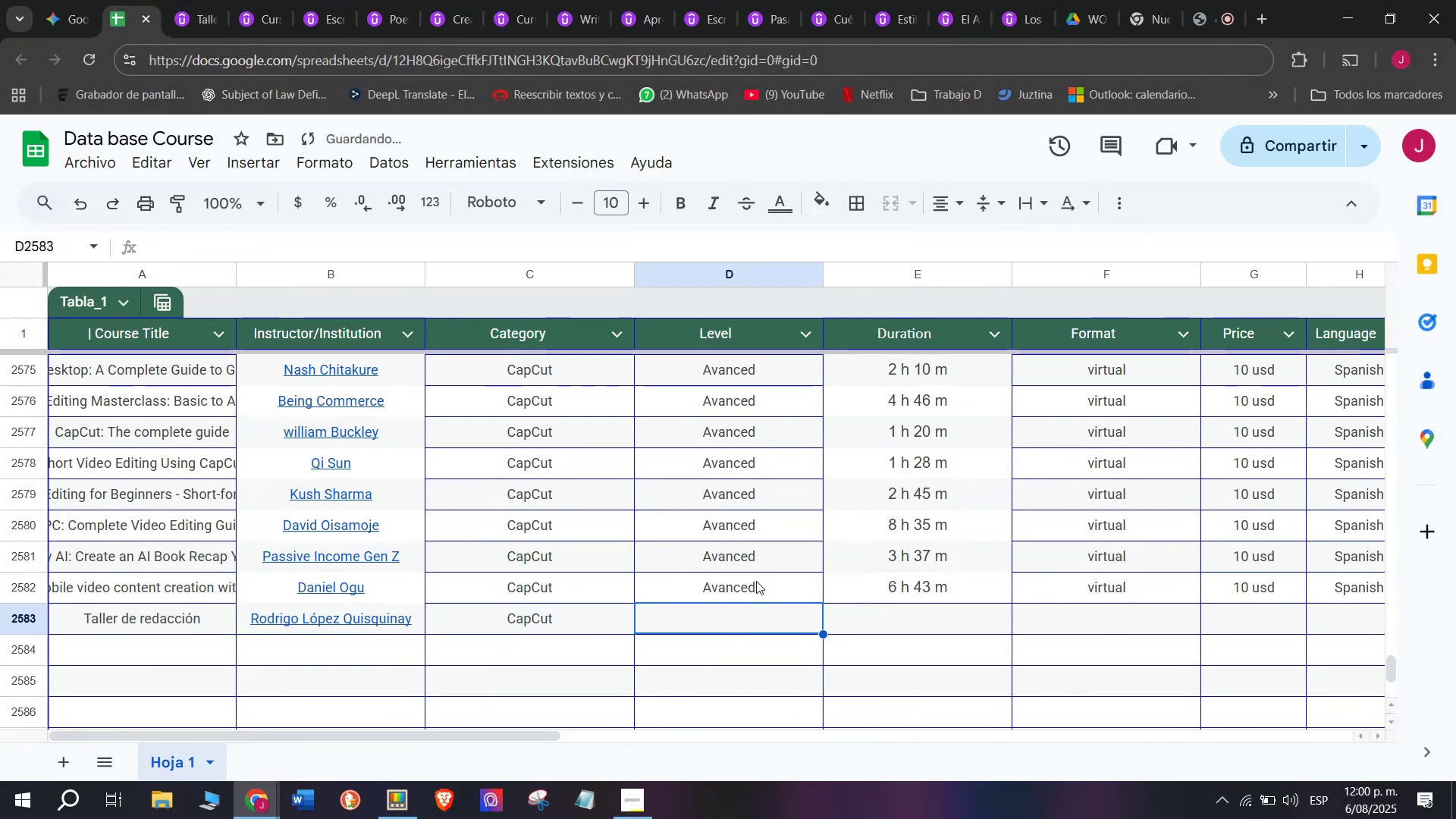 
key(Control+ControlLeft)
 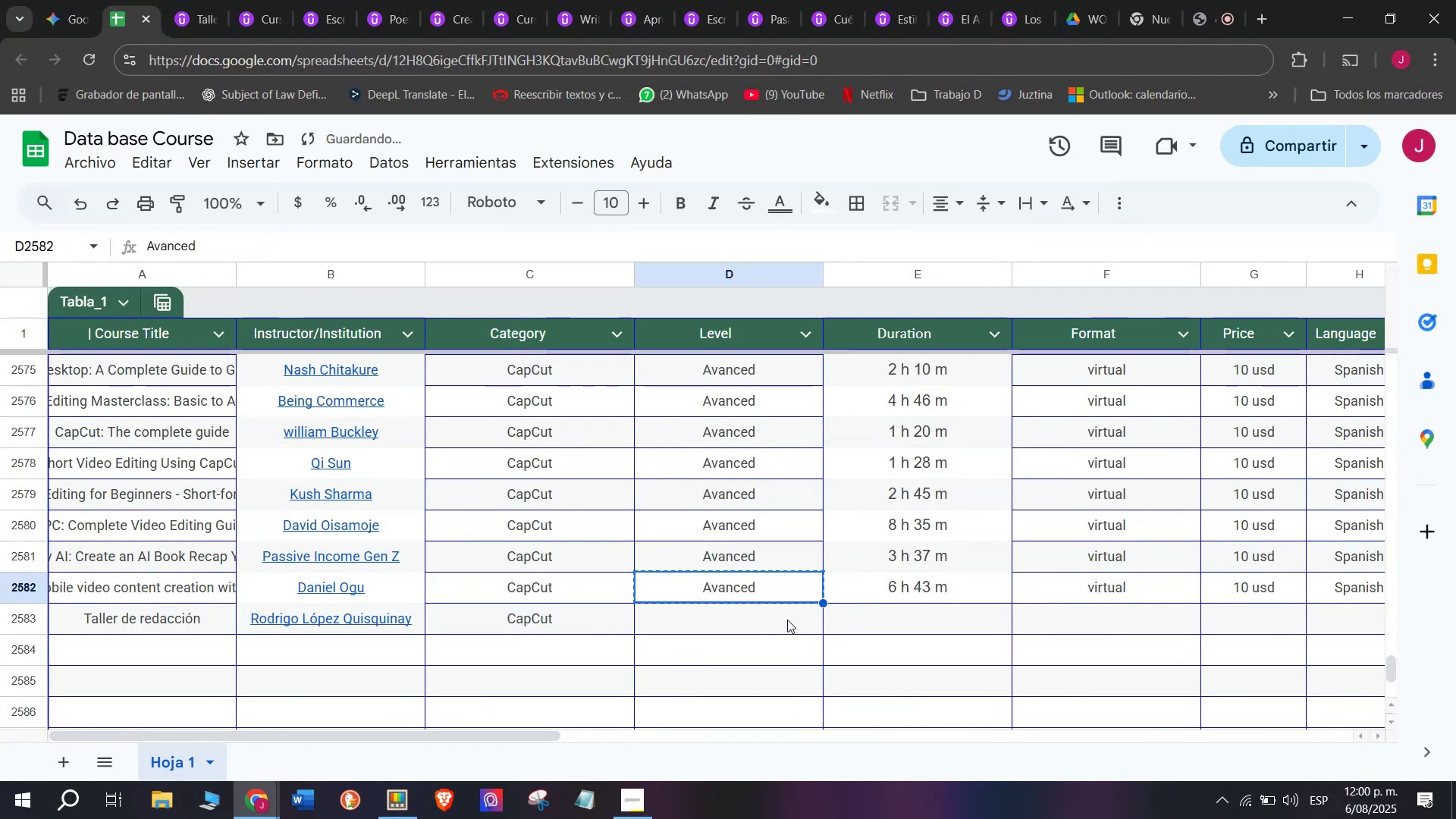 
key(Break)
 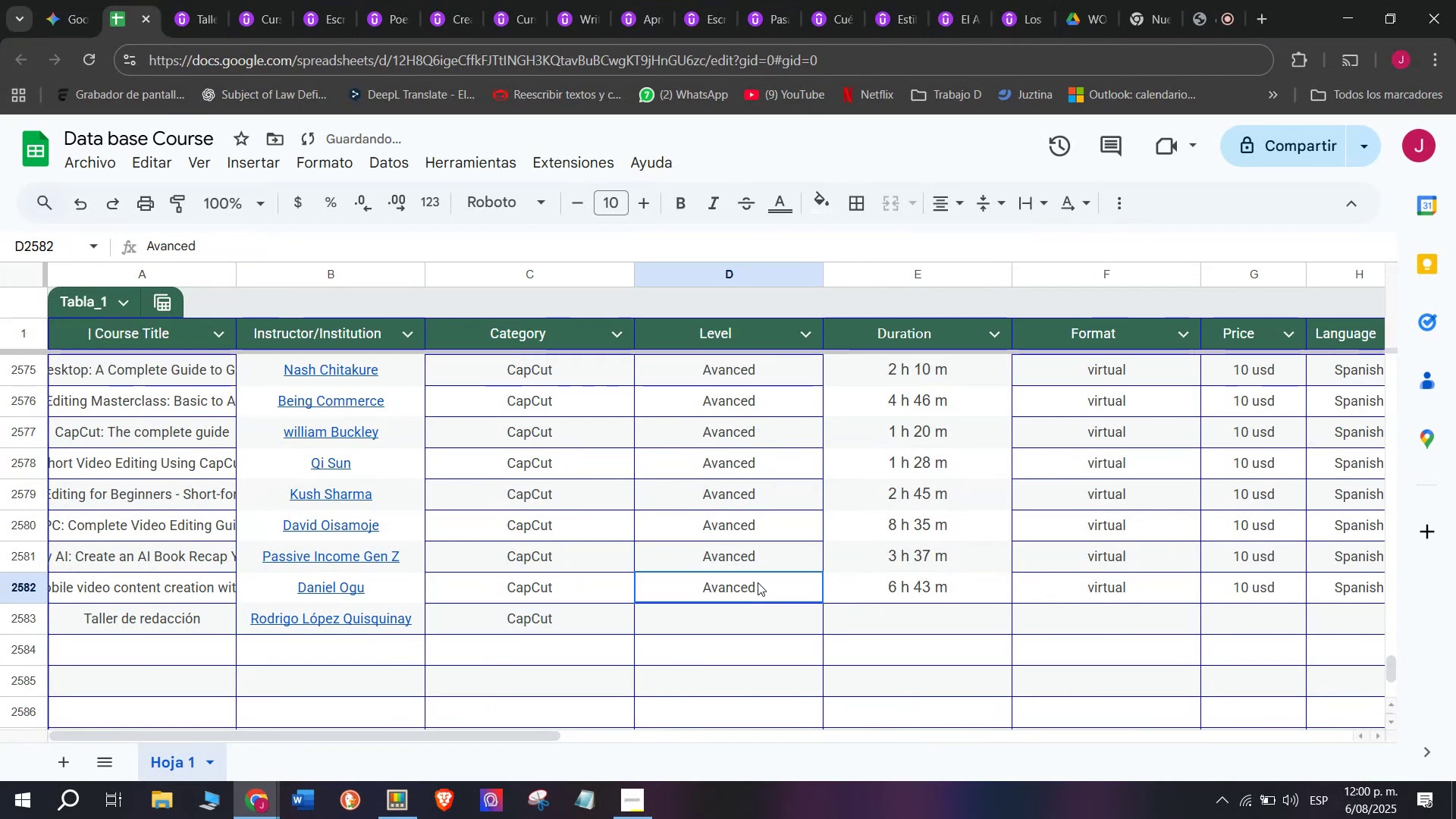 
key(Control+C)
 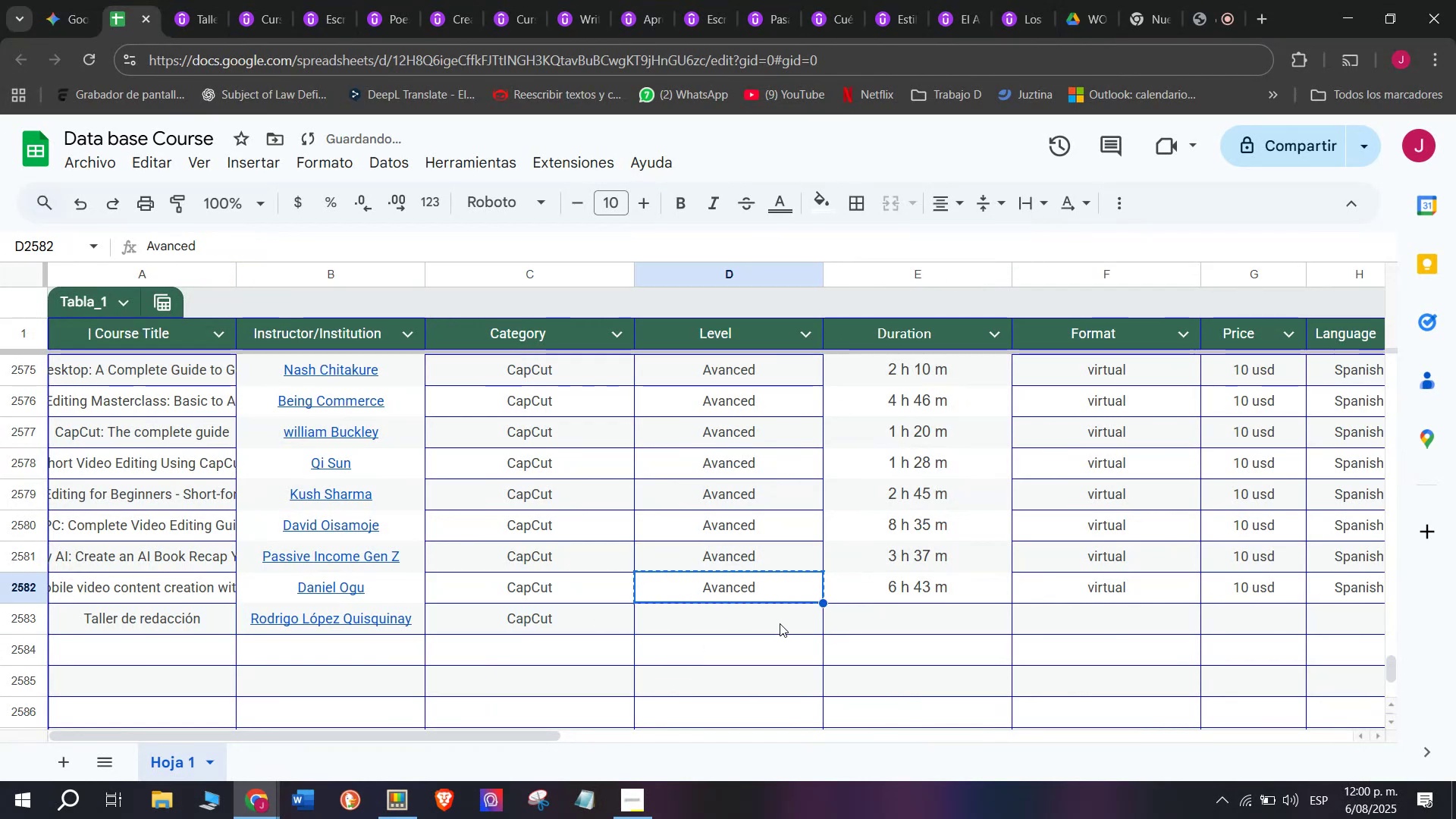 
key(Control+ControlLeft)
 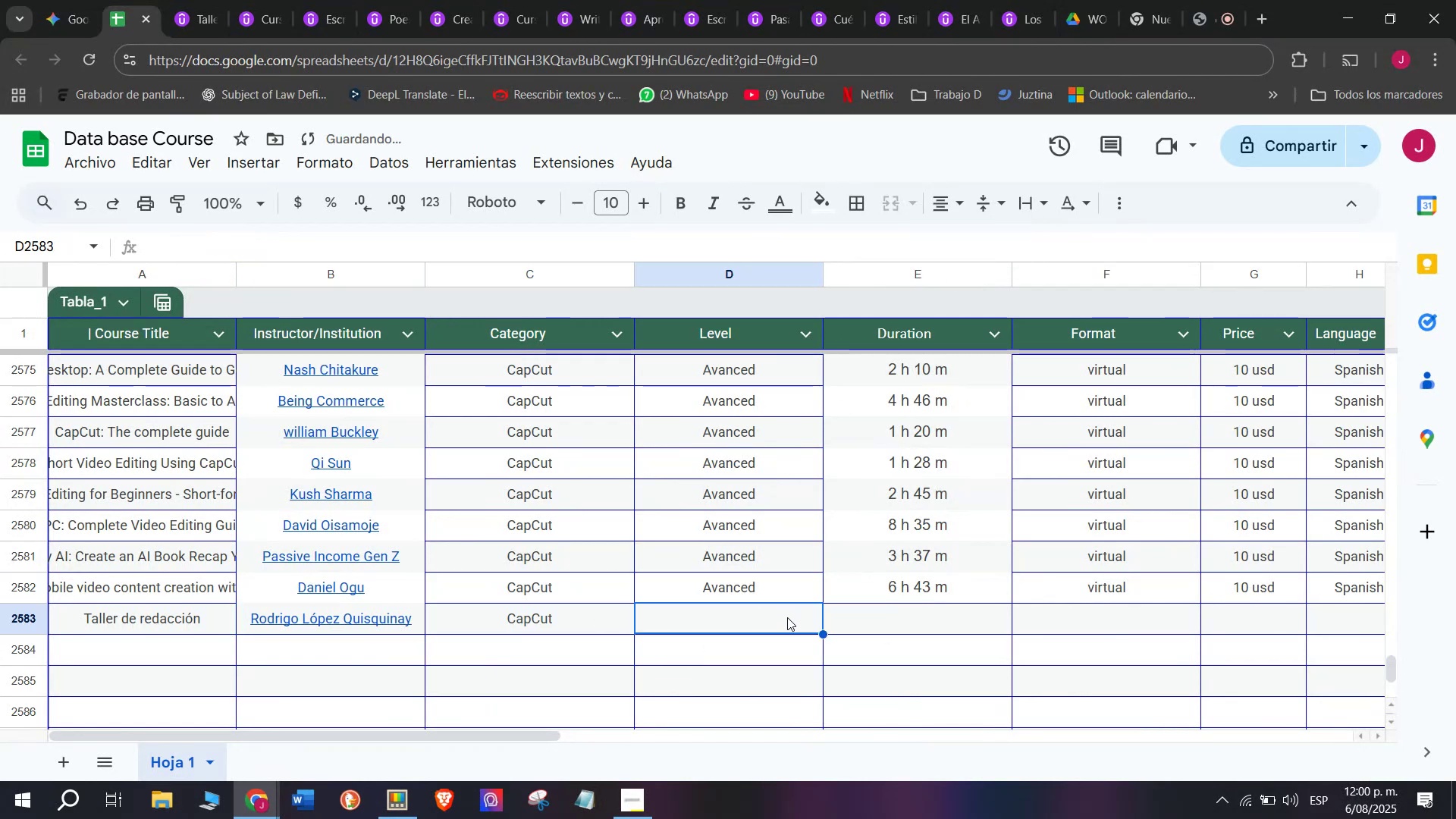 
key(Z)
 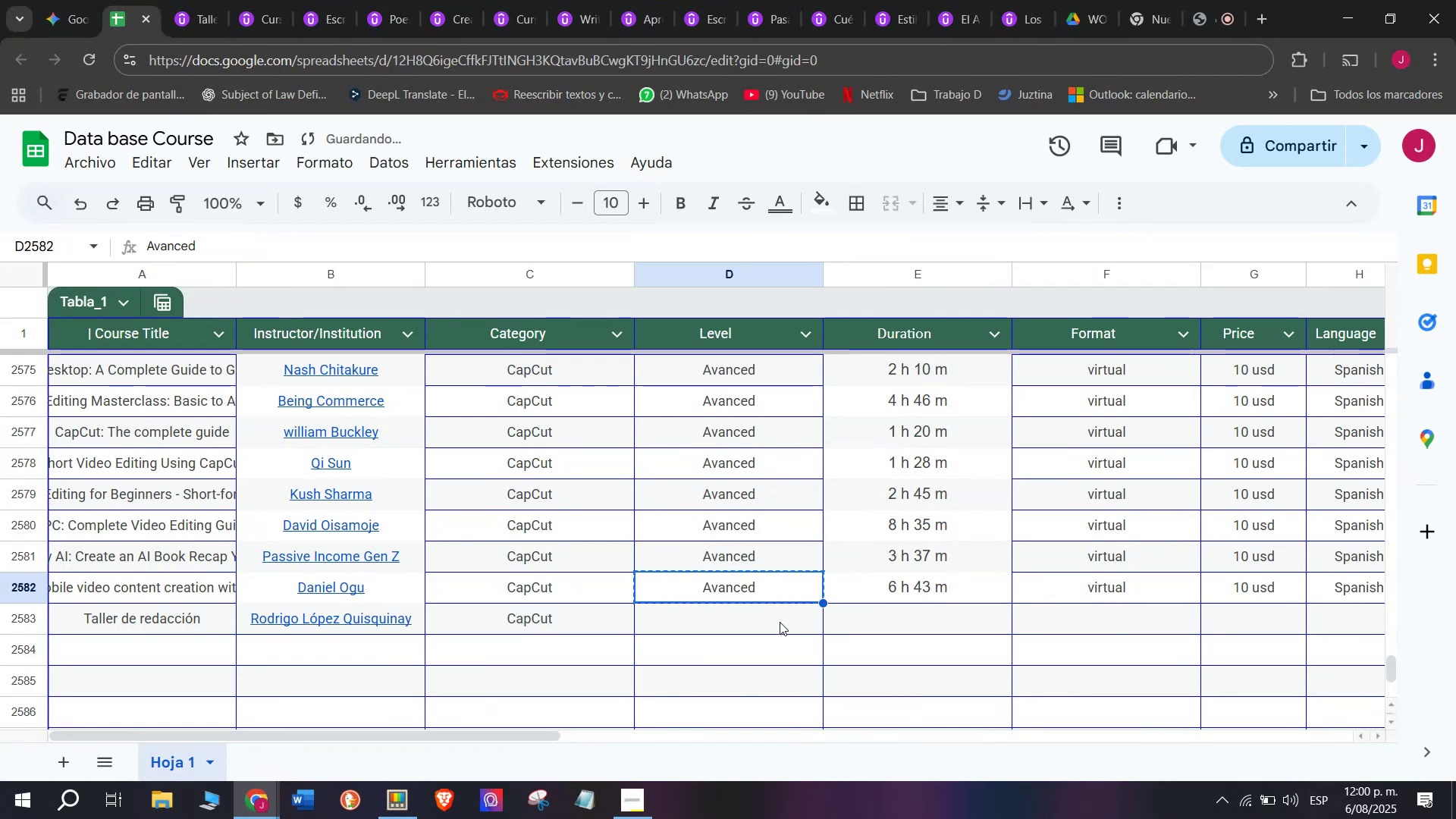 
key(Control+V)
 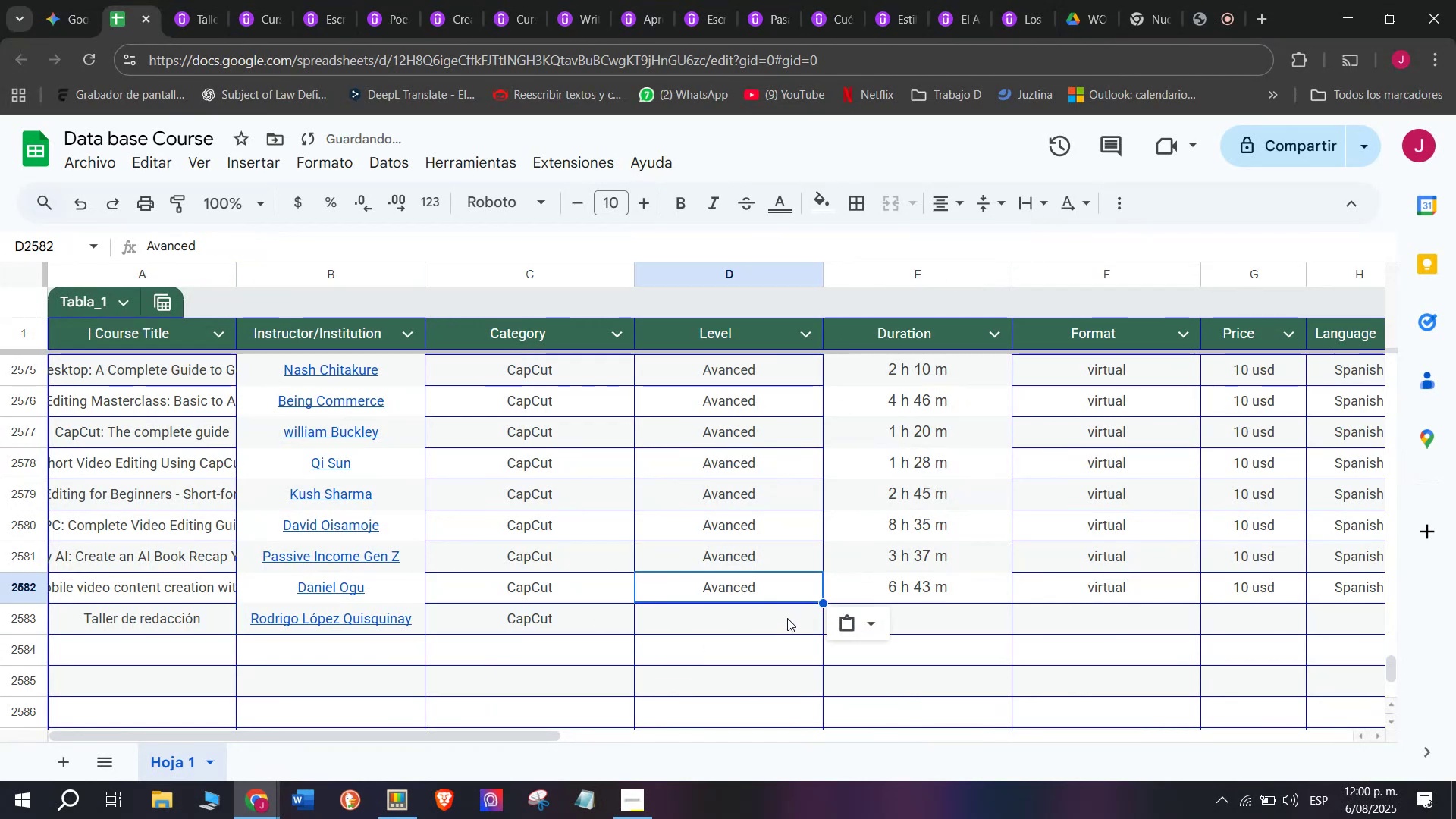 
left_click([787, 617])
 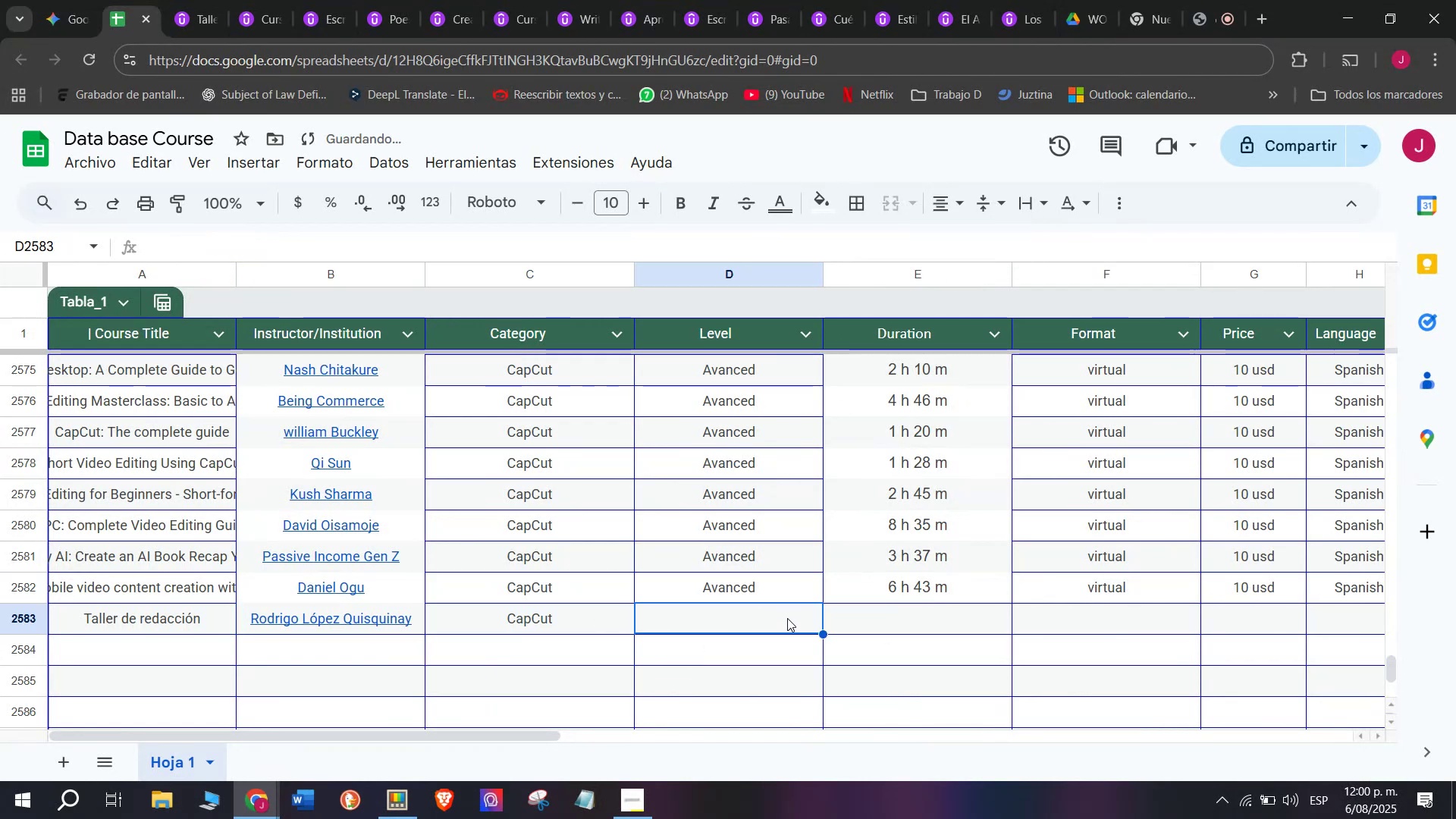 
key(Z)
 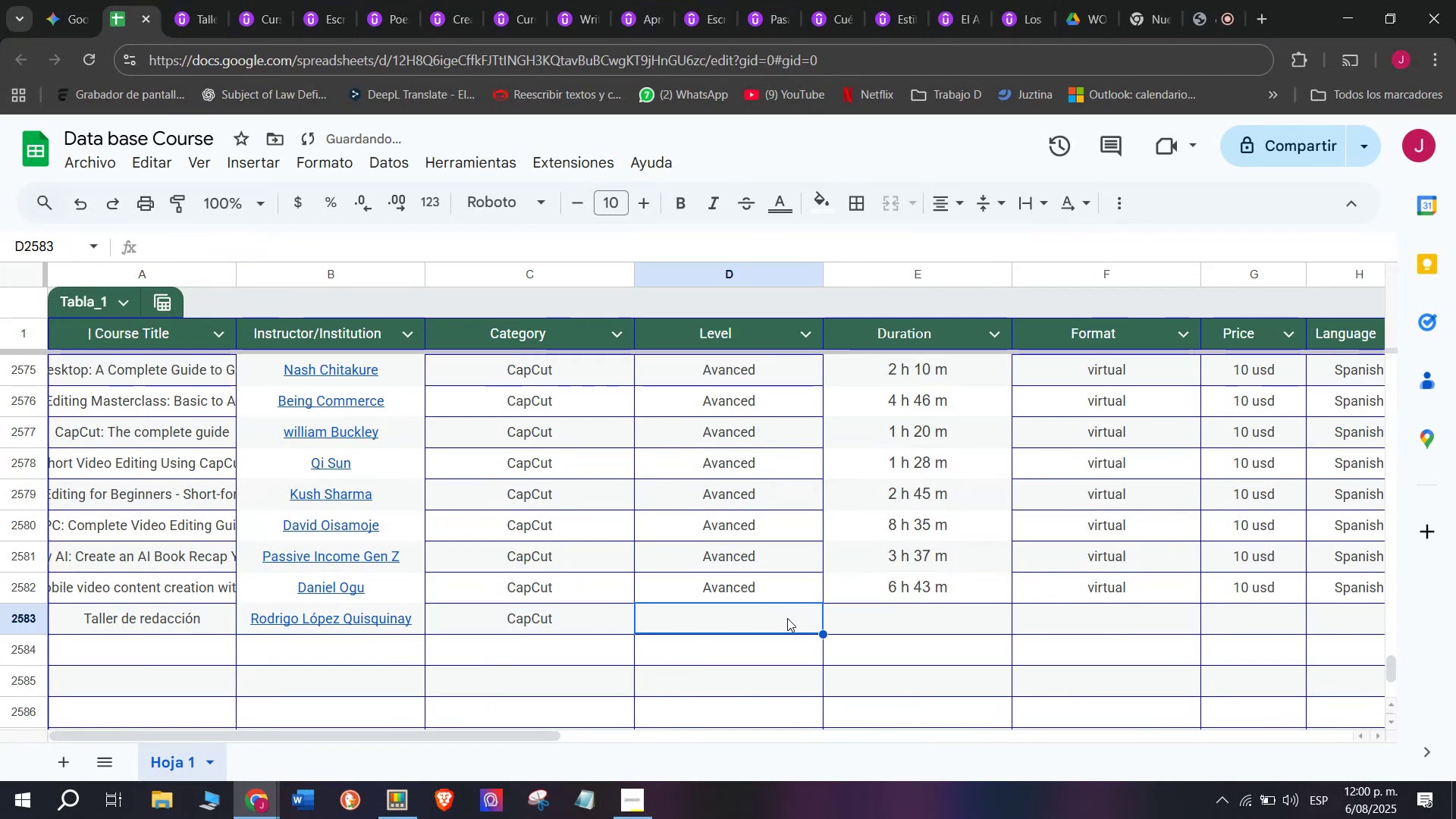 
key(Control+ControlLeft)
 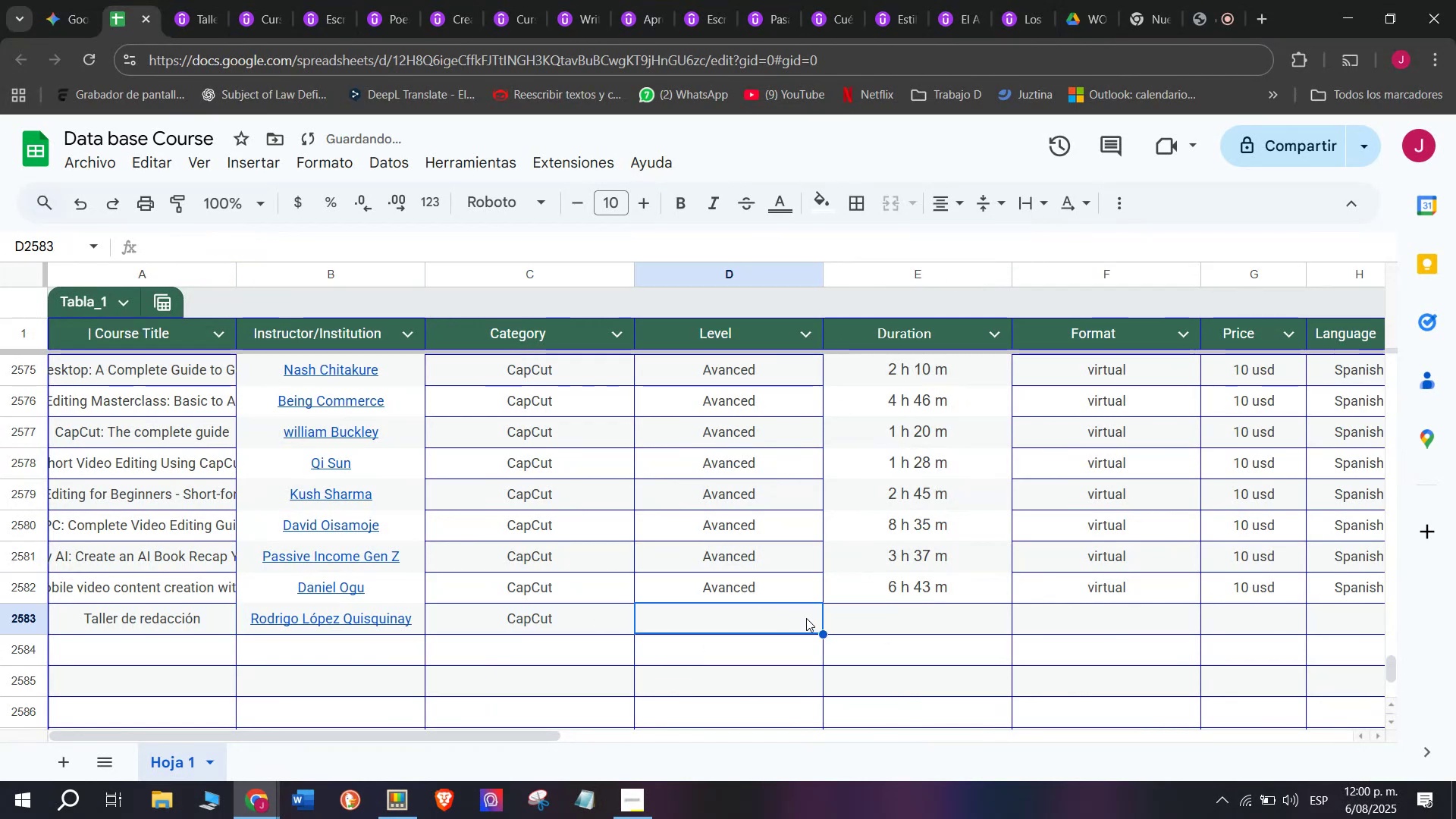 
key(Control+V)
 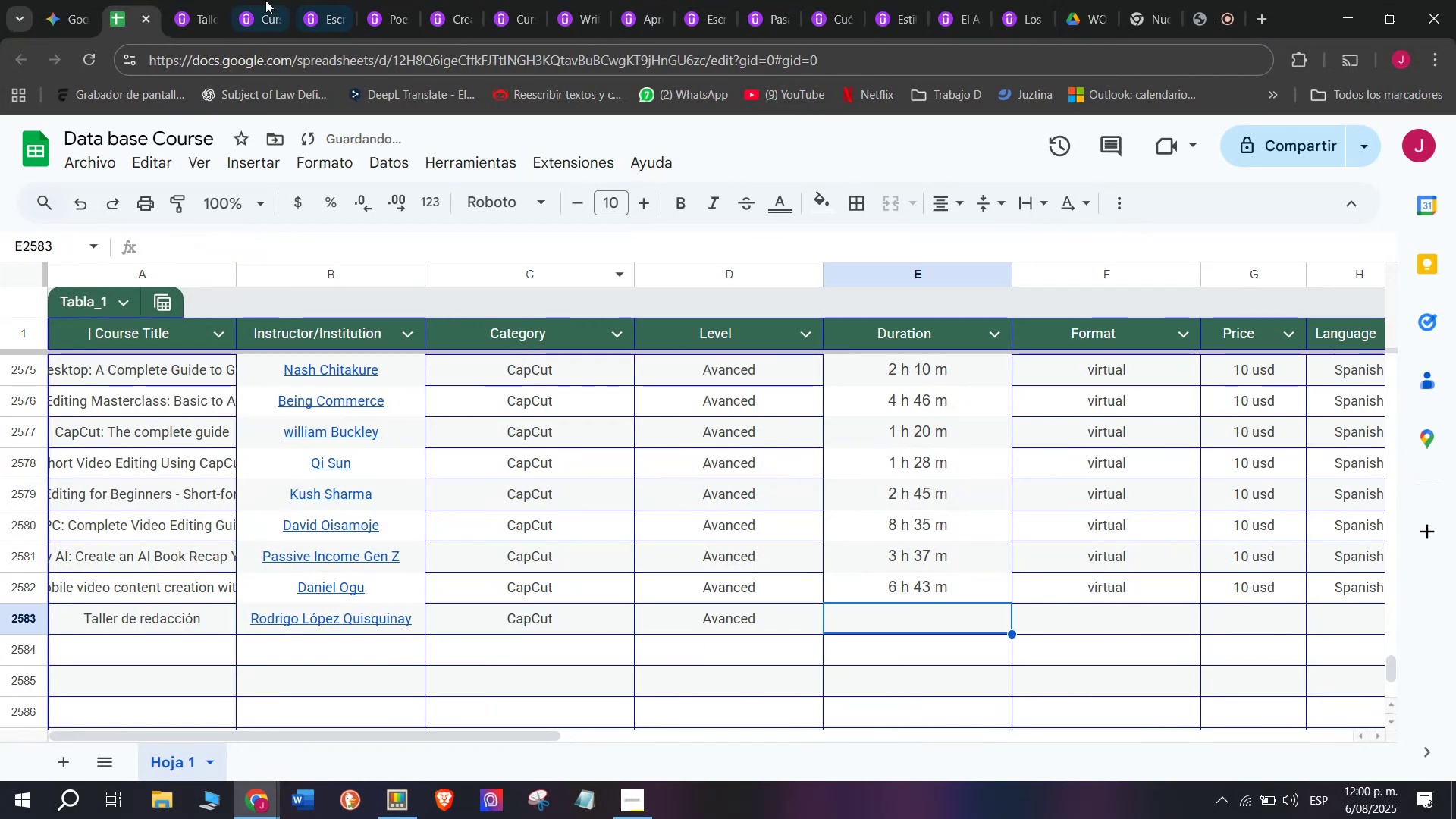 
left_click([188, 0])
 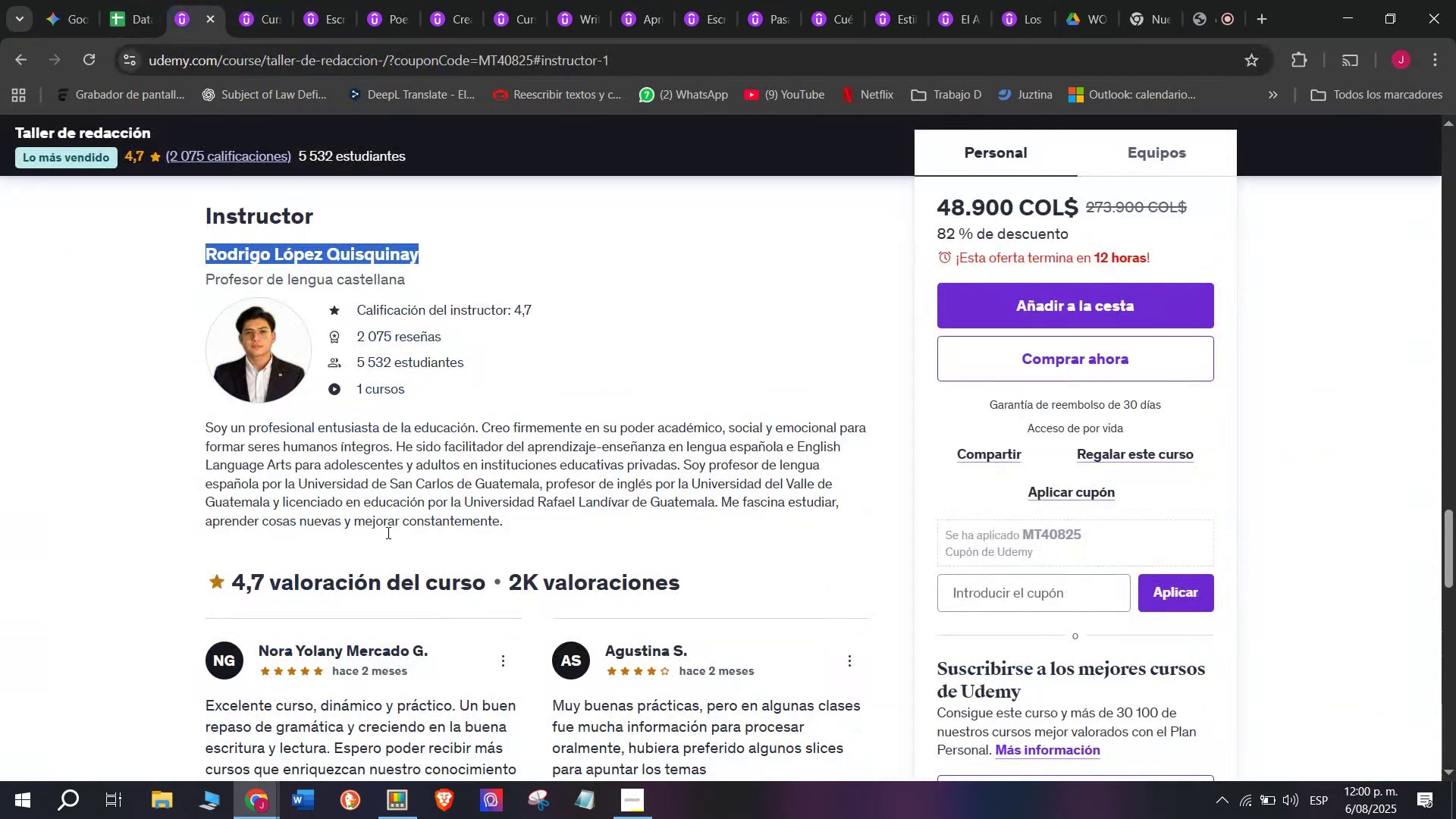 
scroll: coordinate [400, 566], scroll_direction: up, amount: 9.0
 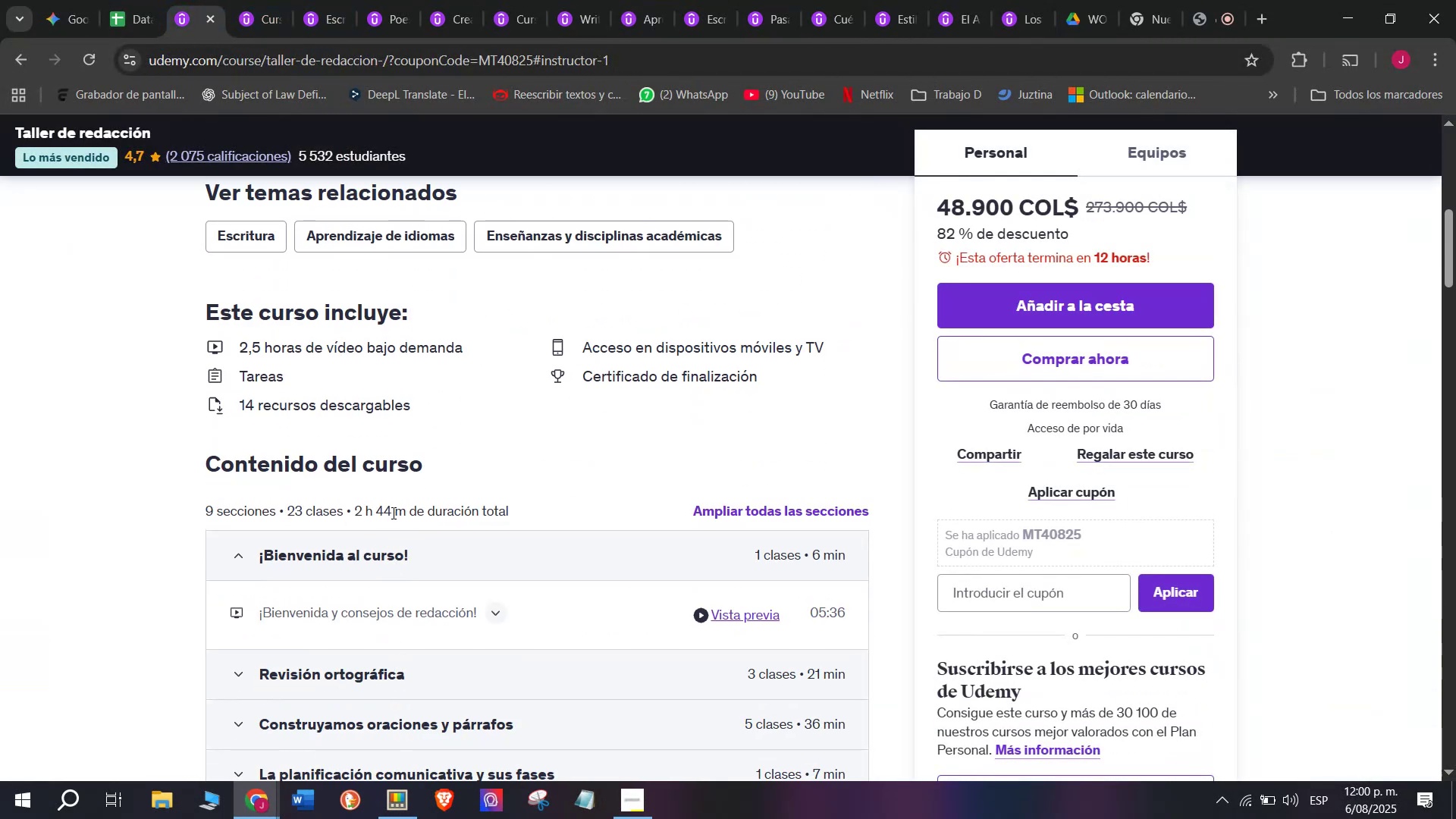 
left_click_drag(start_coordinate=[403, 513], to_coordinate=[354, 510])
 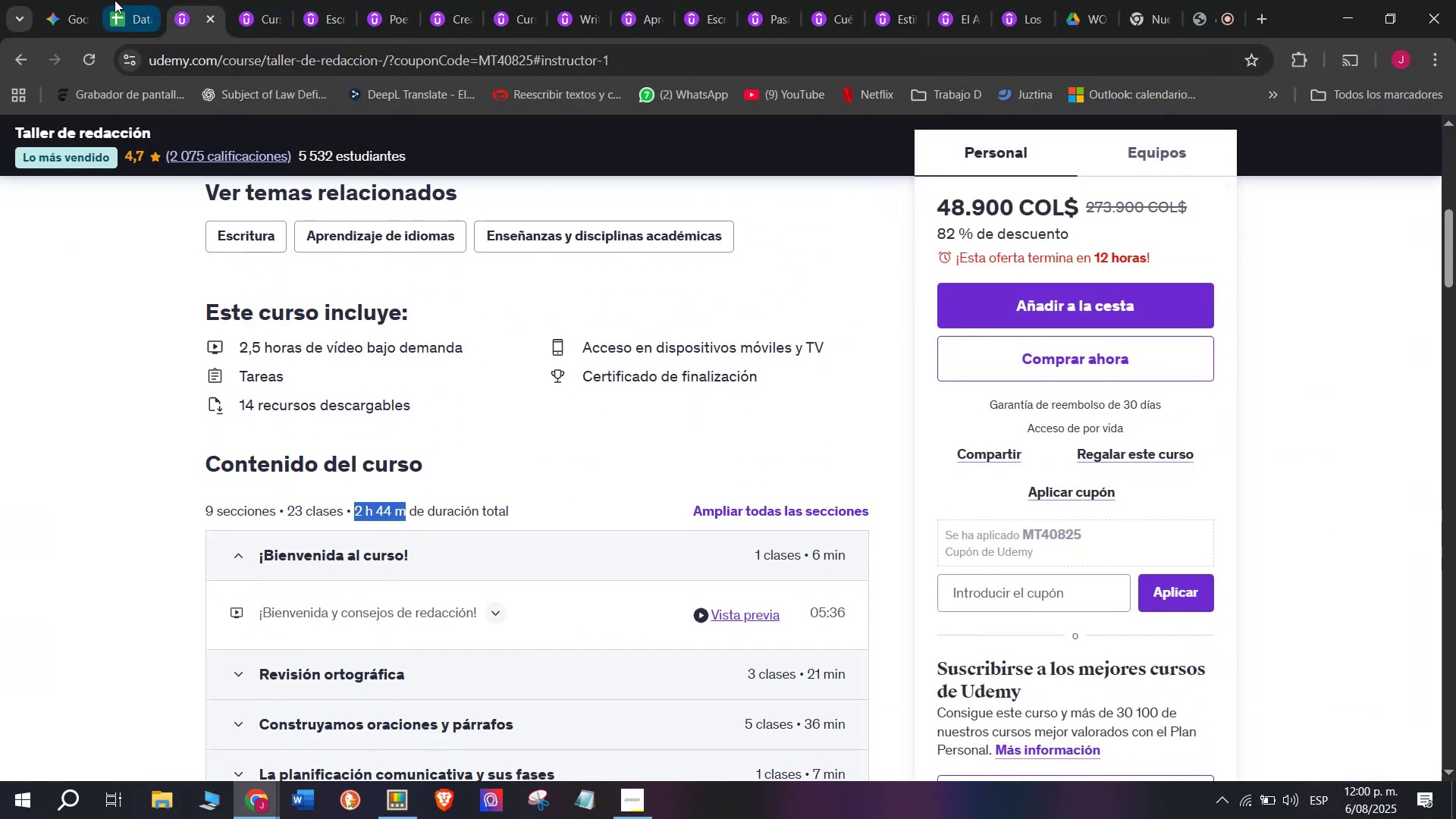 
key(Control+ControlLeft)
 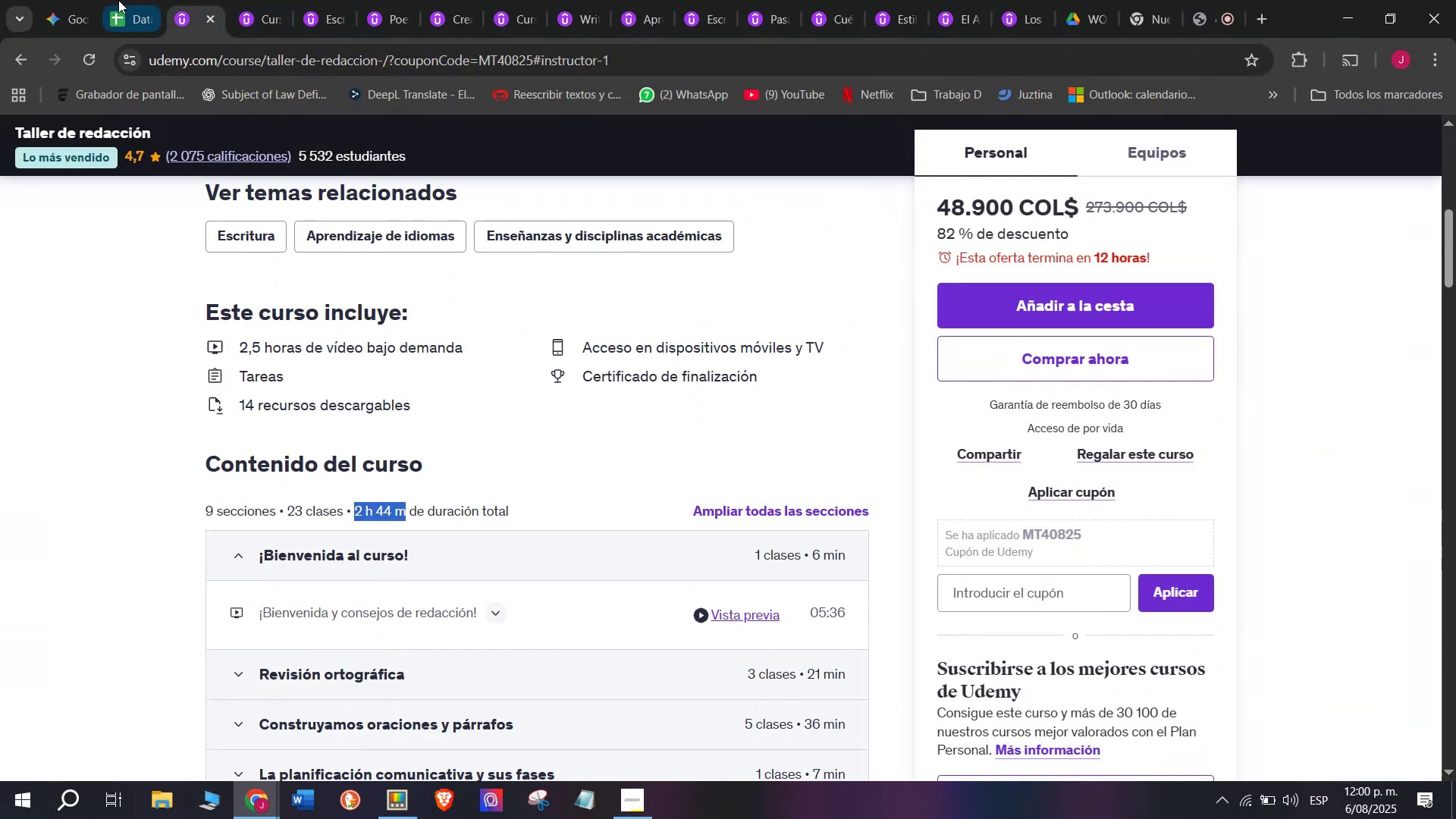 
key(Break)
 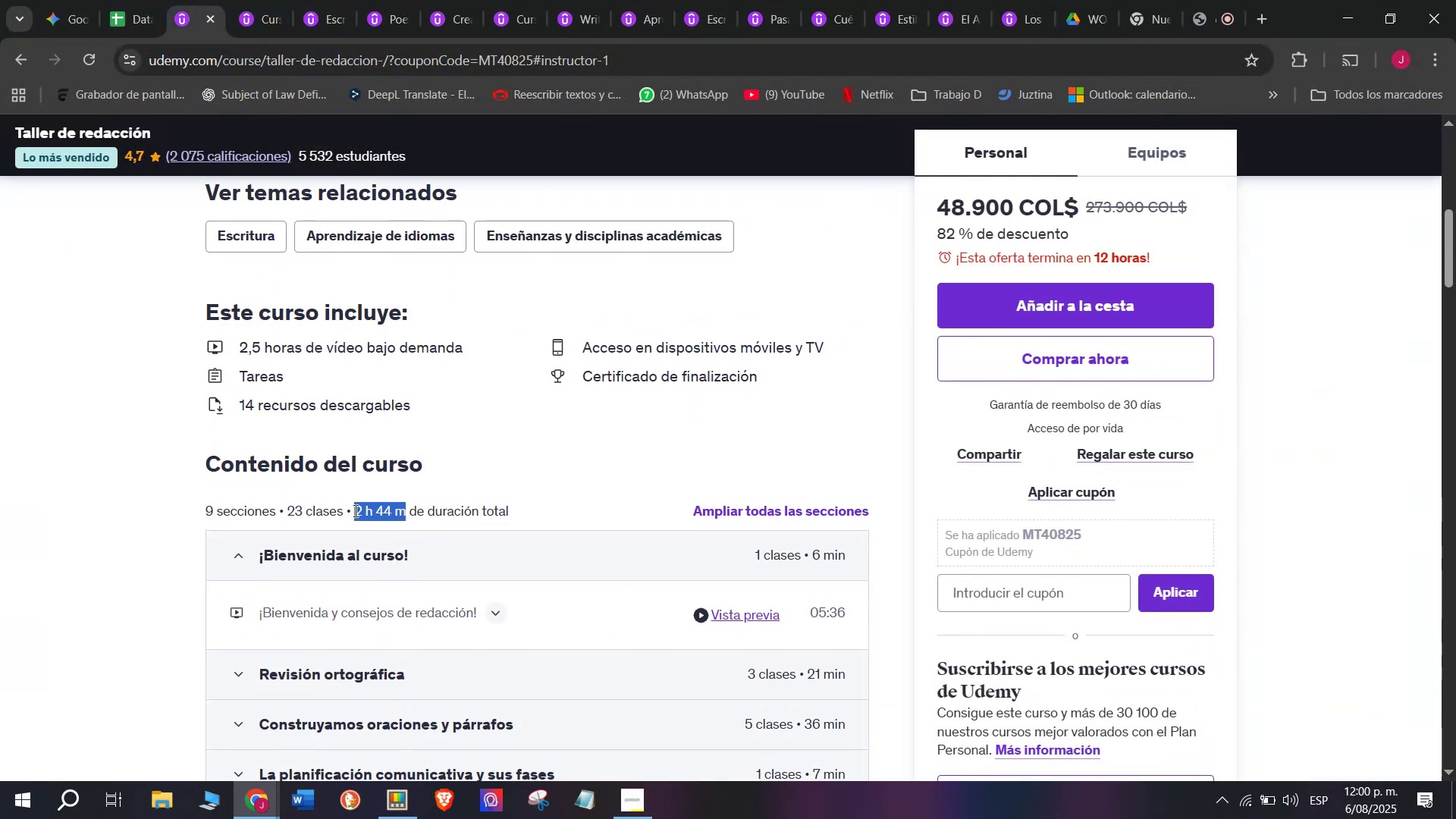 
key(Control+C)
 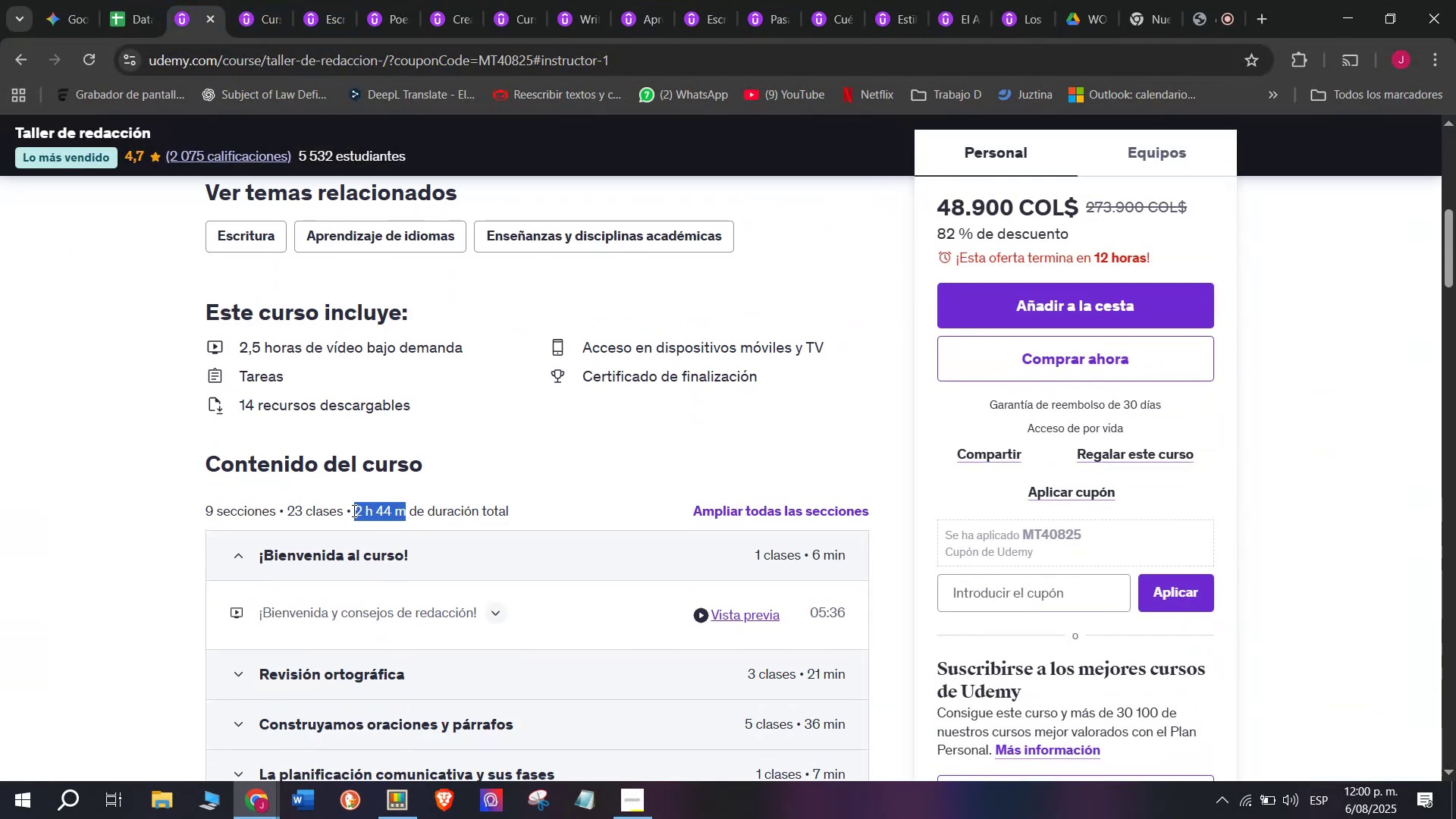 
key(Break)
 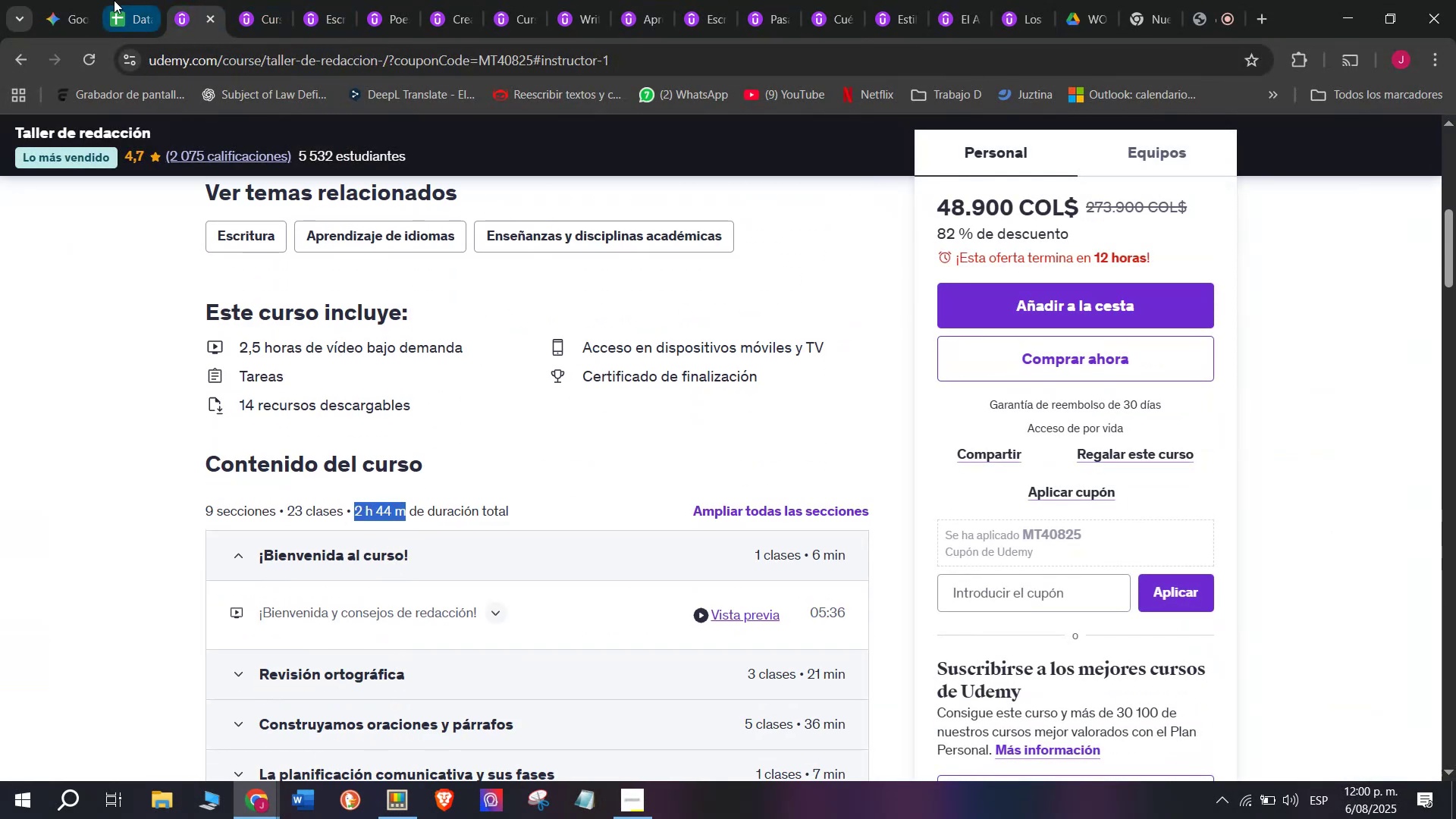 
key(Control+ControlLeft)
 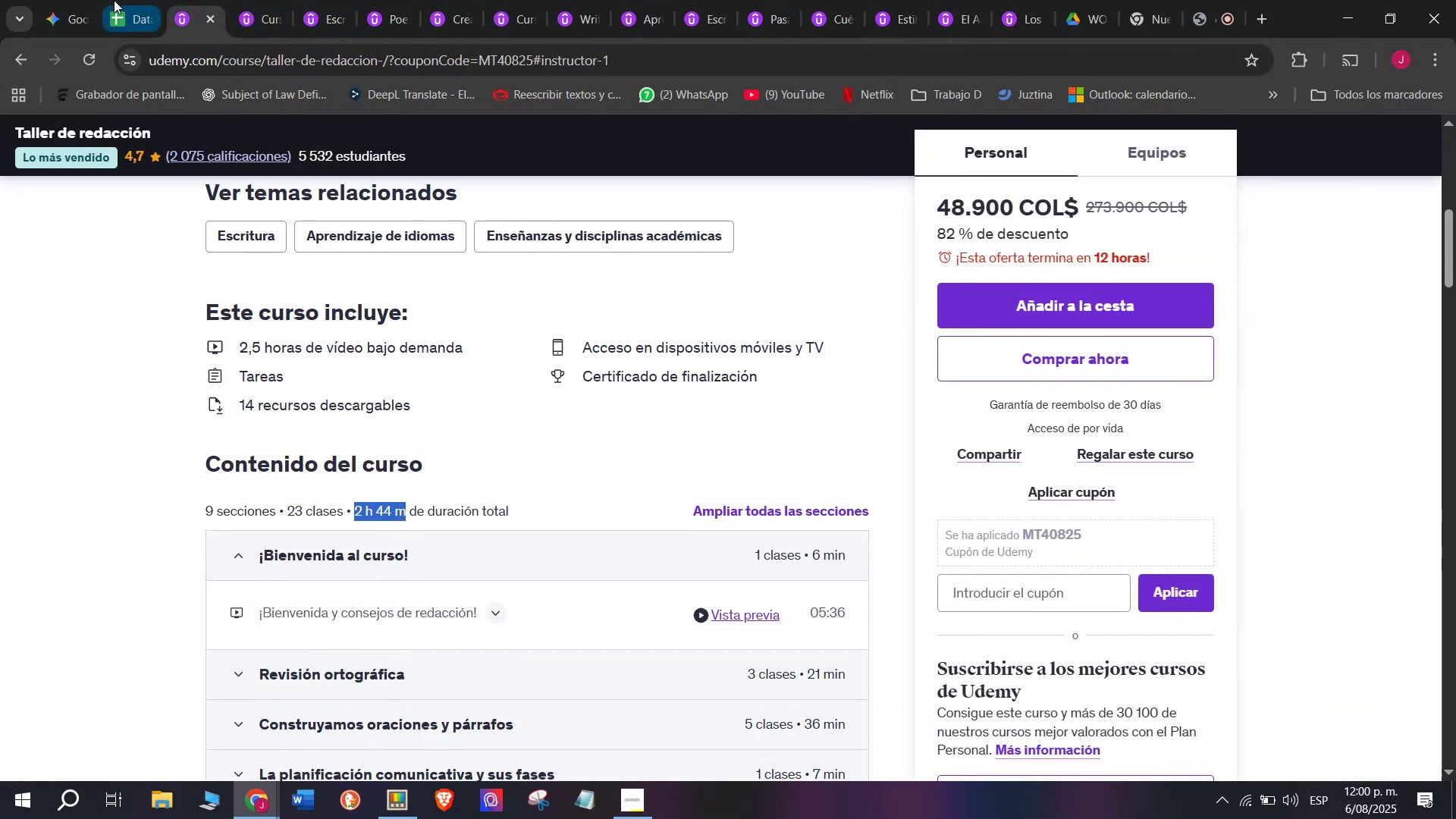 
key(Control+C)
 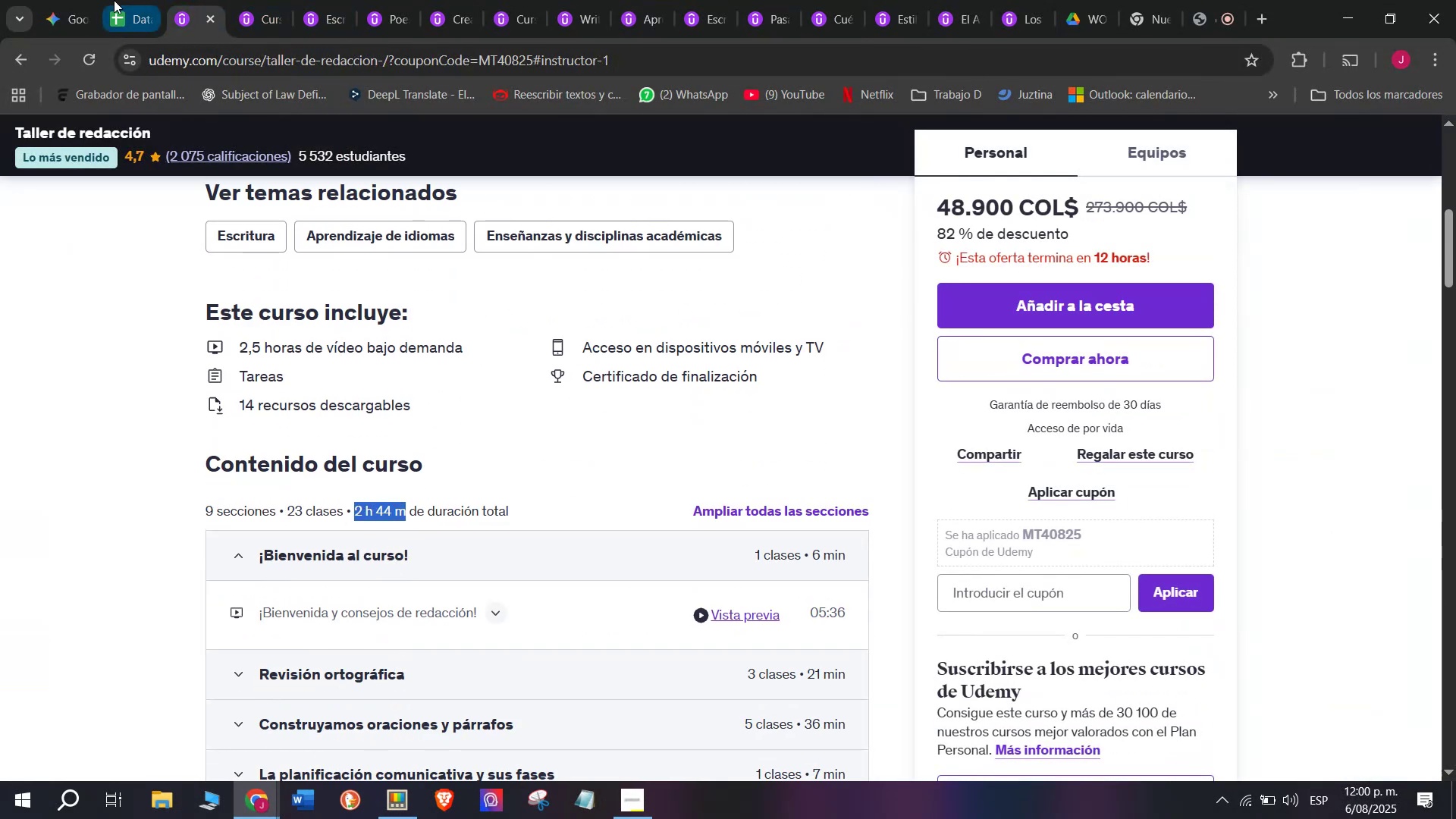 
left_click([114, 0])
 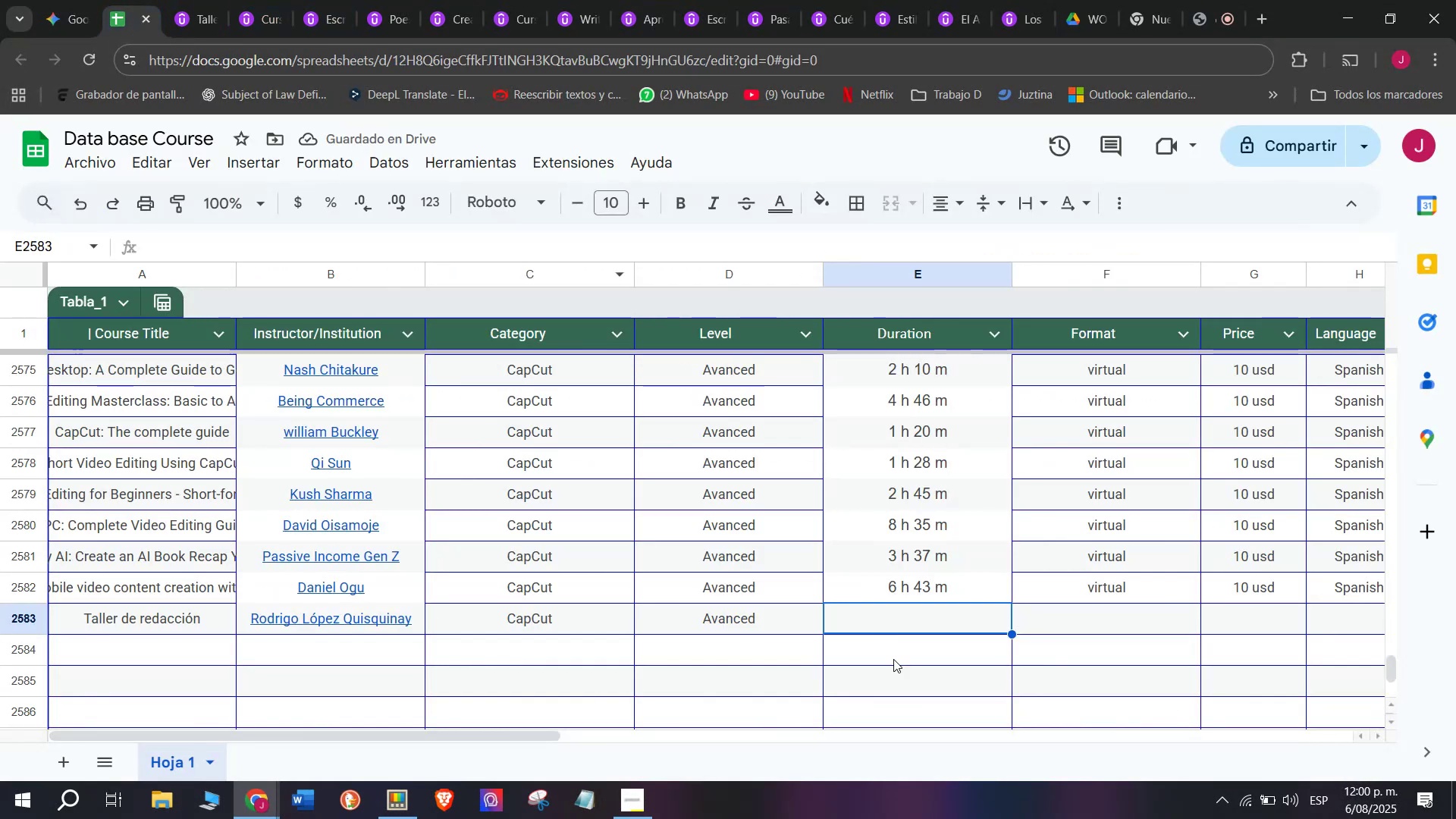 
key(Control+ControlLeft)
 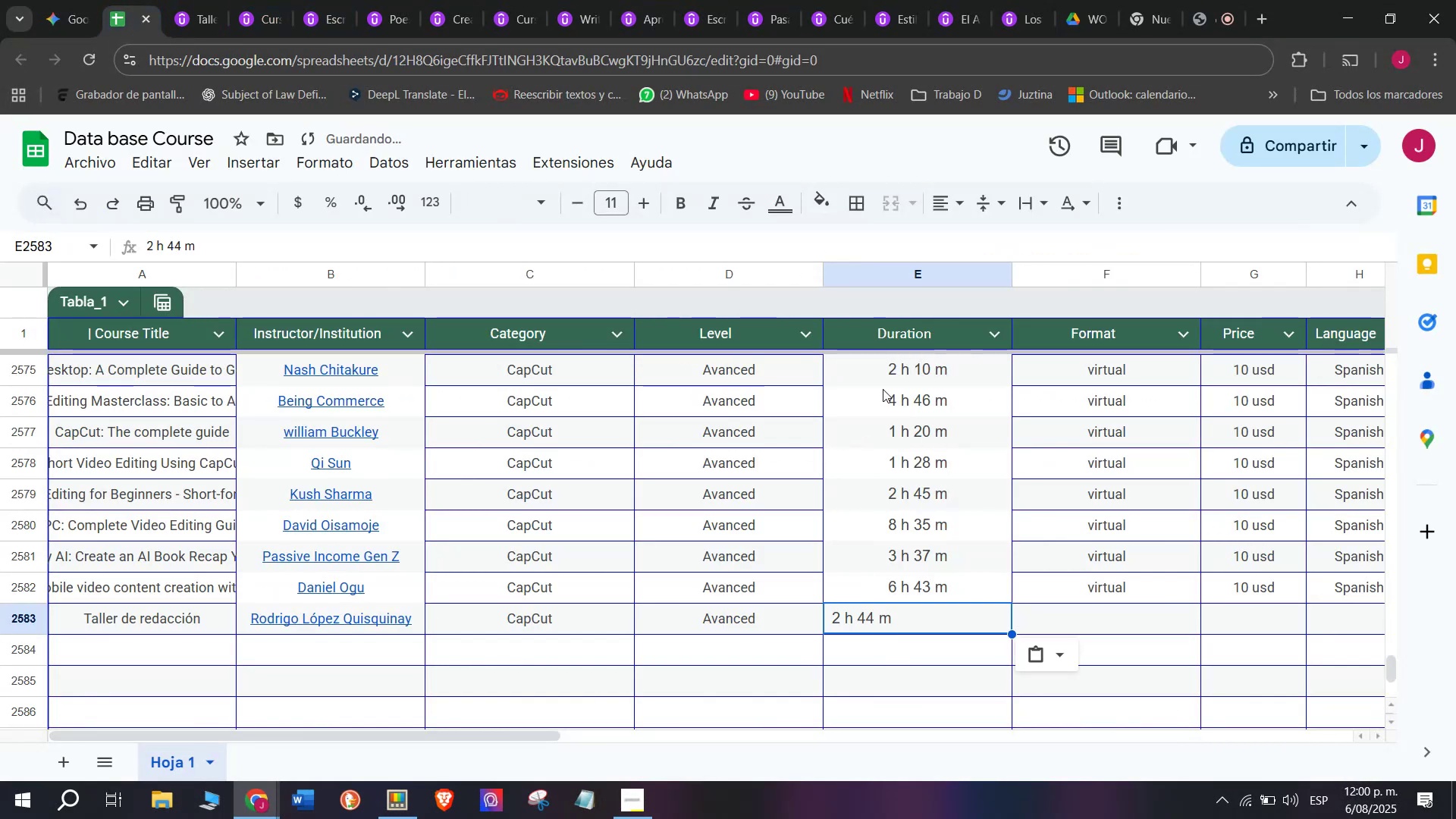 
key(Z)
 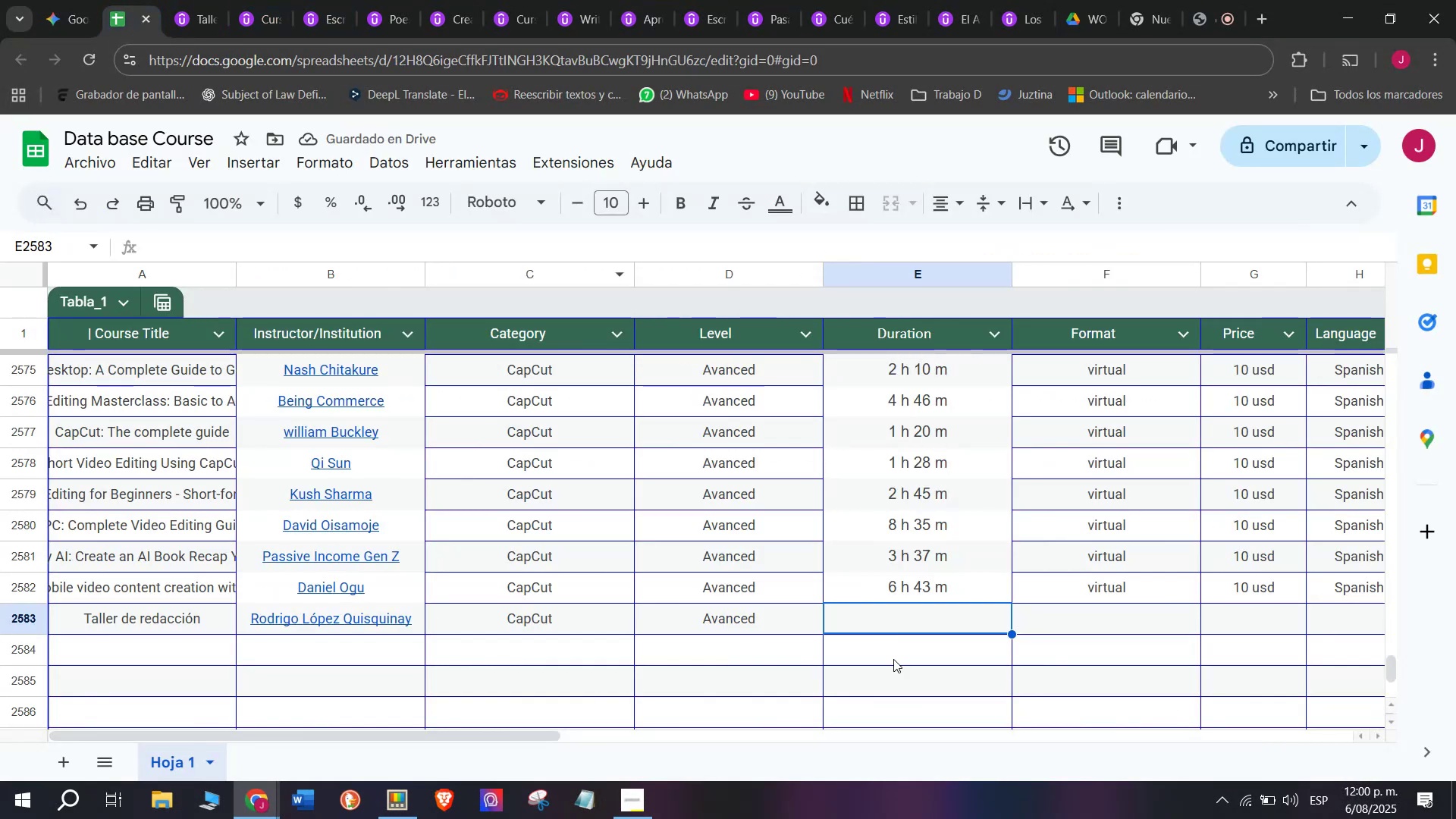 
key(Control+V)
 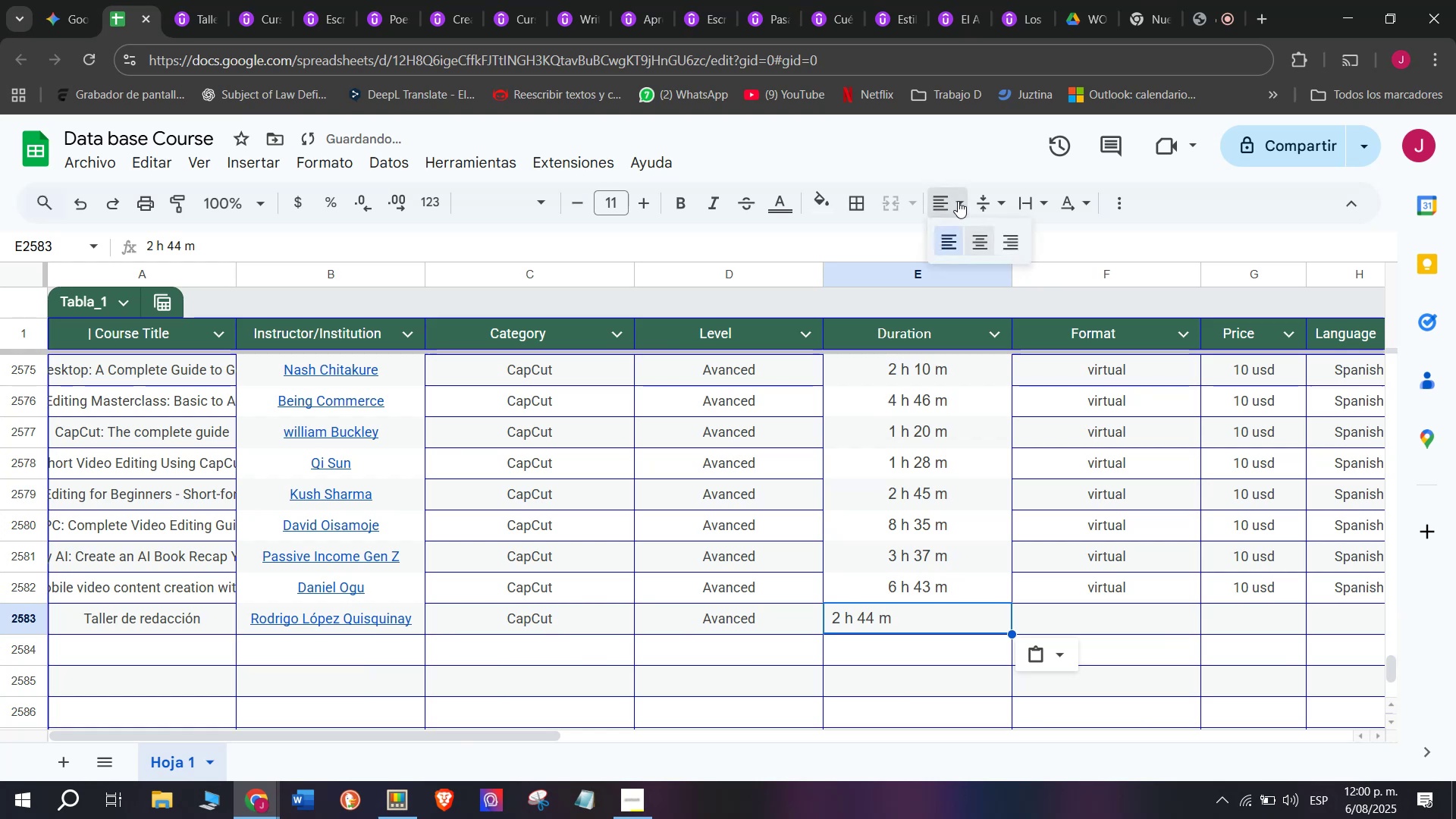 
double_click([984, 248])
 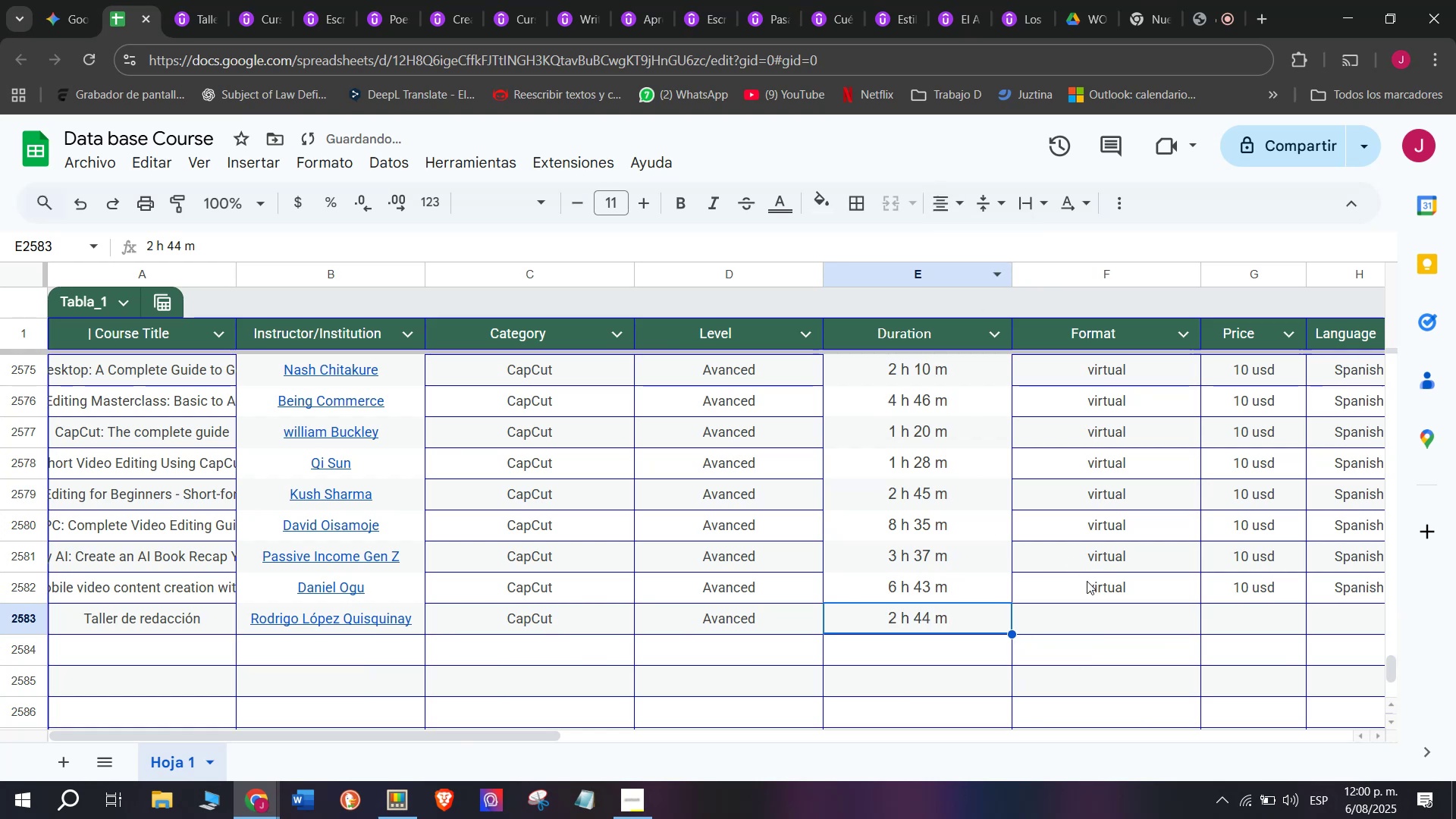 
left_click([1089, 600])
 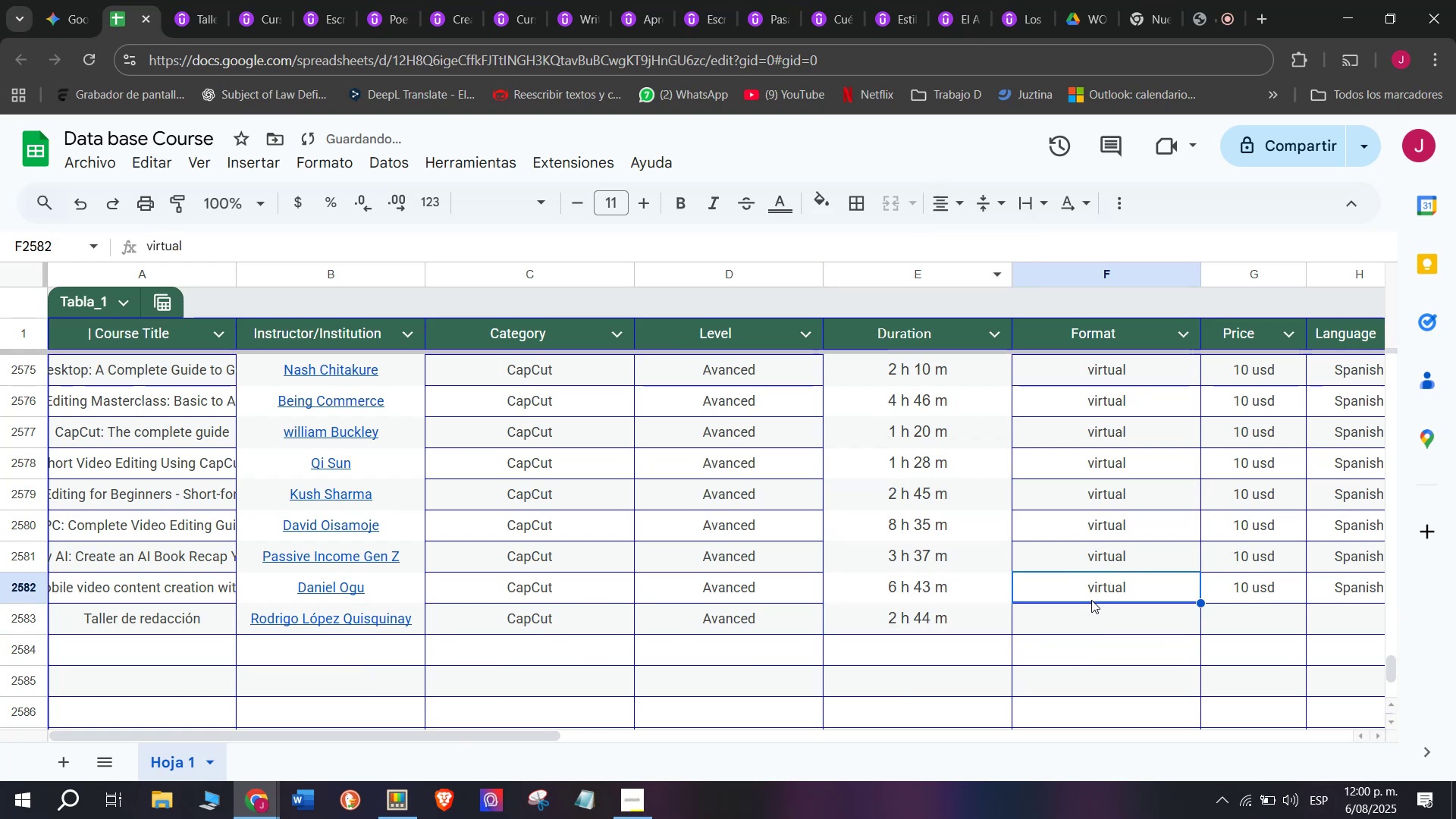 
key(Break)
 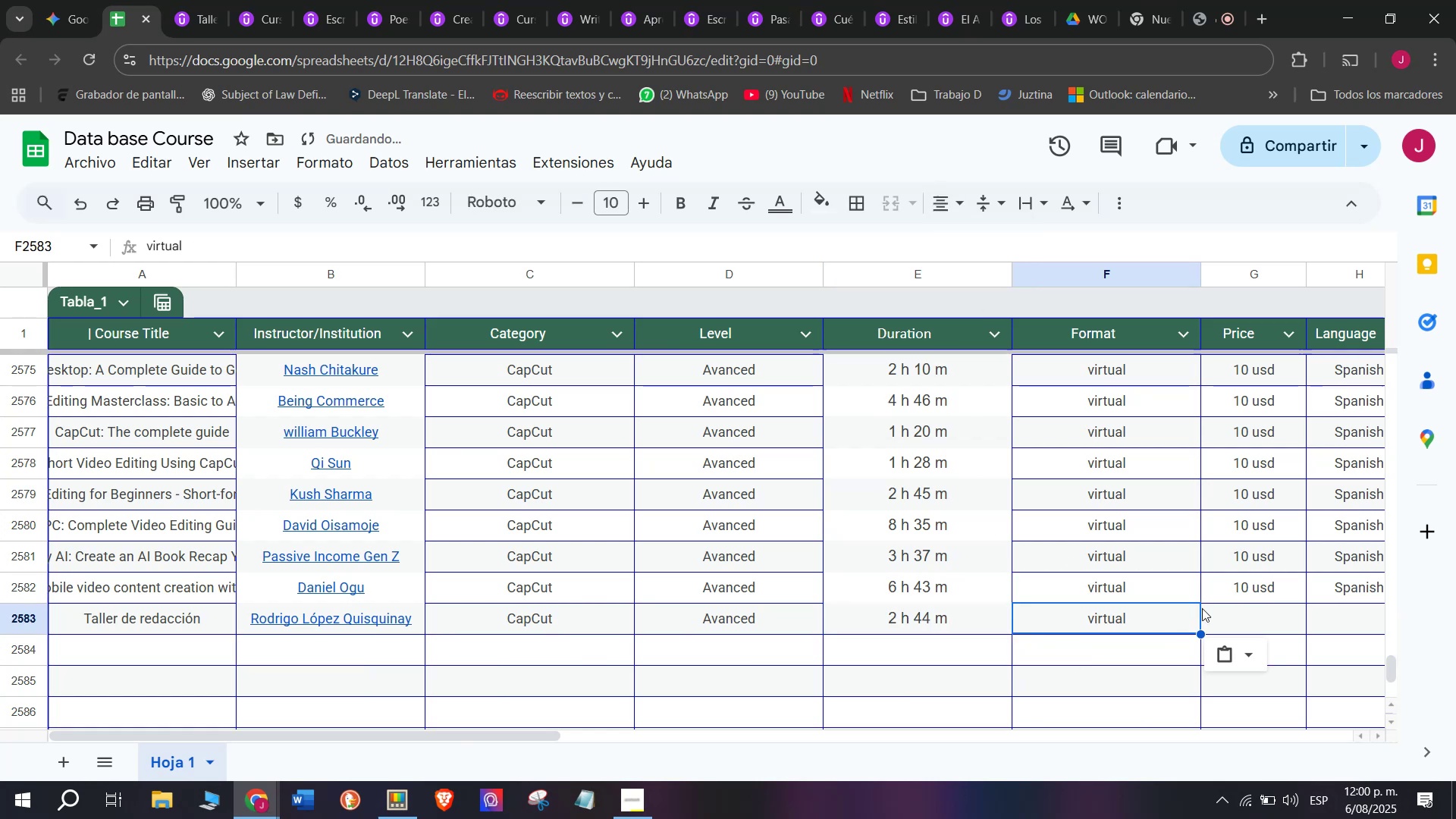 
key(Control+ControlLeft)
 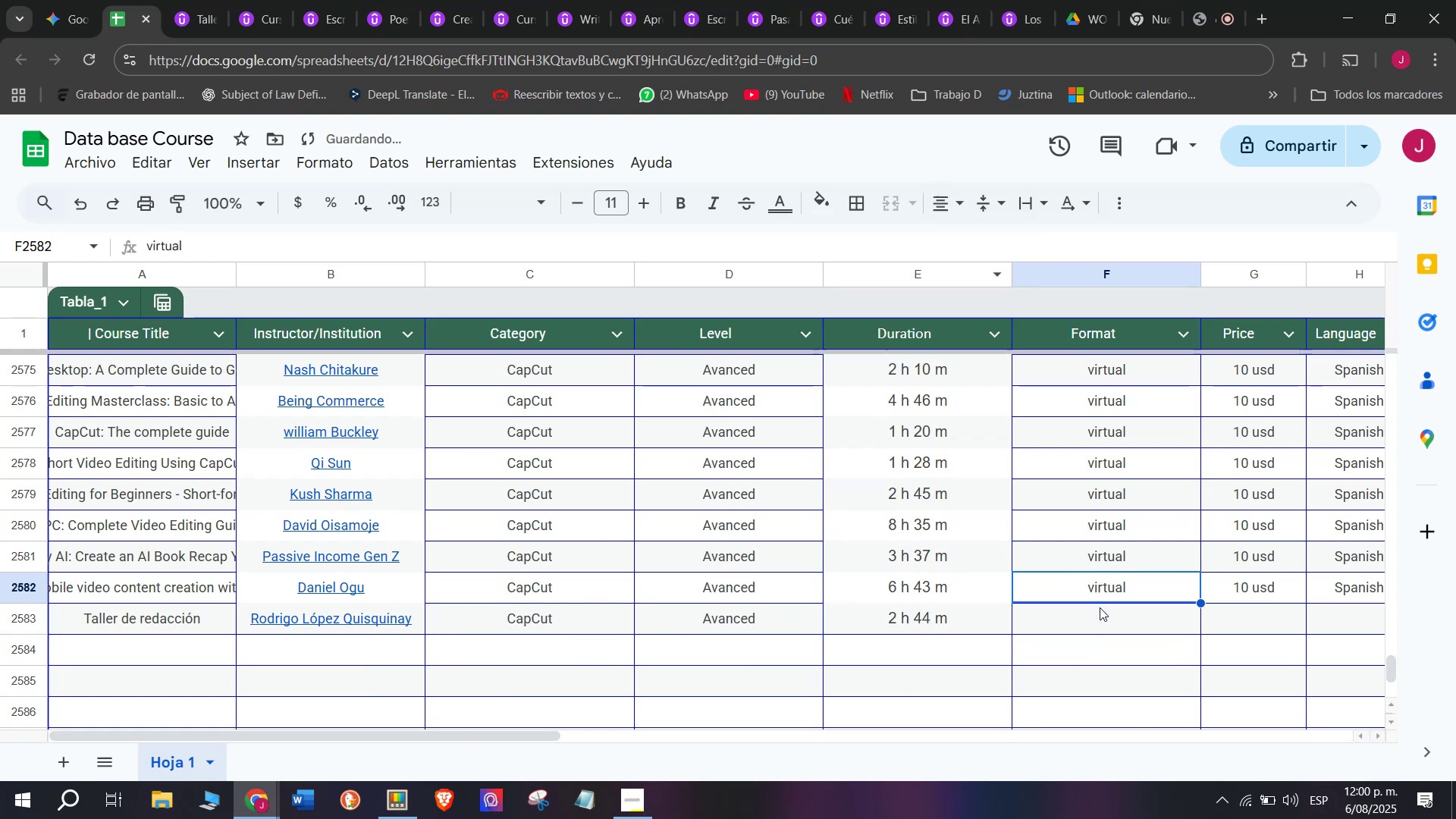 
key(Control+C)
 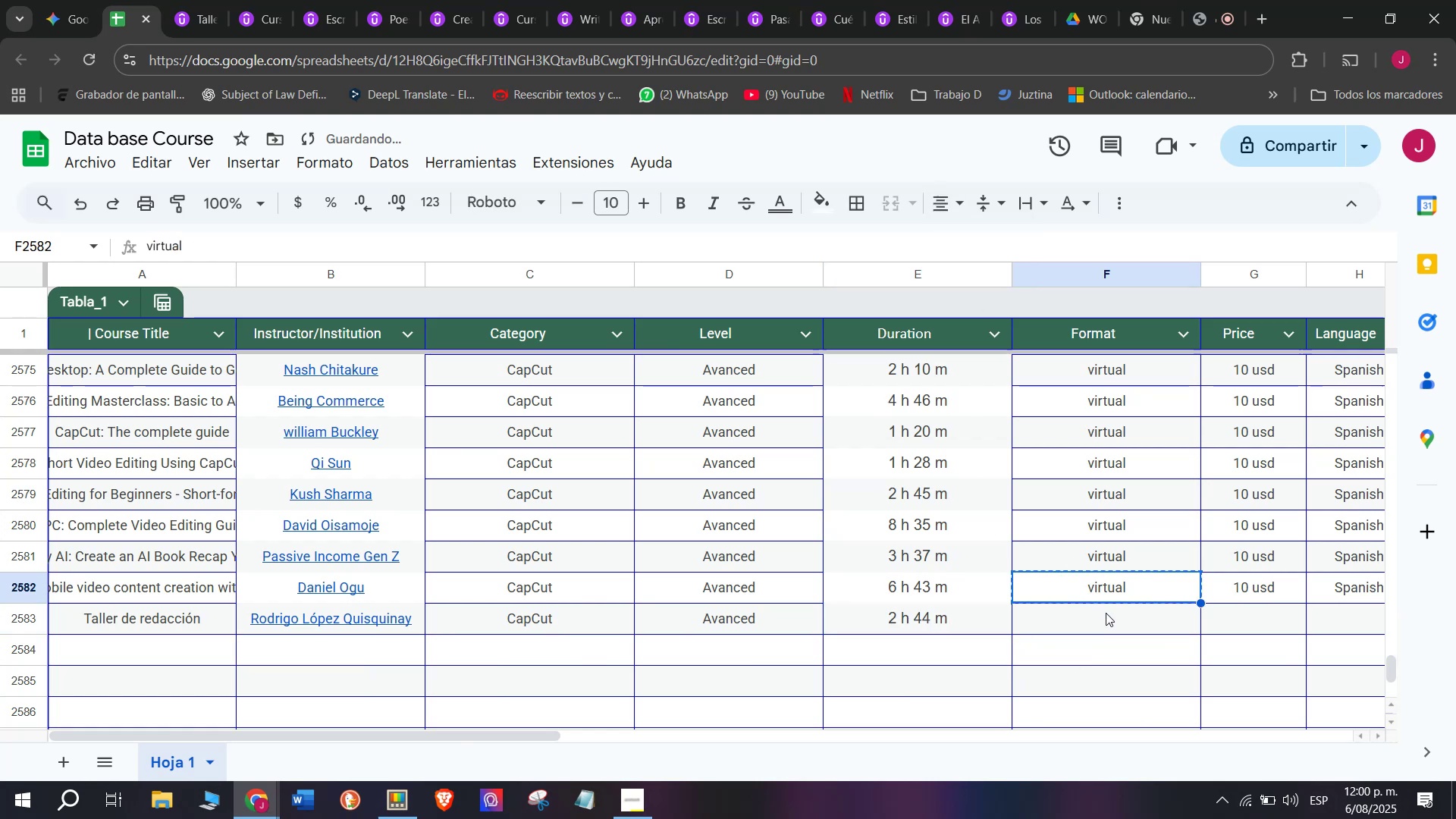 
key(Z)
 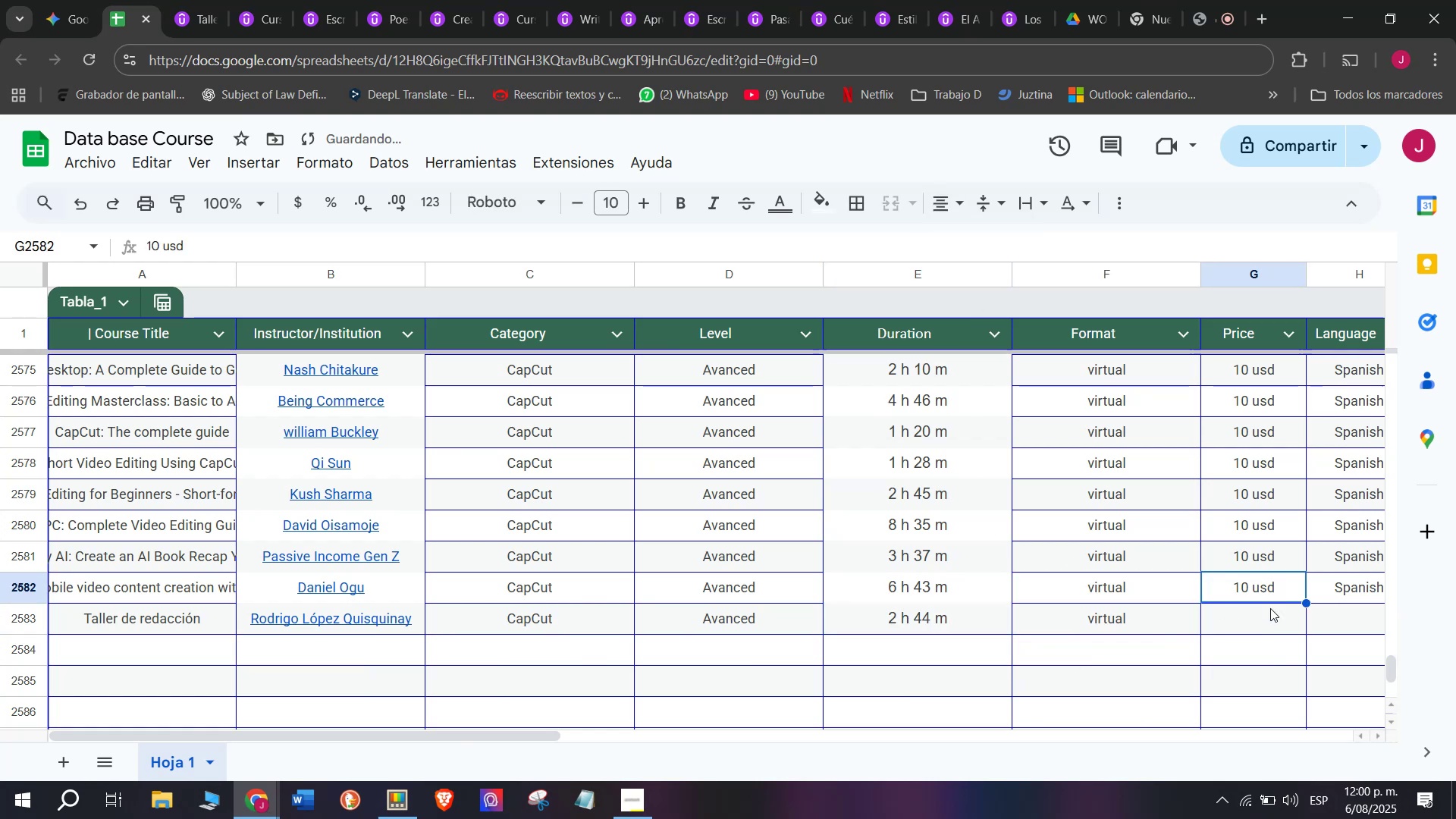 
key(Control+ControlLeft)
 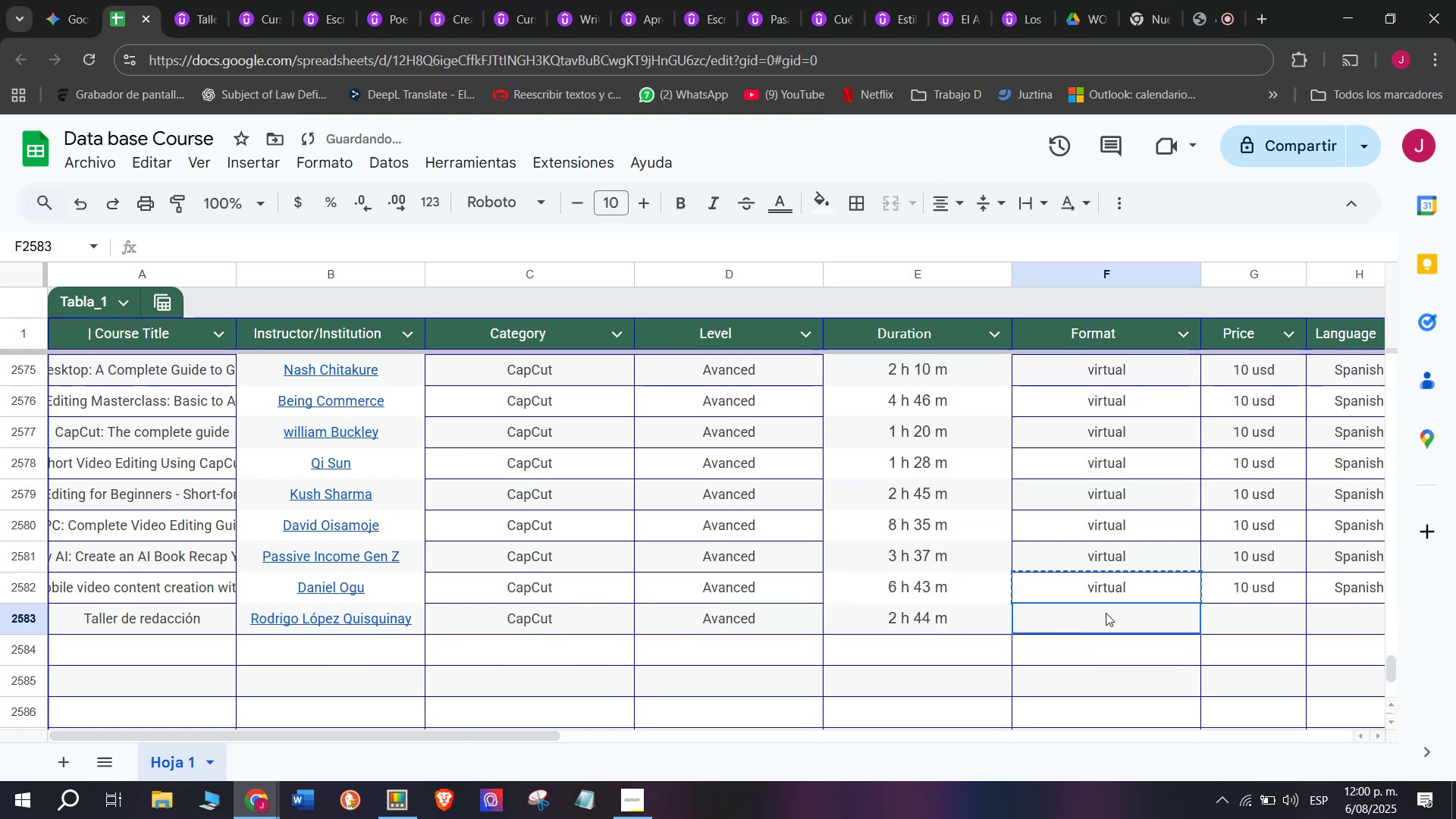 
key(Control+V)
 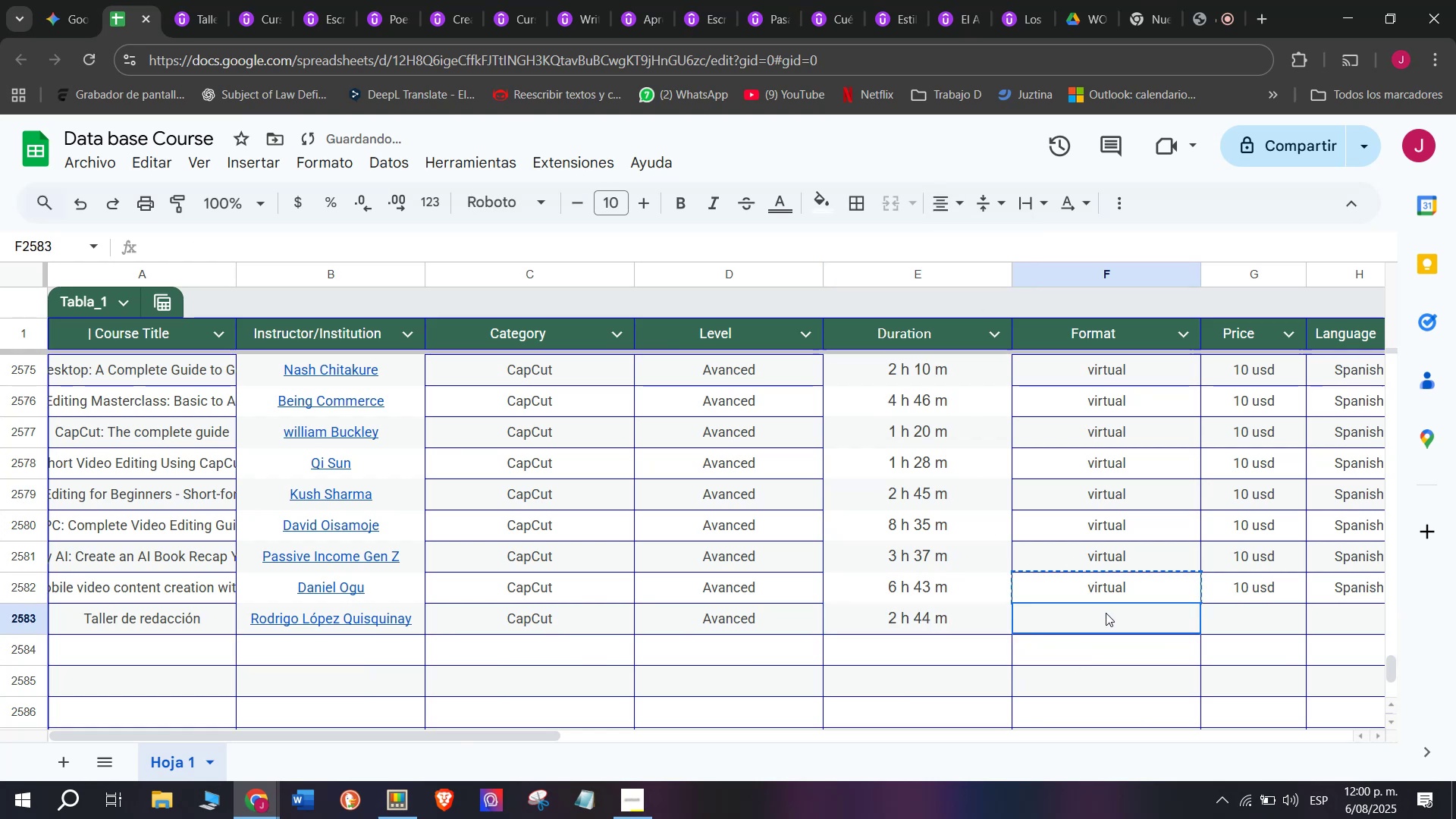 
double_click([1106, 613])
 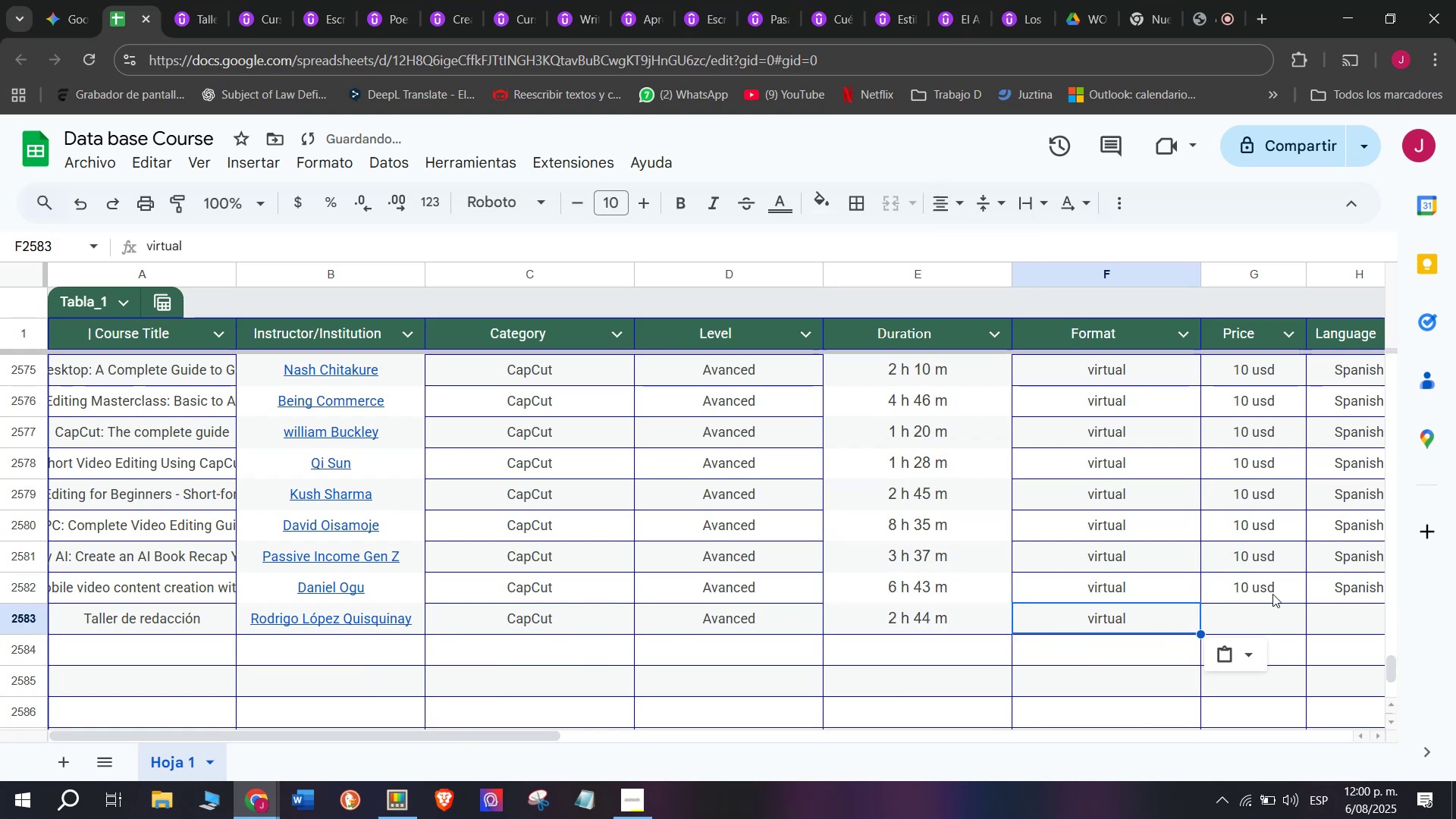 
triple_click([1272, 592])
 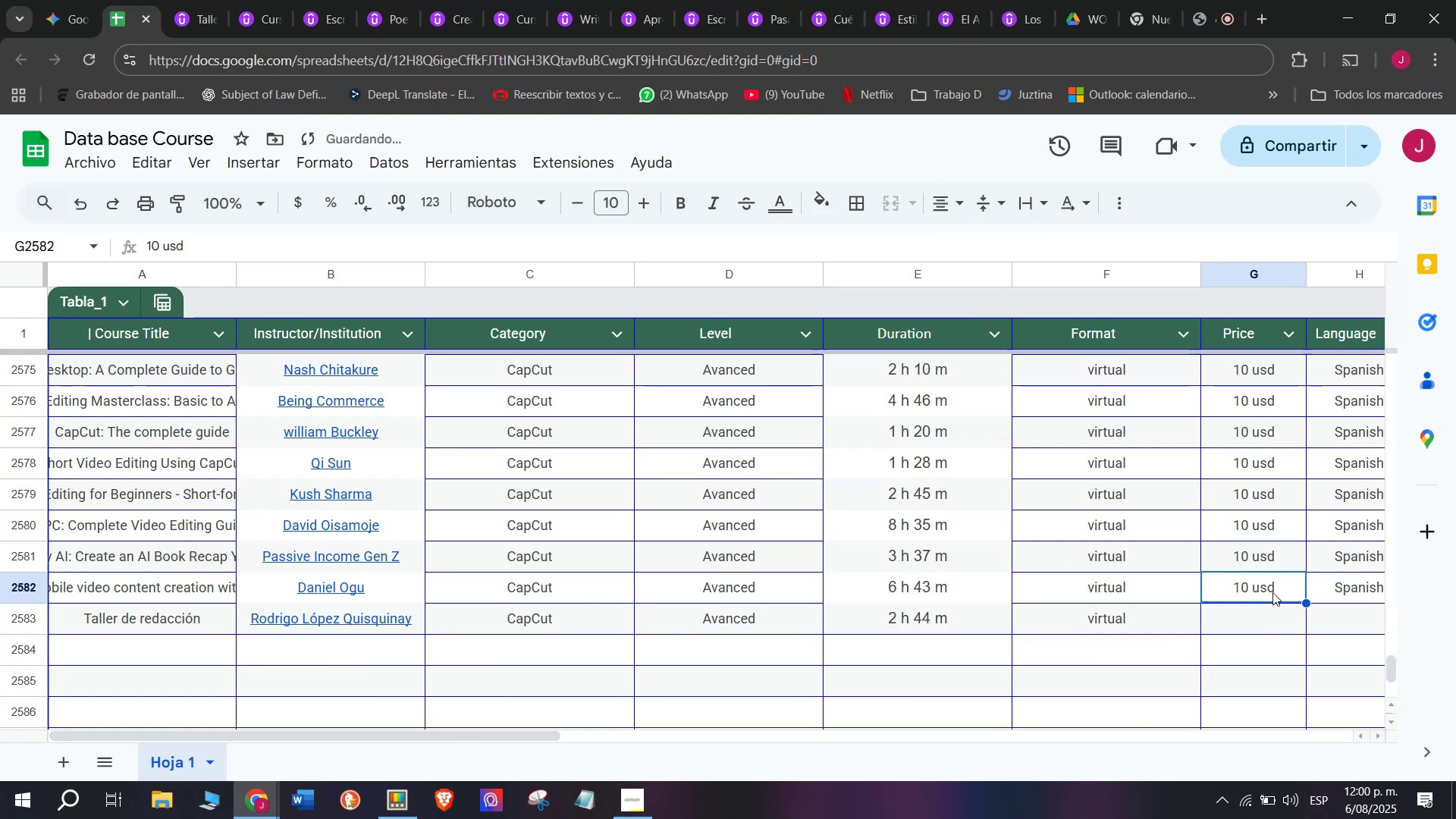 
key(Break)
 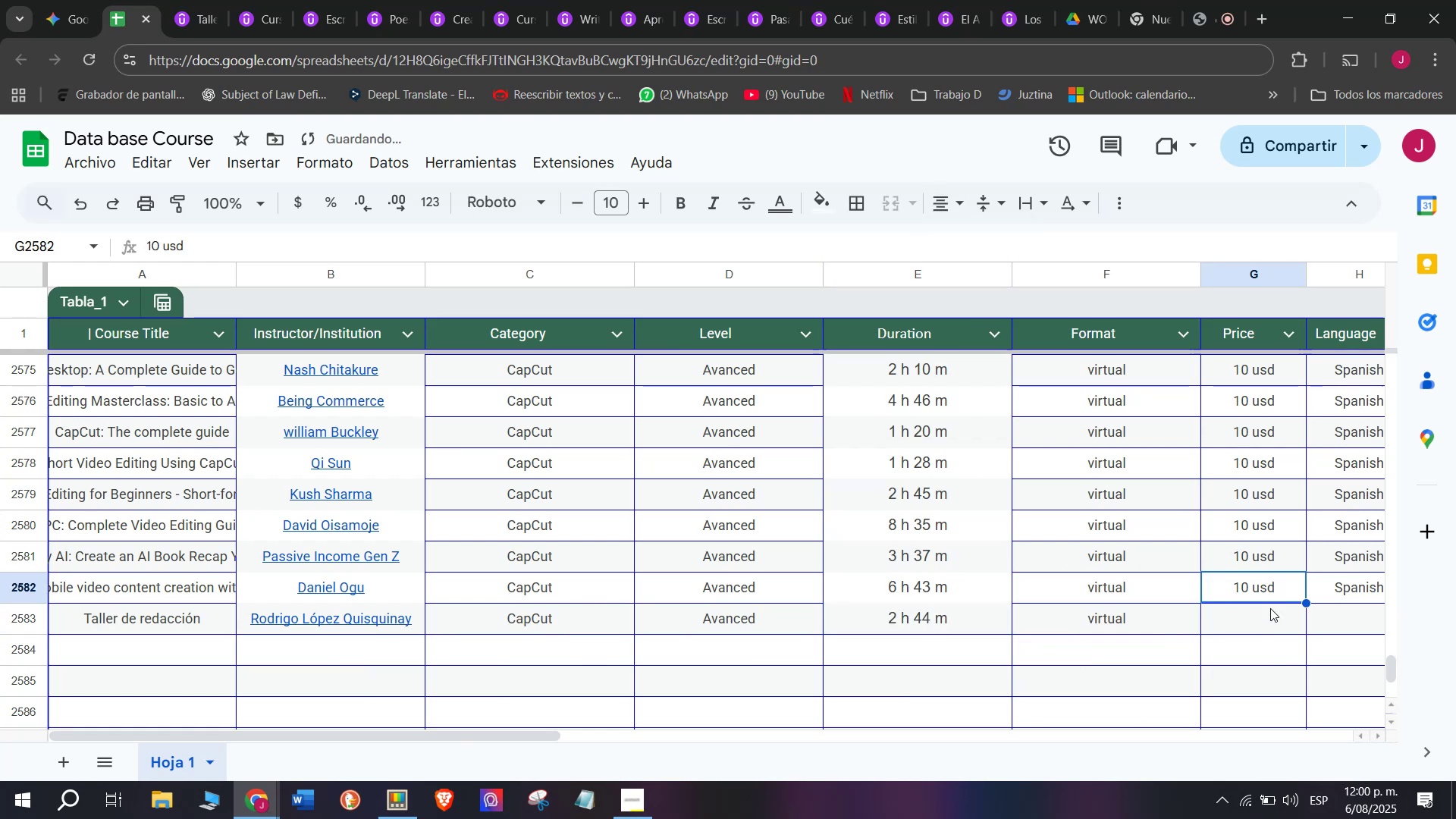 
key(Control+ControlLeft)
 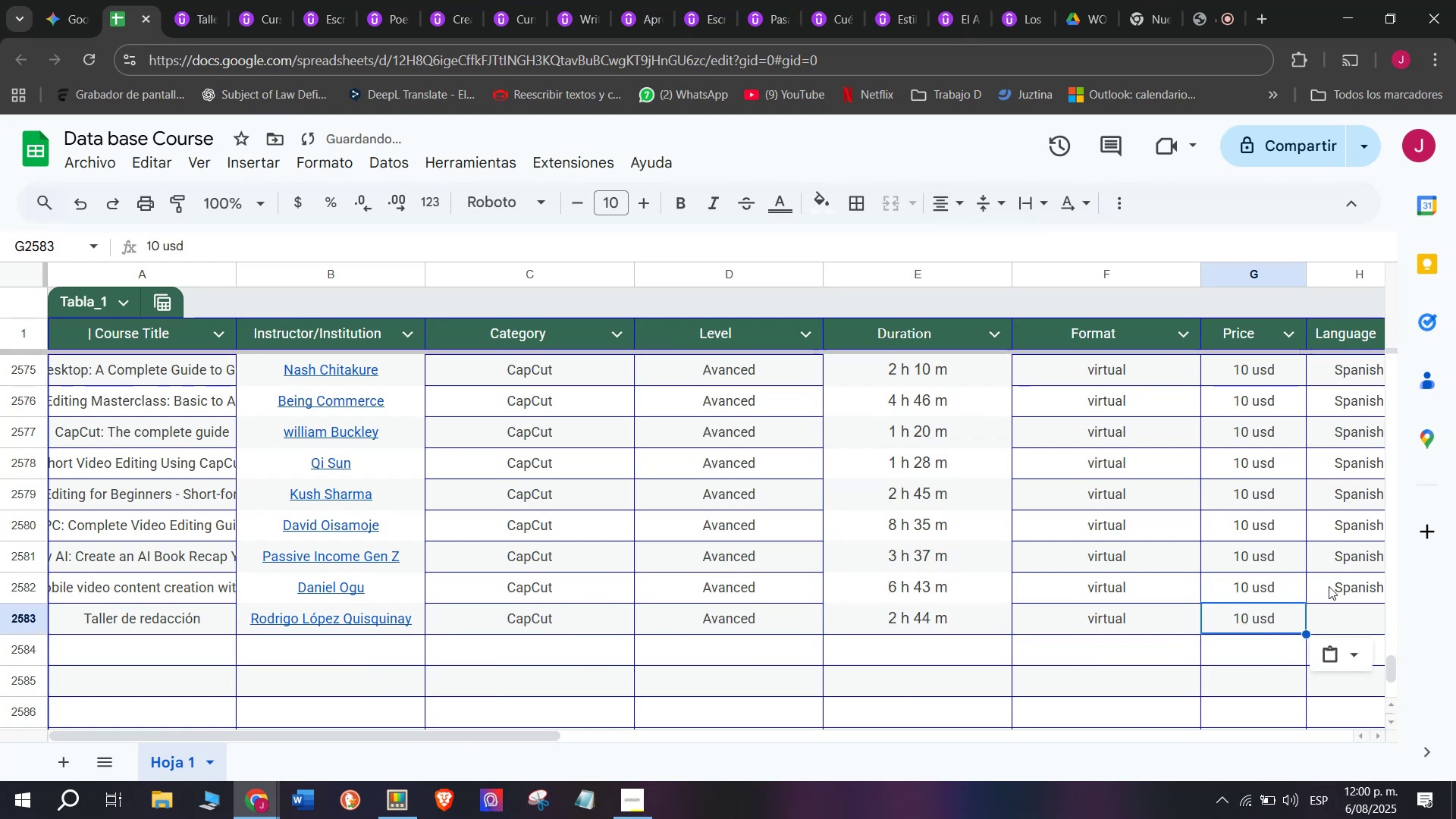 
key(Control+C)
 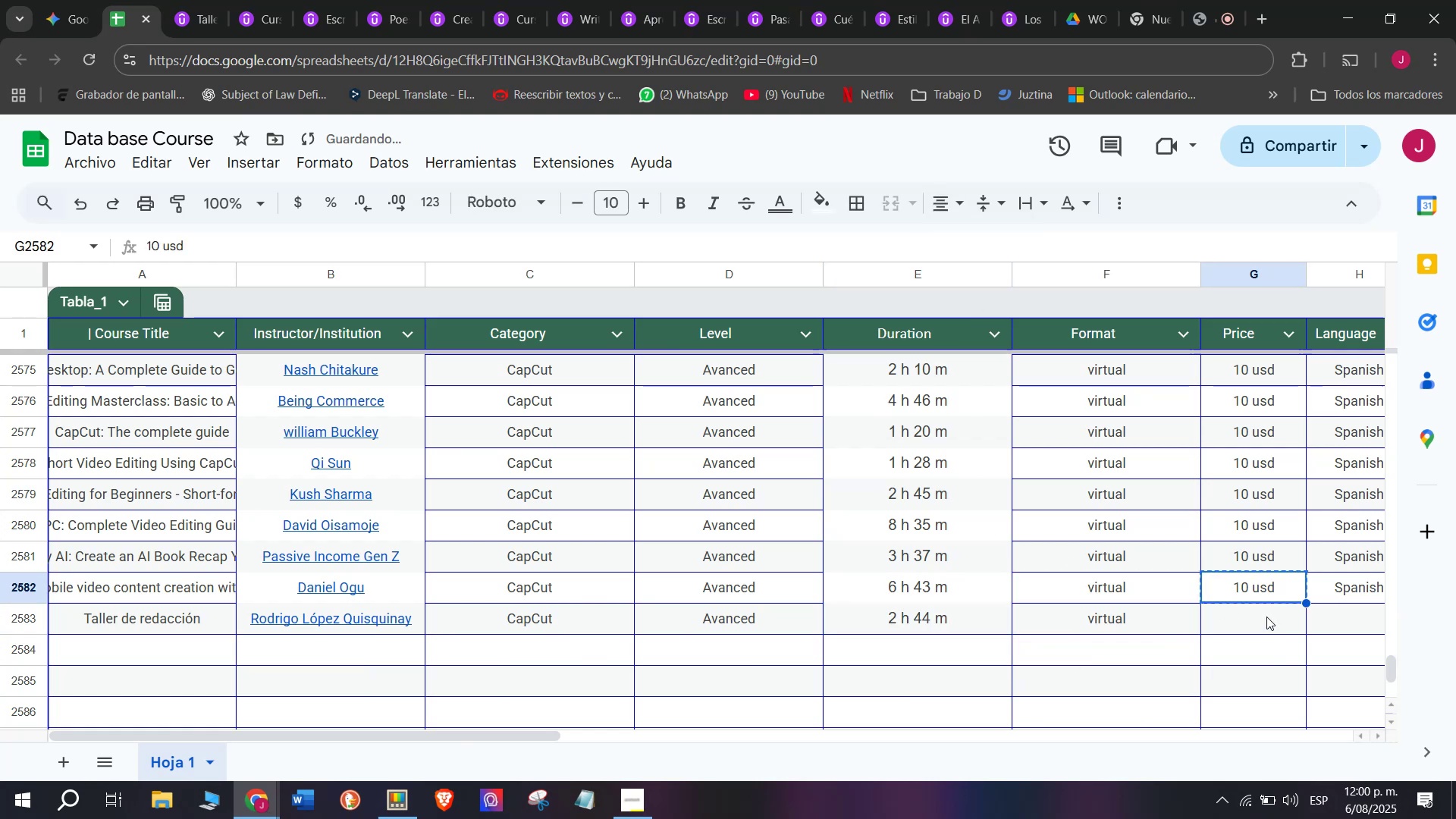 
key(Z)
 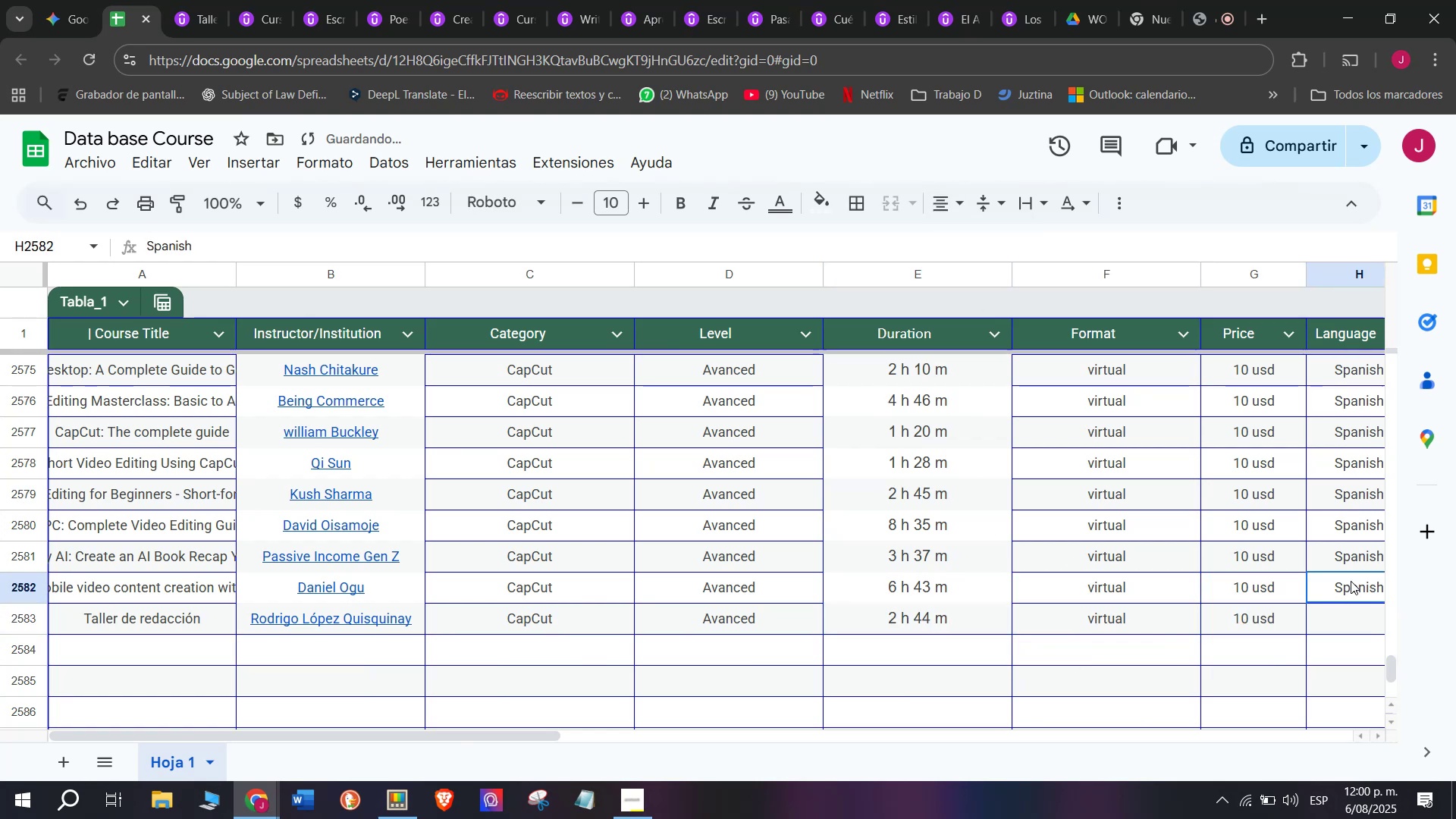 
key(Control+ControlLeft)
 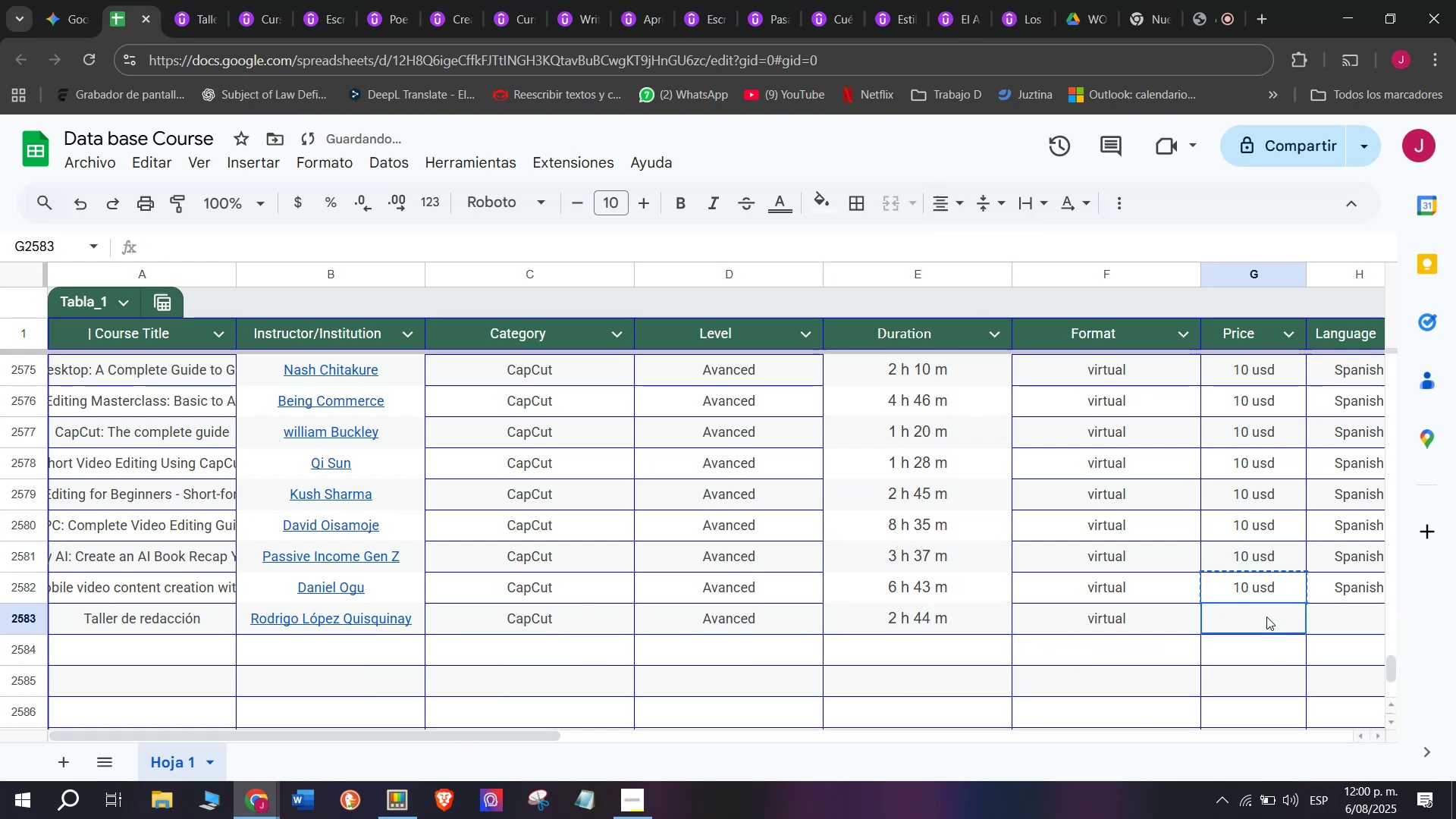 
key(Control+V)
 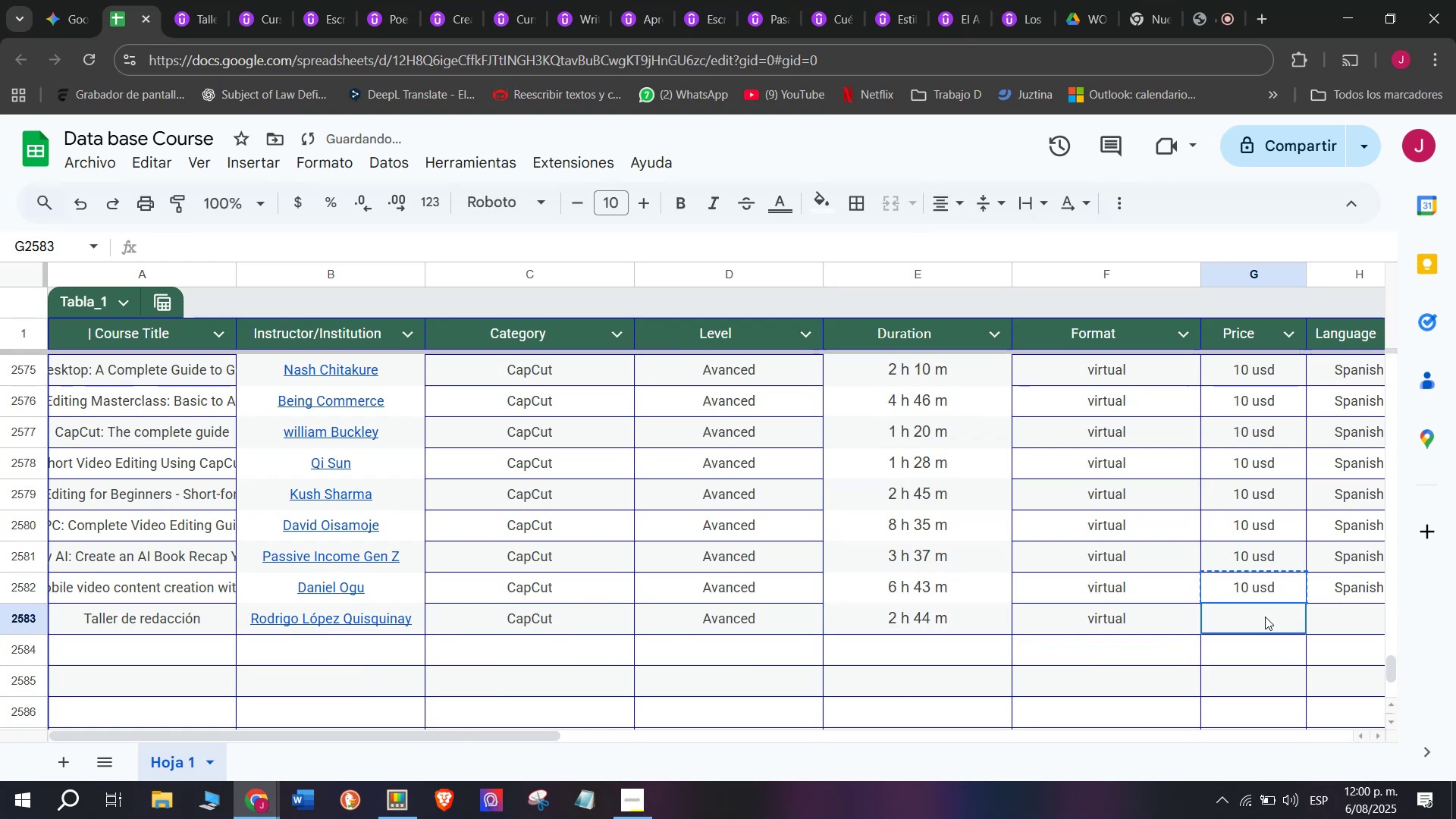 
triple_click([1266, 617])
 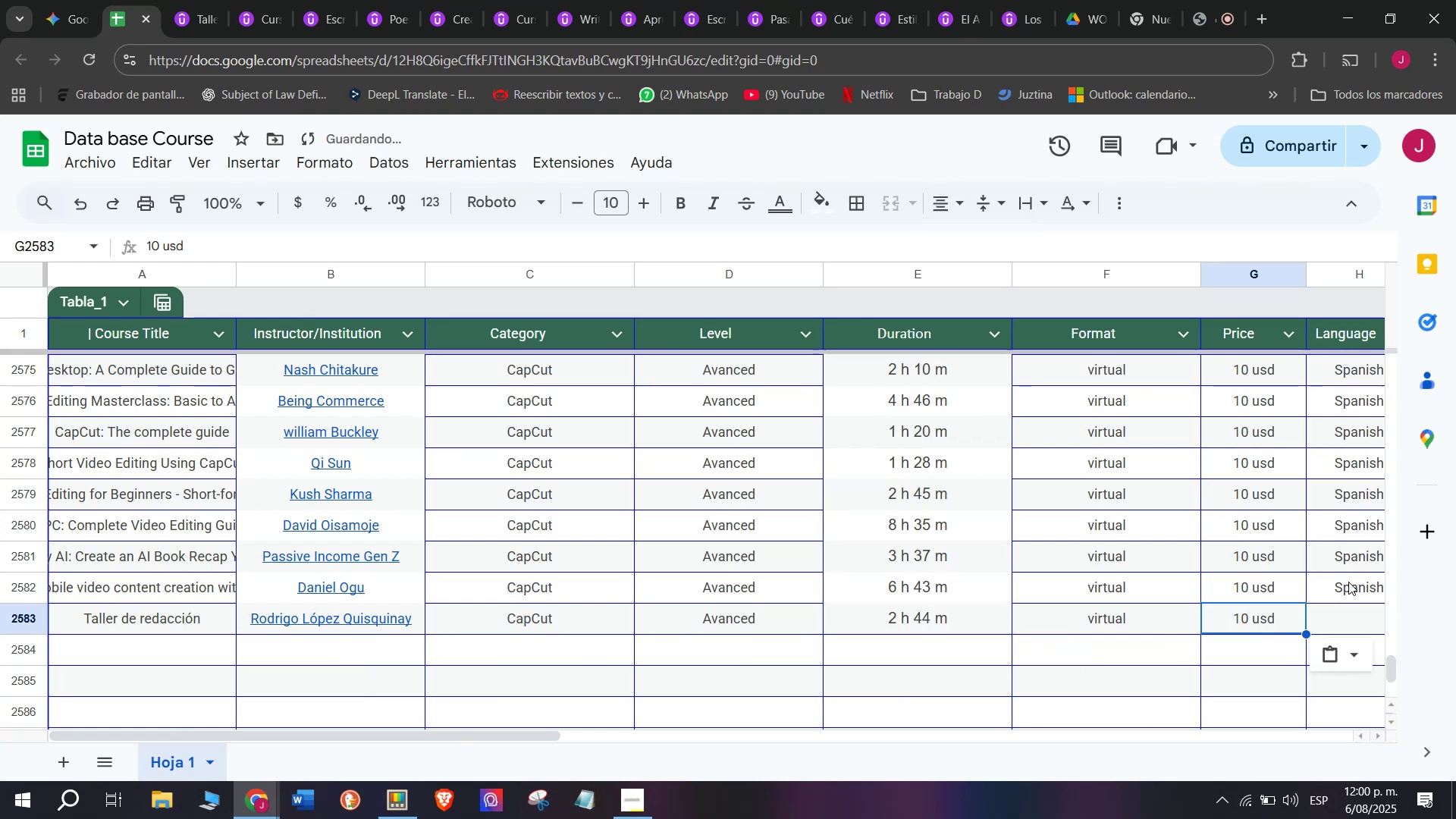 
key(Break)
 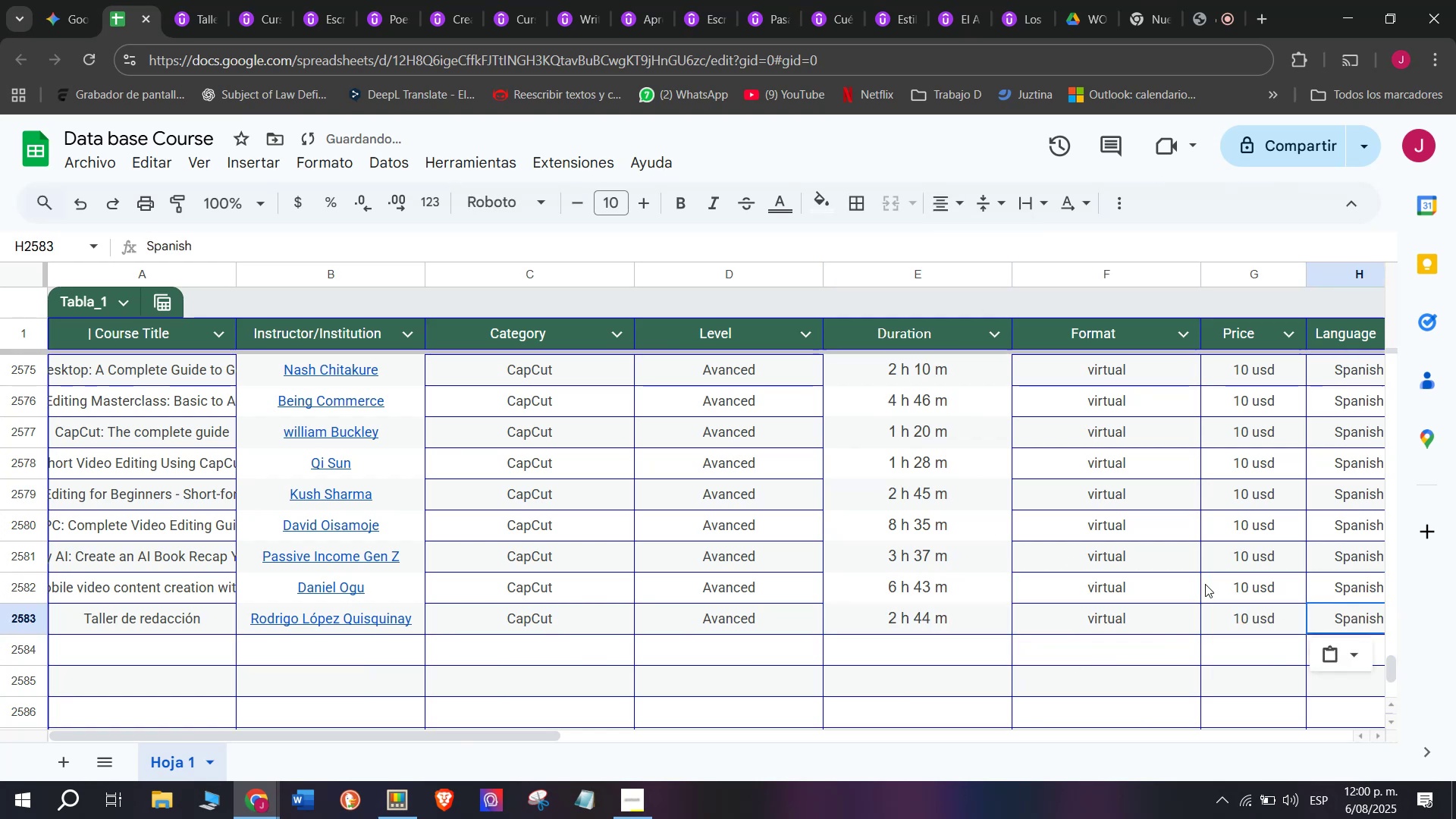 
key(Control+ControlLeft)
 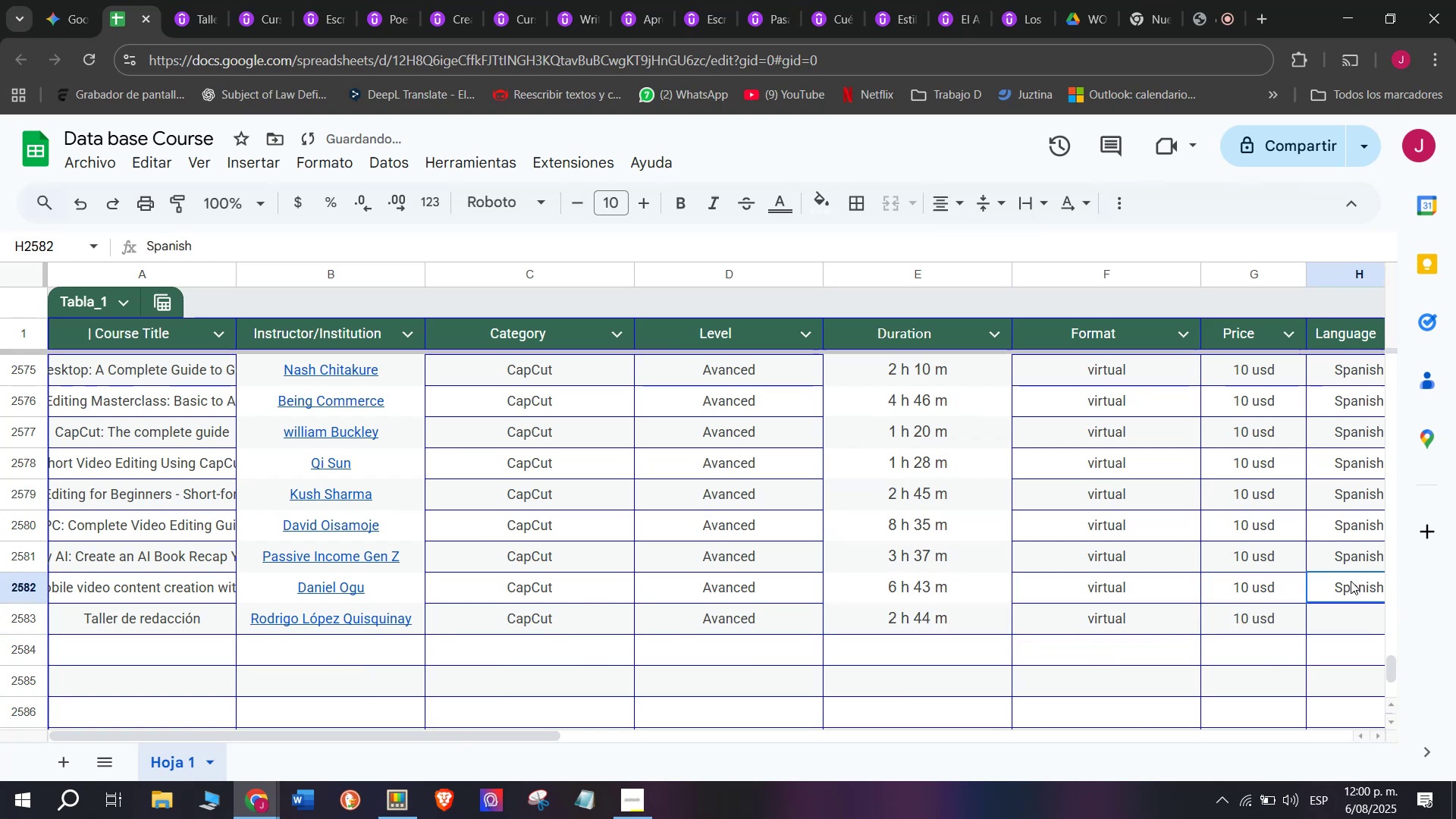 
key(Control+C)
 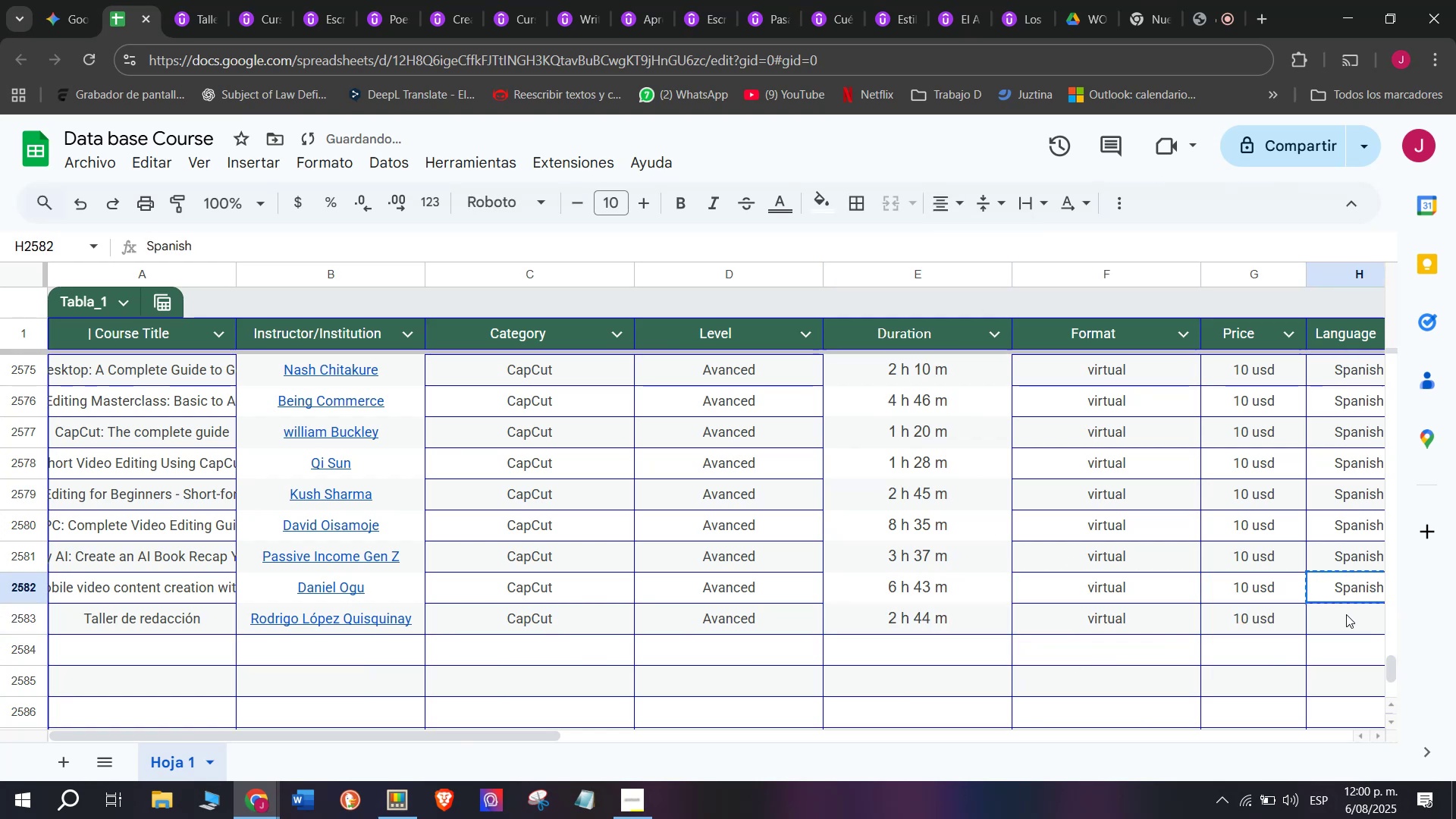 
key(Z)
 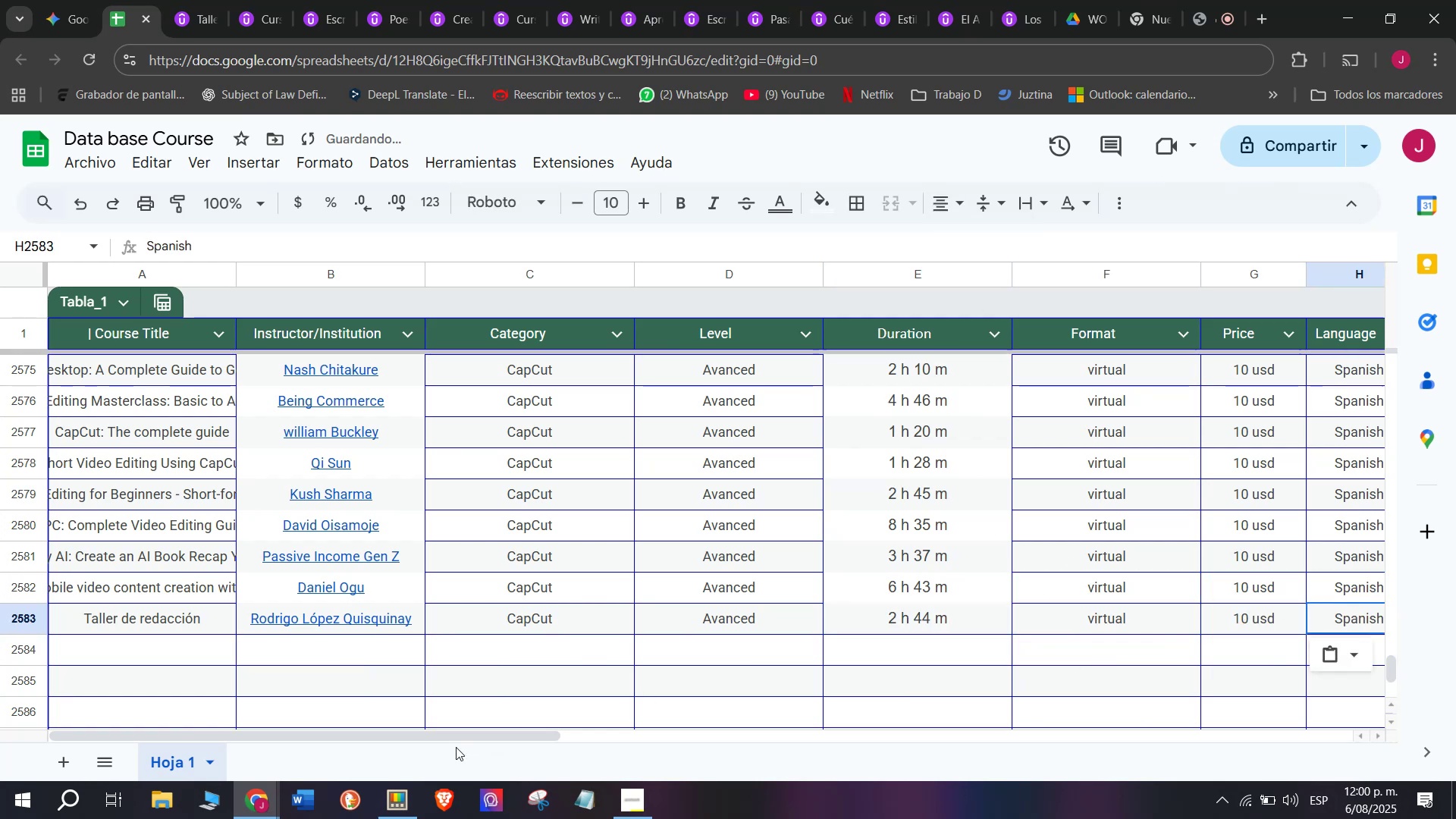 
key(Control+ControlLeft)
 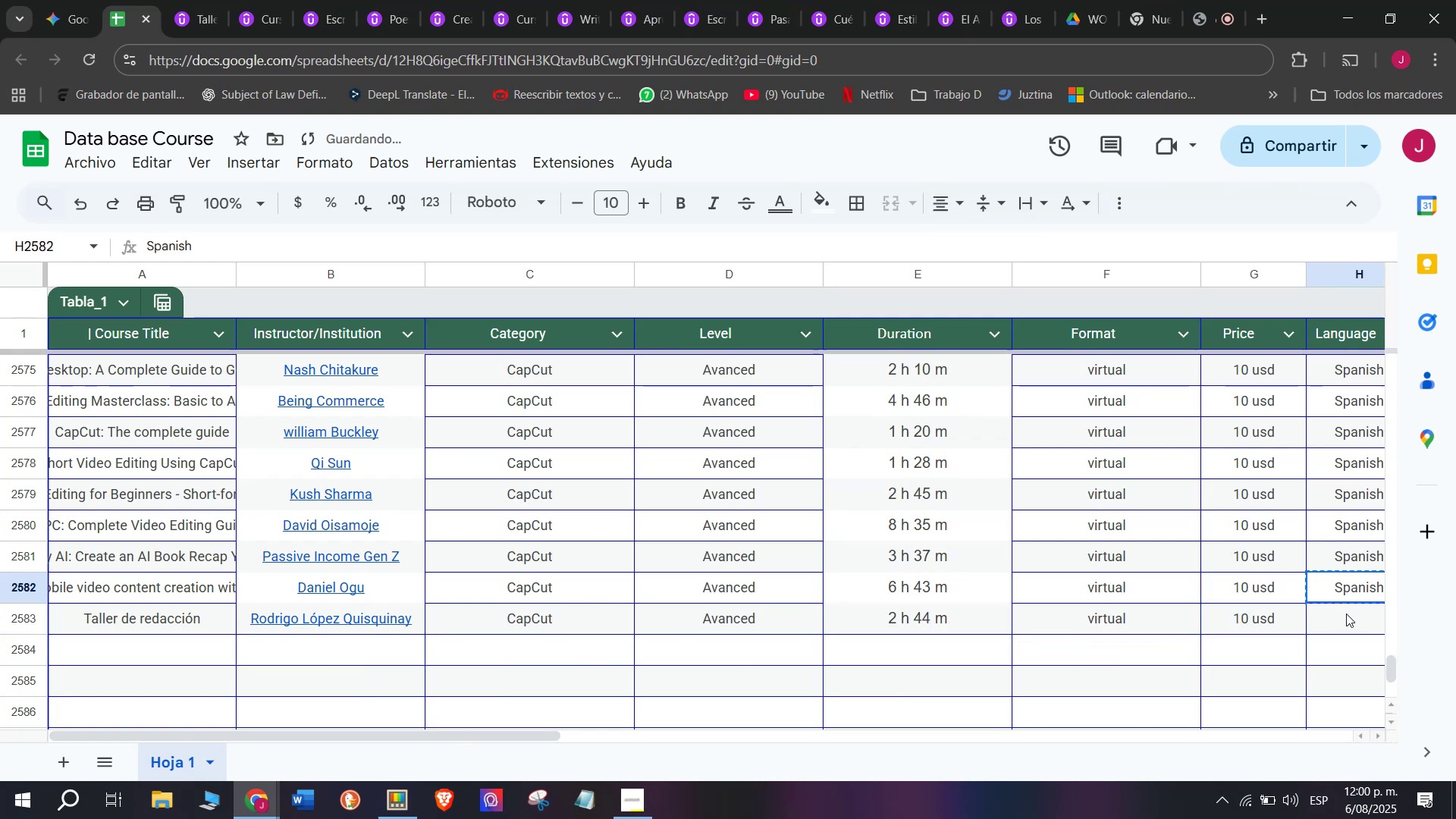 
key(Control+V)
 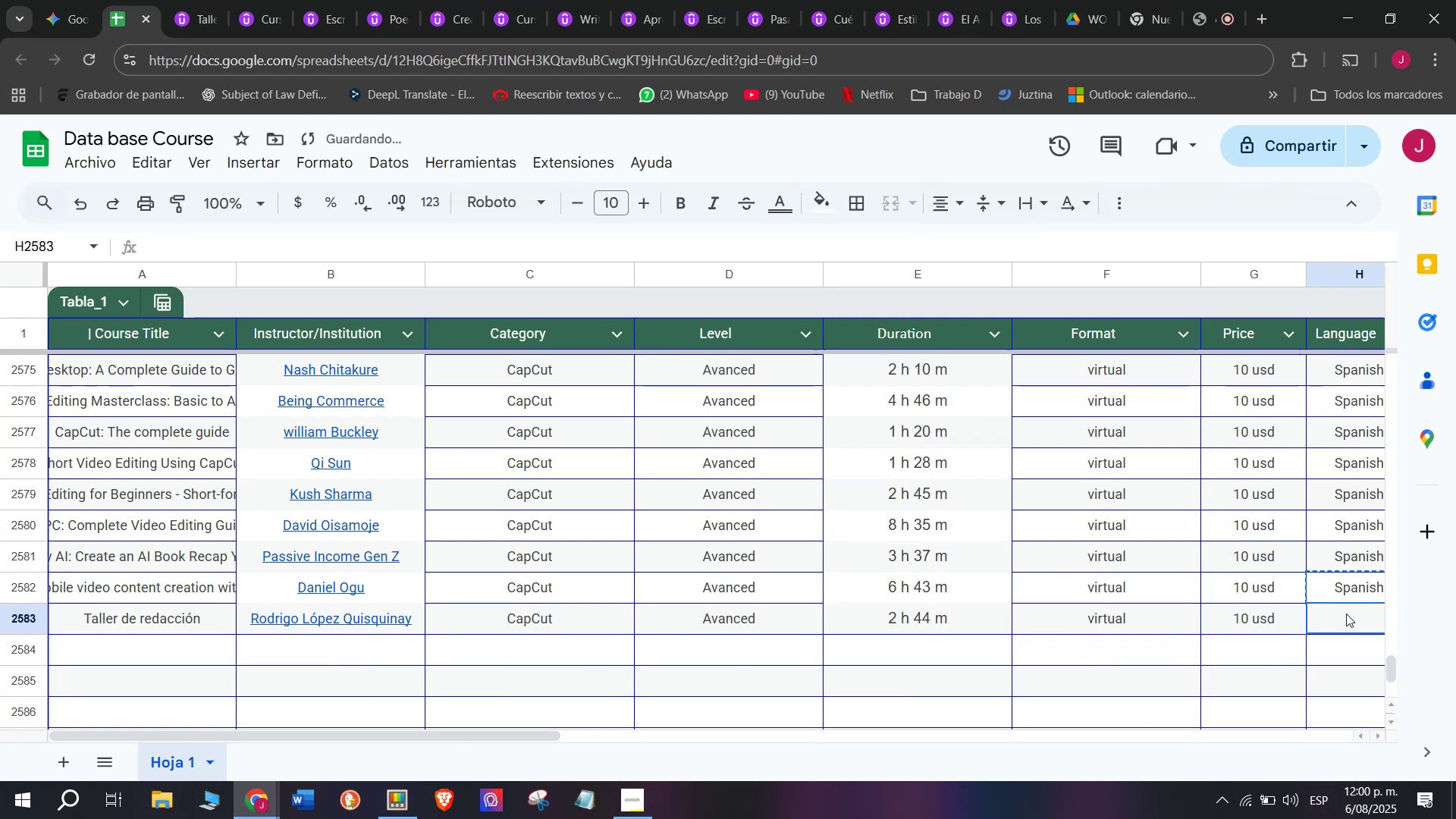 
triple_click([1346, 613])
 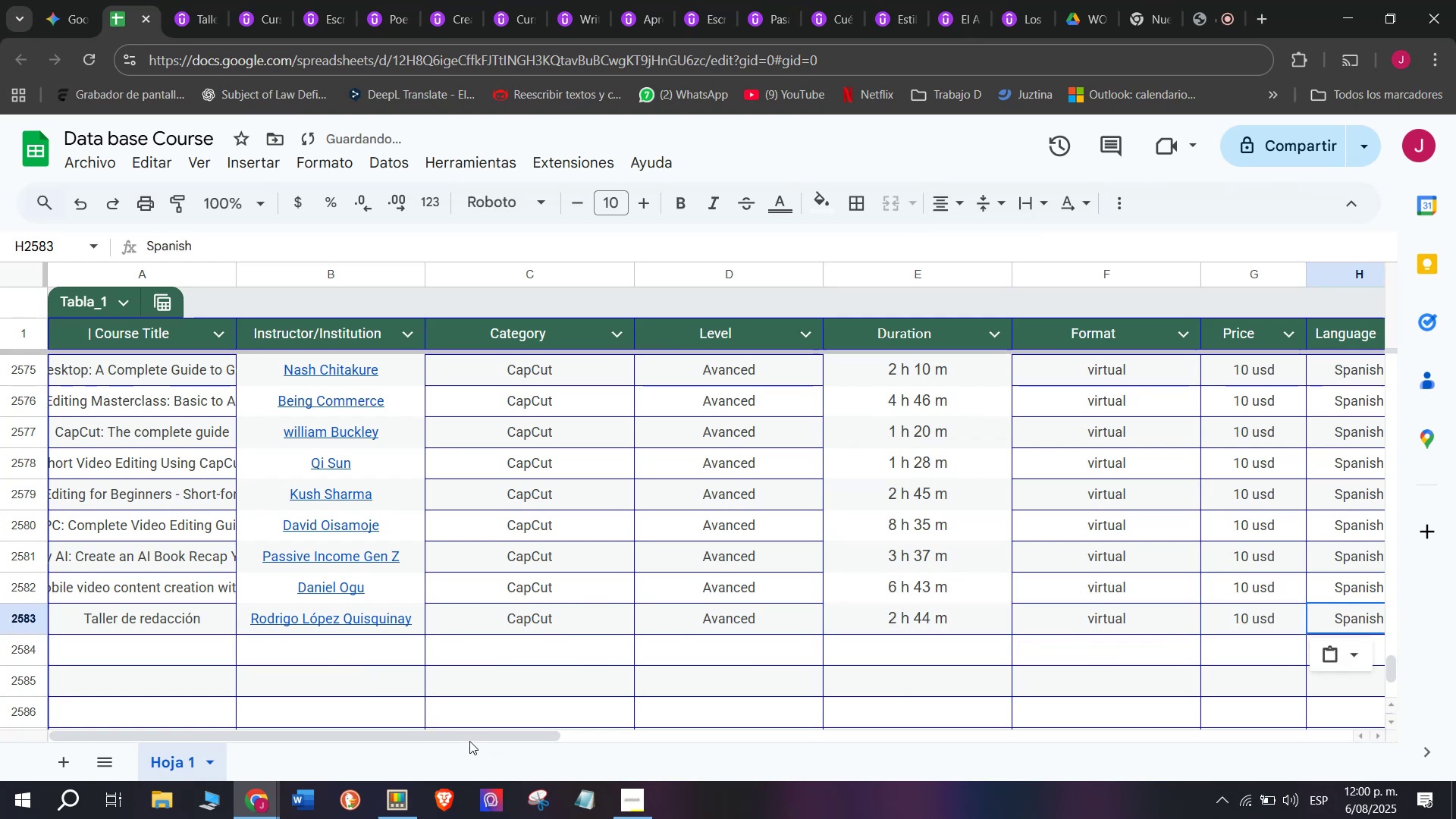 
left_click_drag(start_coordinate=[470, 738], to_coordinate=[760, 740])
 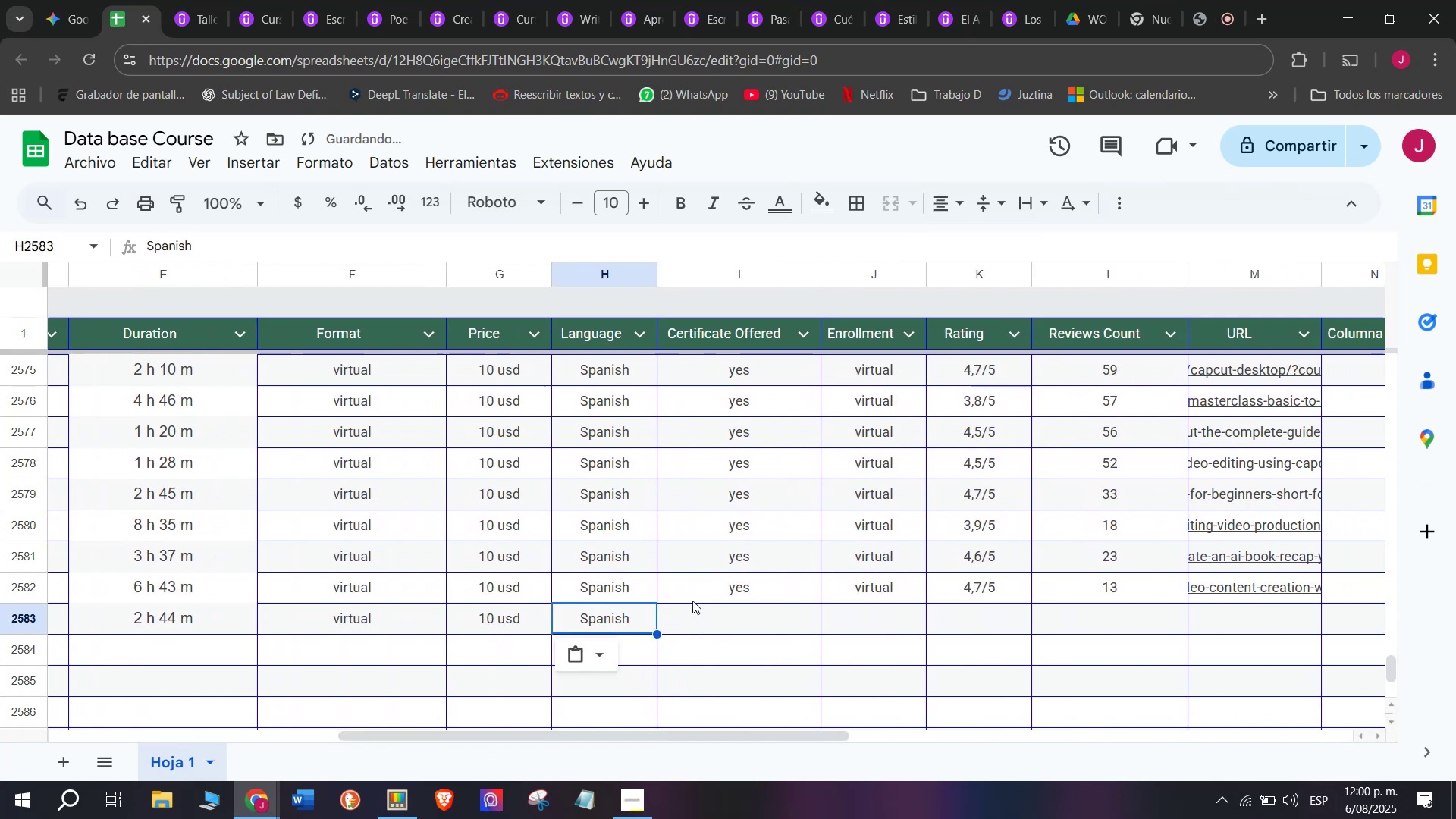 
left_click([698, 598])
 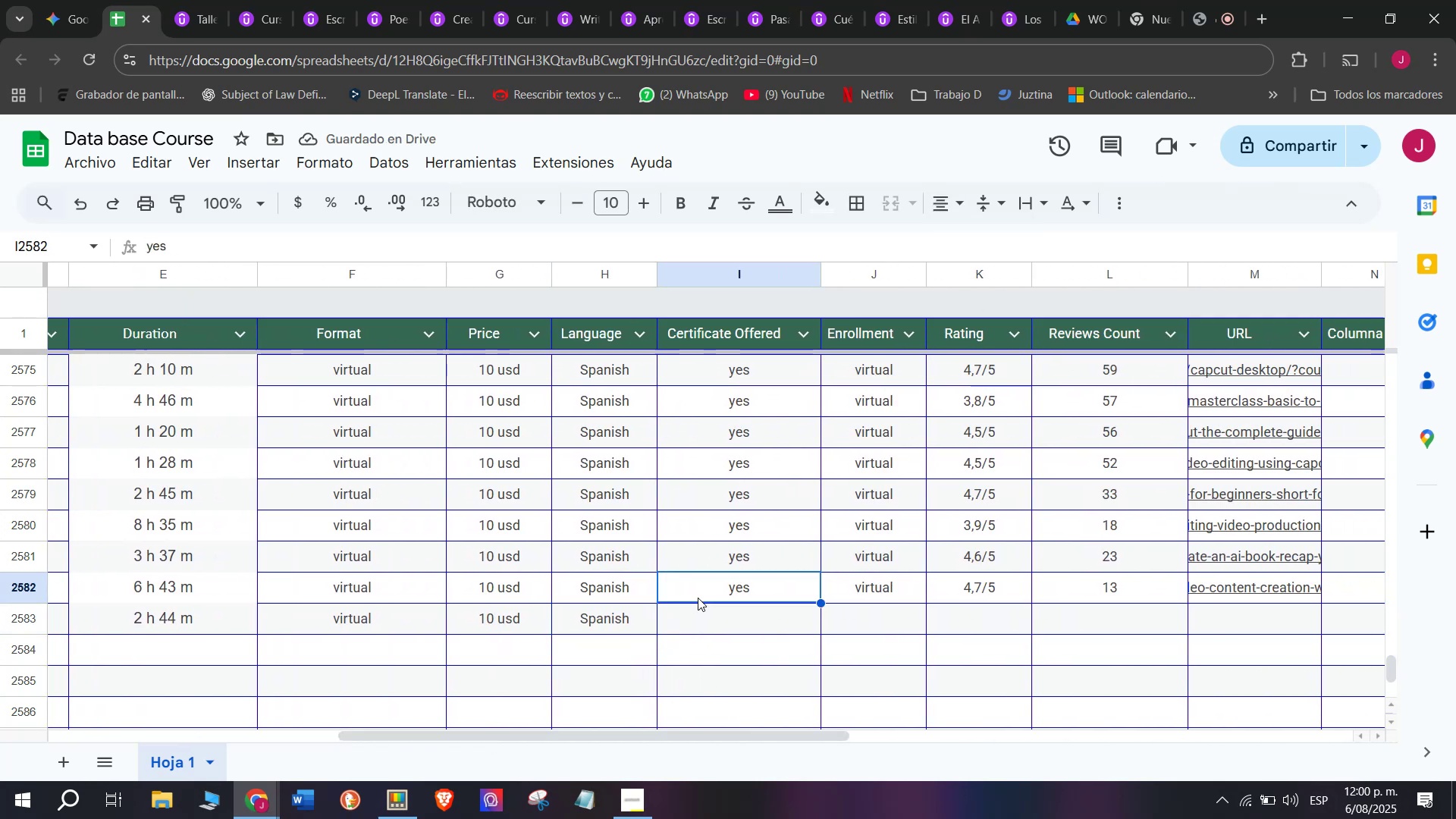 
key(Control+ControlLeft)
 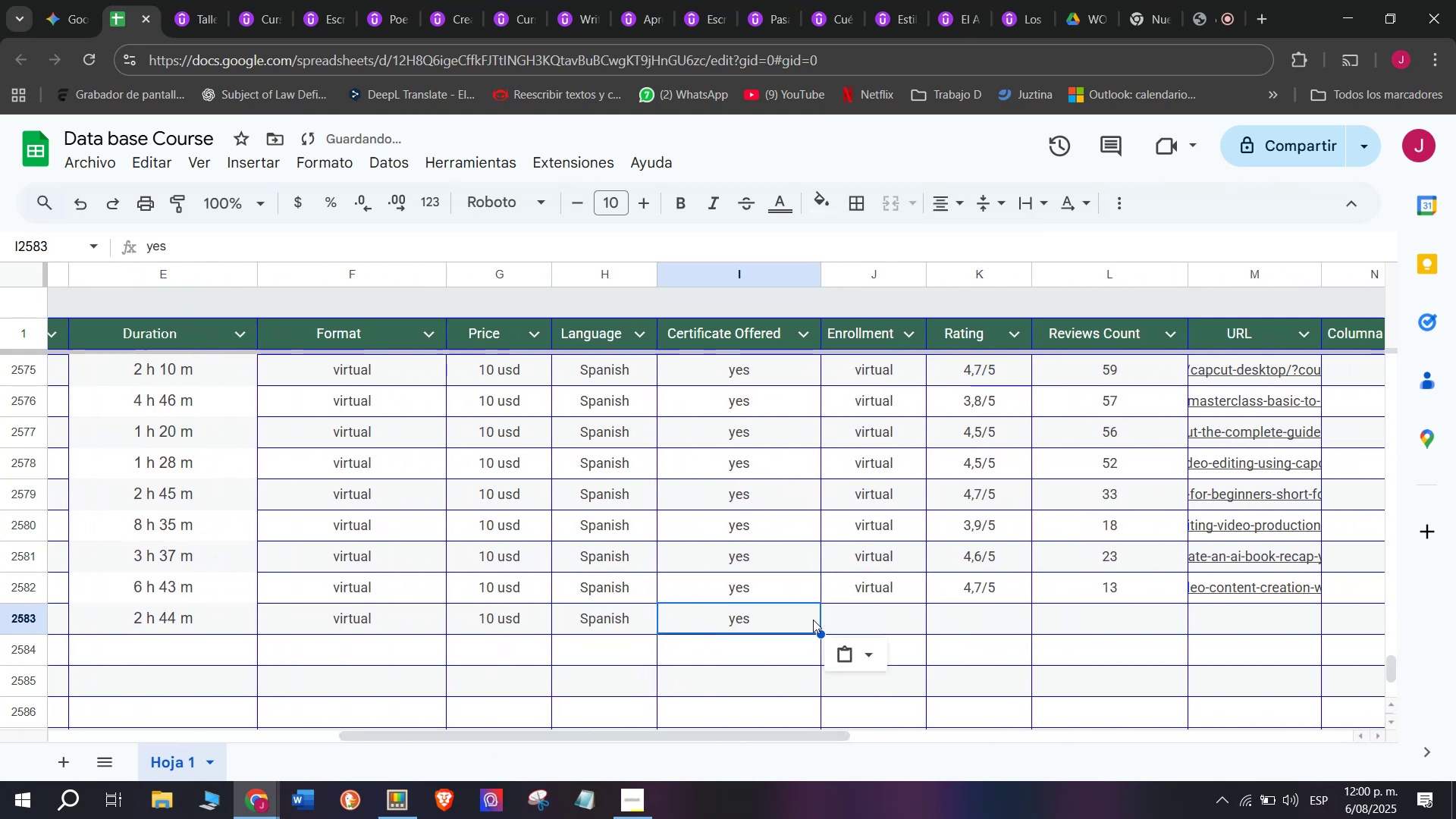 
key(Break)
 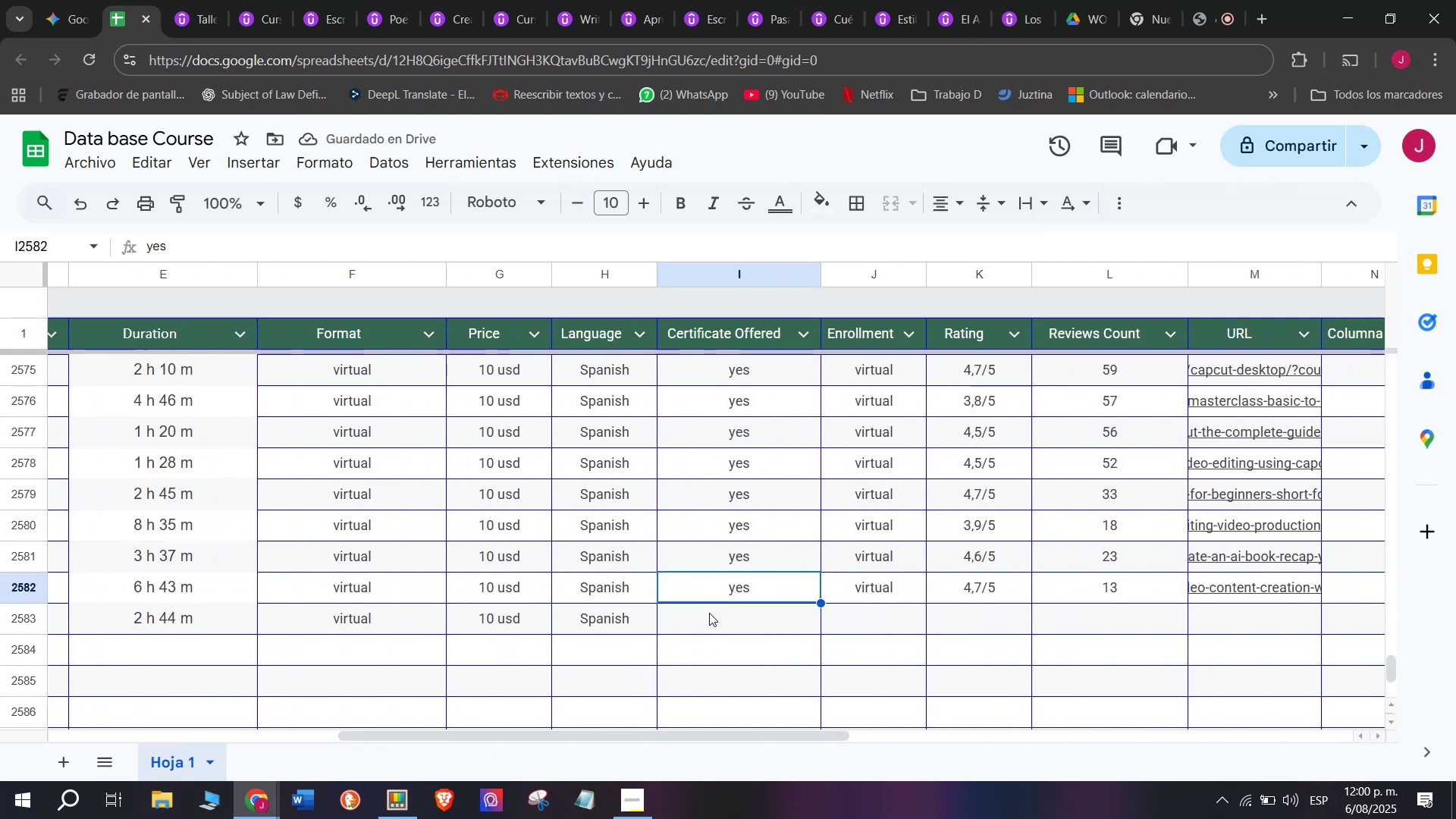 
key(Control+C)
 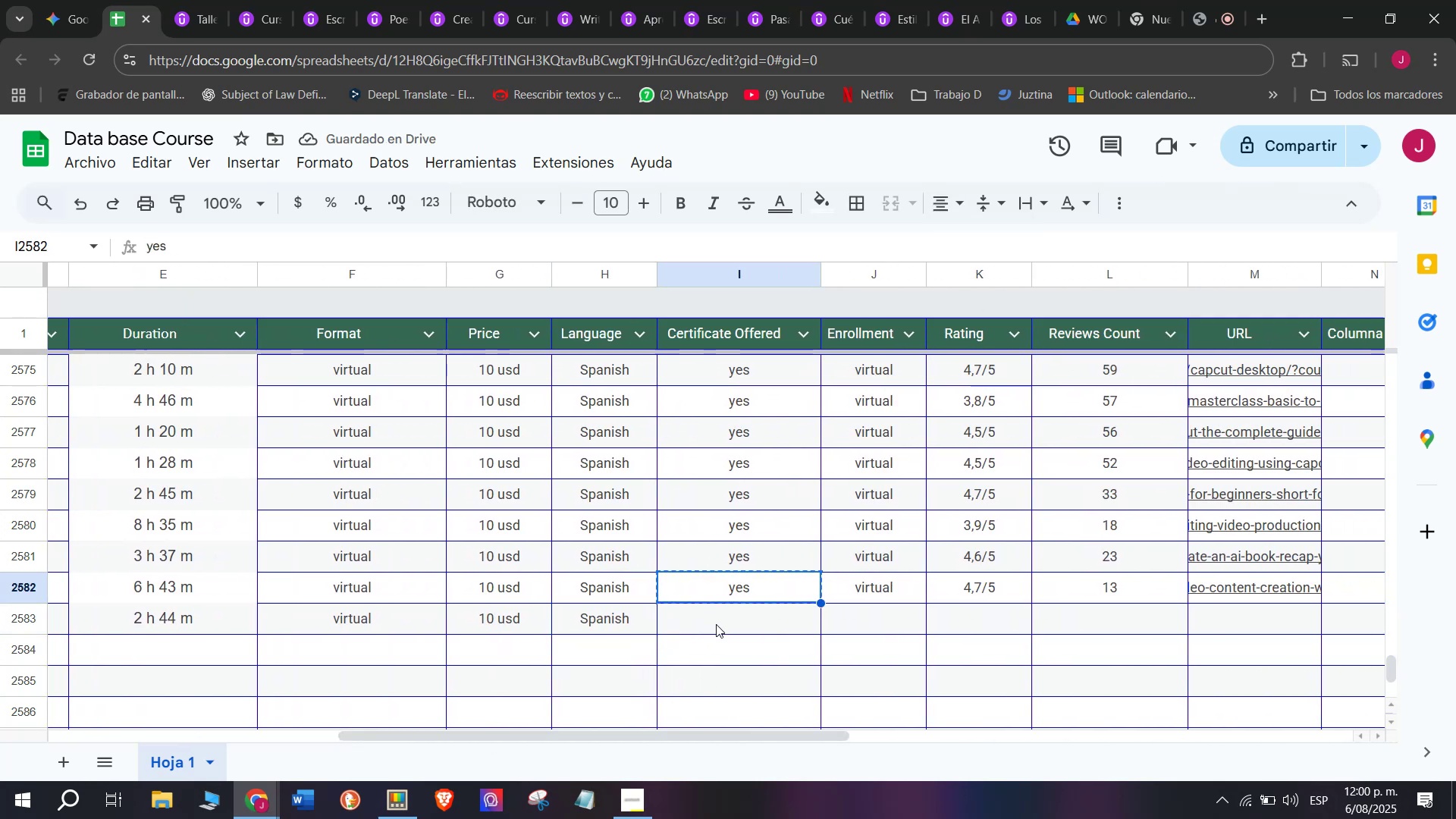 
double_click([716, 623])
 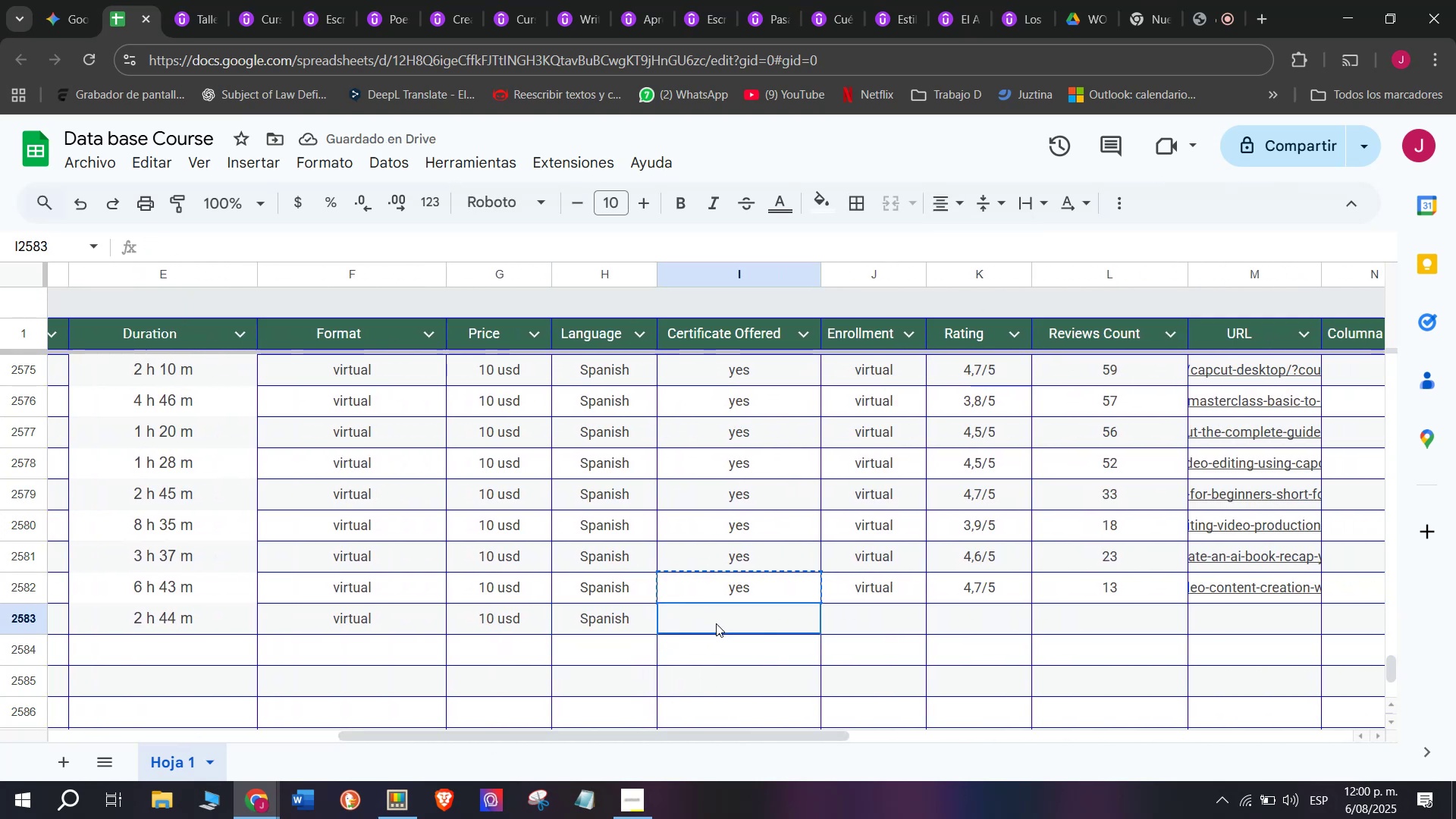 
key(Z)
 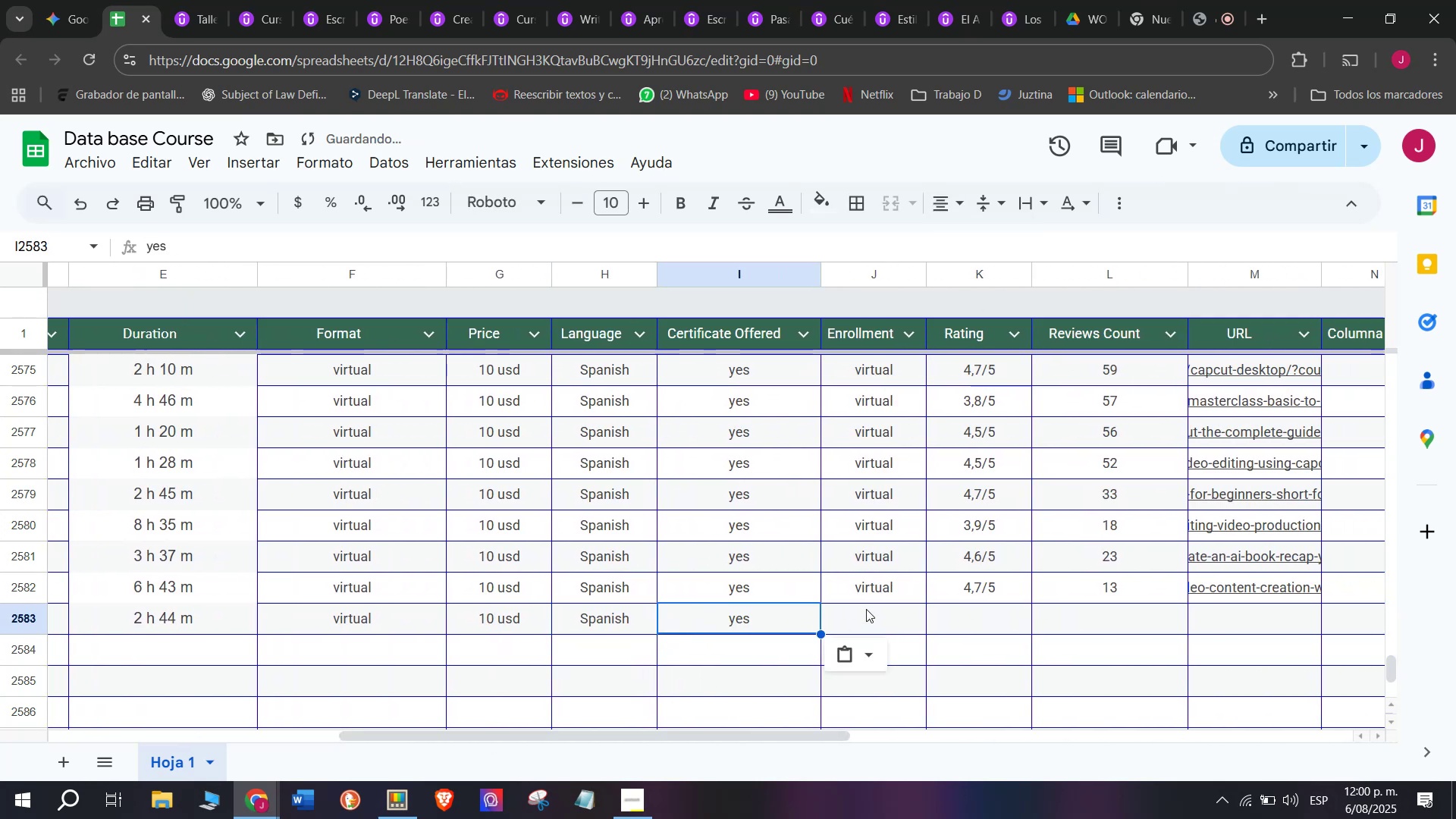 
key(Control+ControlLeft)
 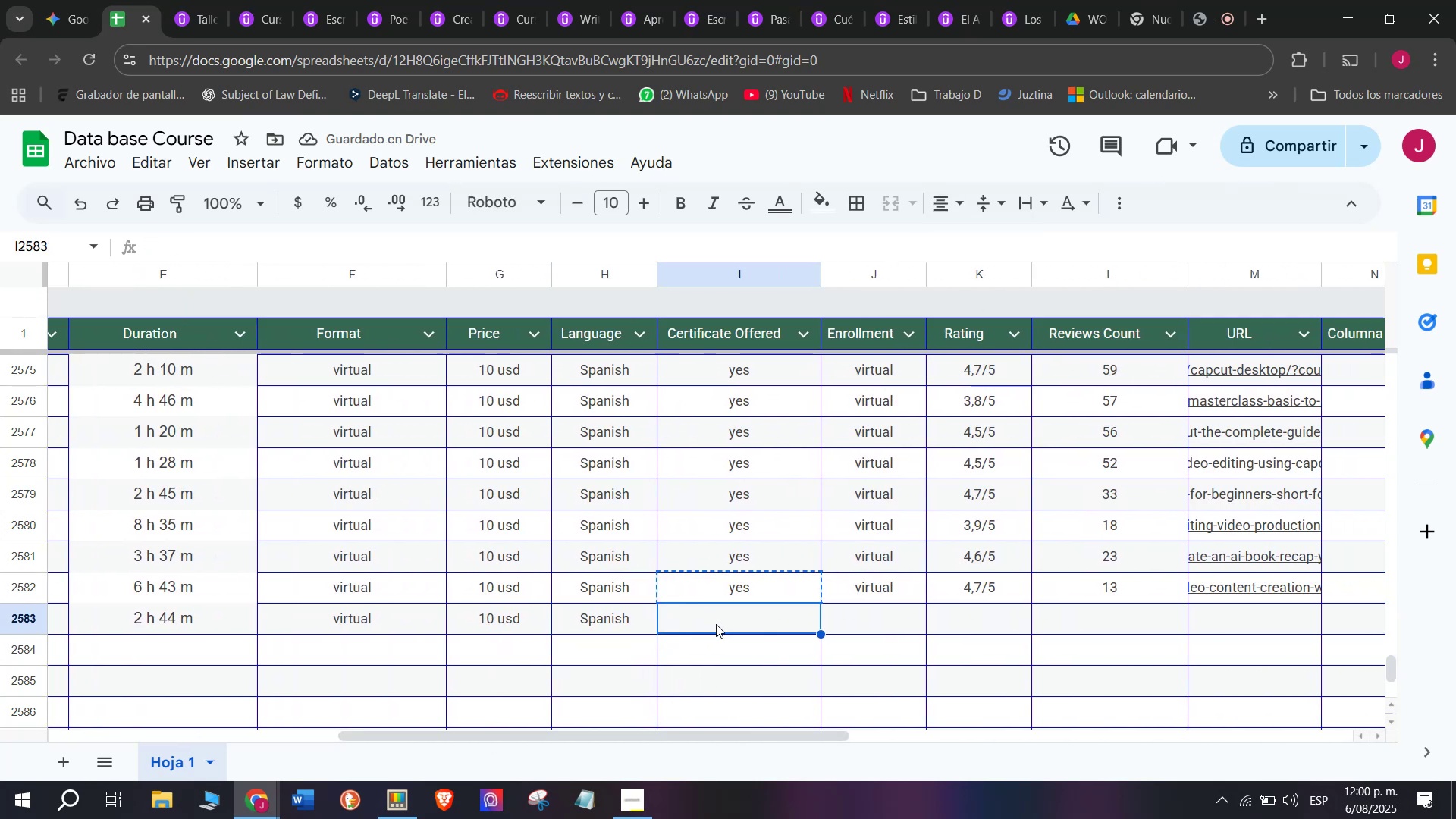 
key(Control+V)
 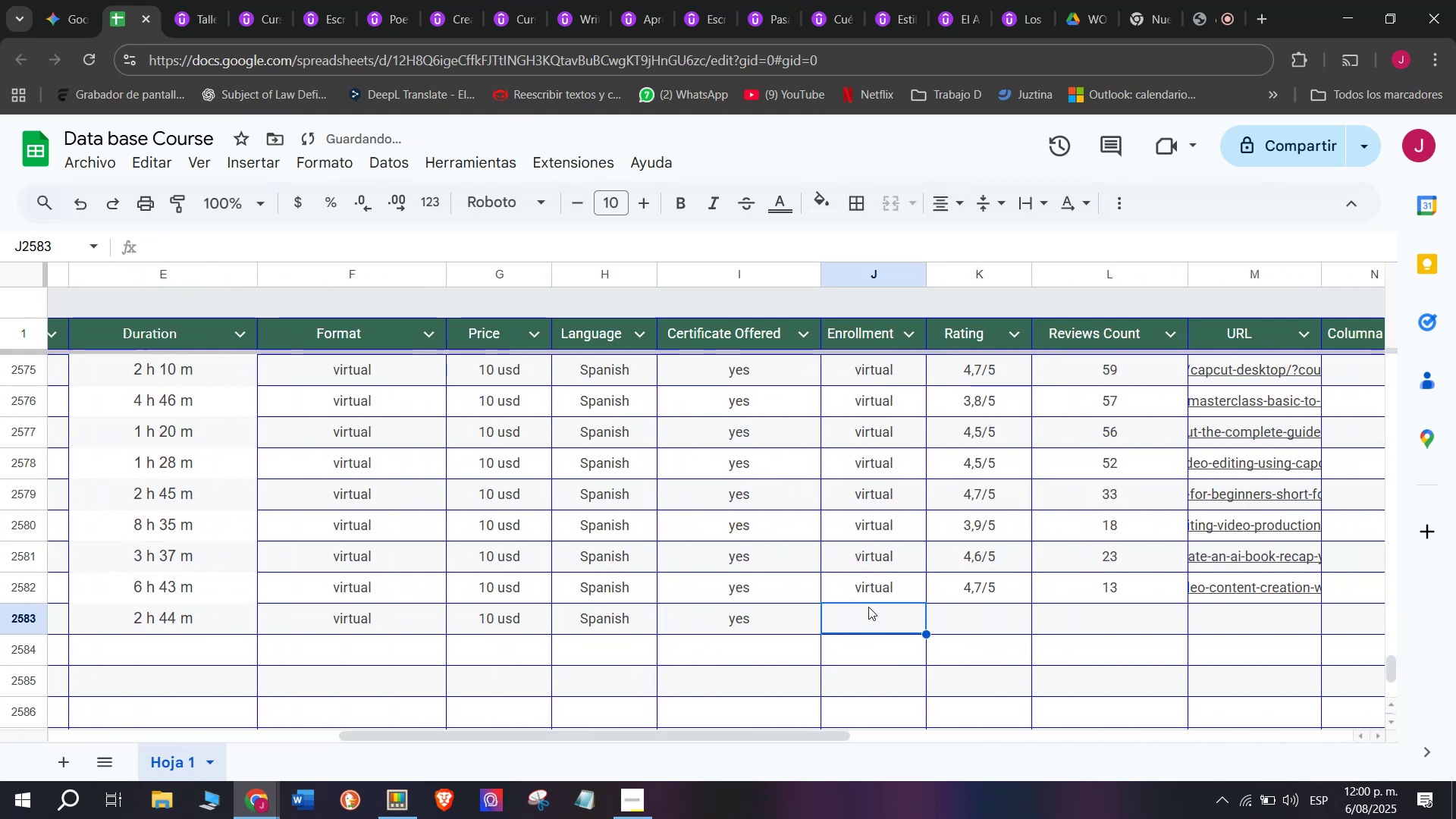 
key(Break)
 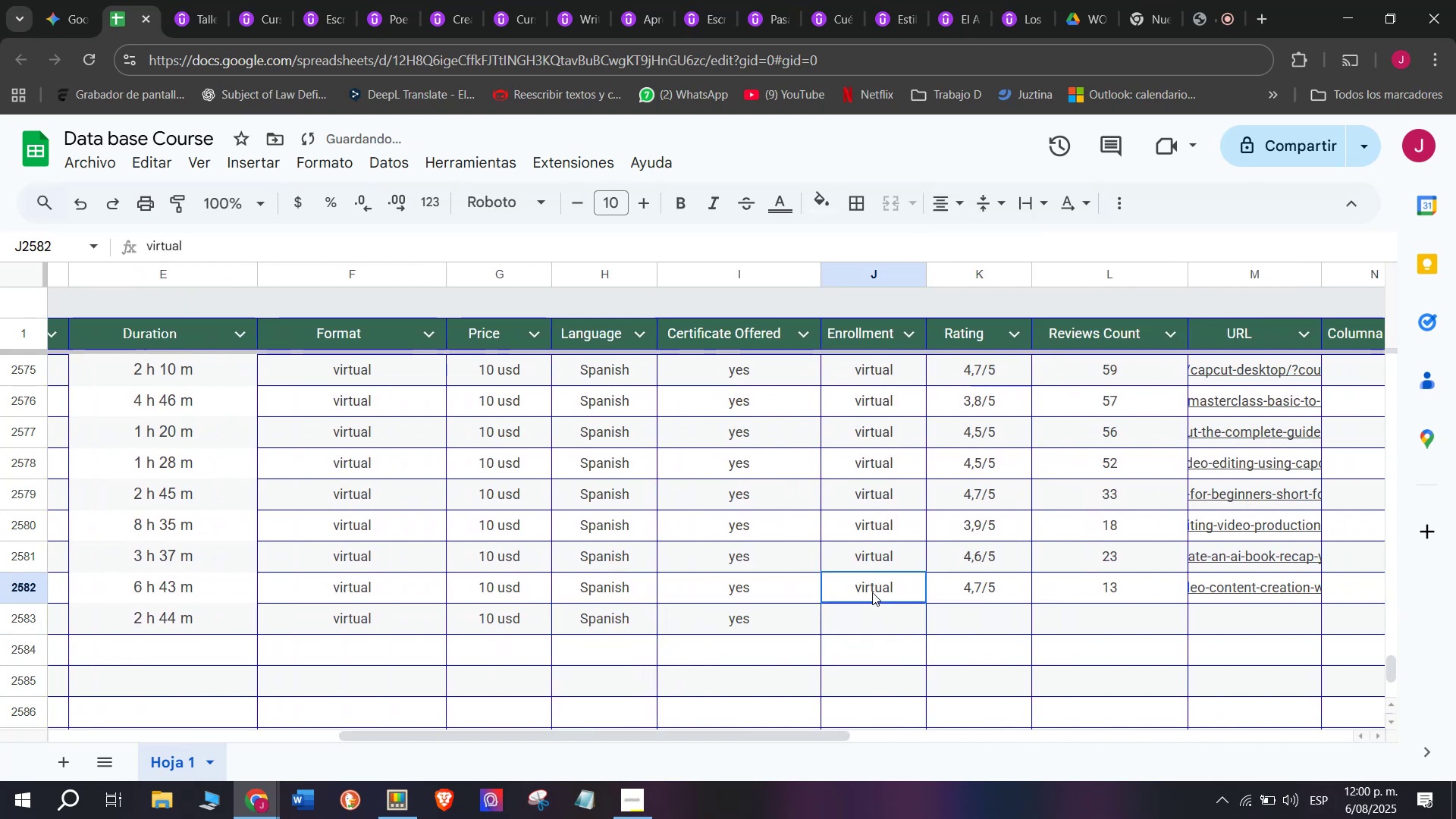 
key(Control+ControlLeft)
 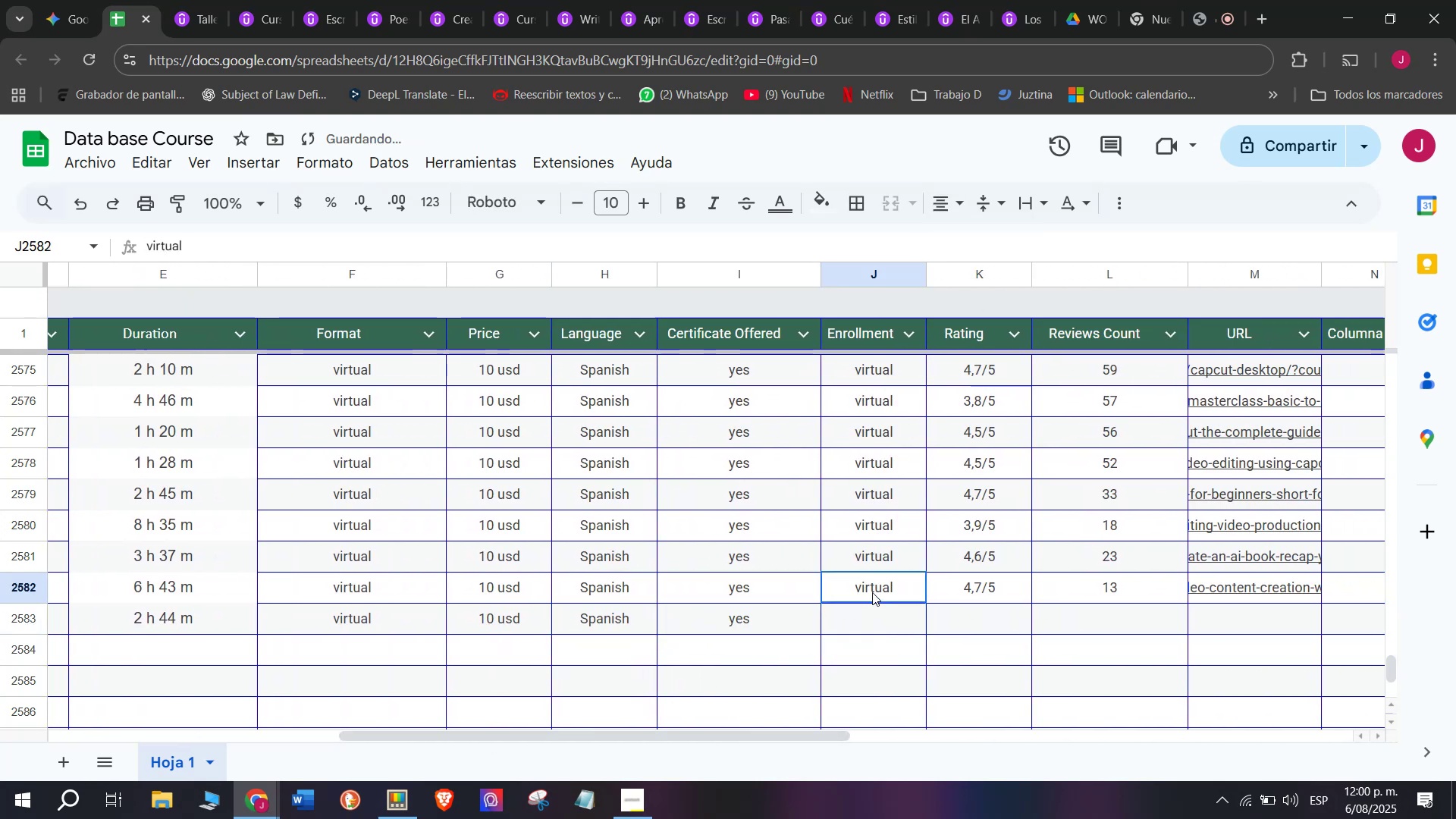 
key(Control+C)
 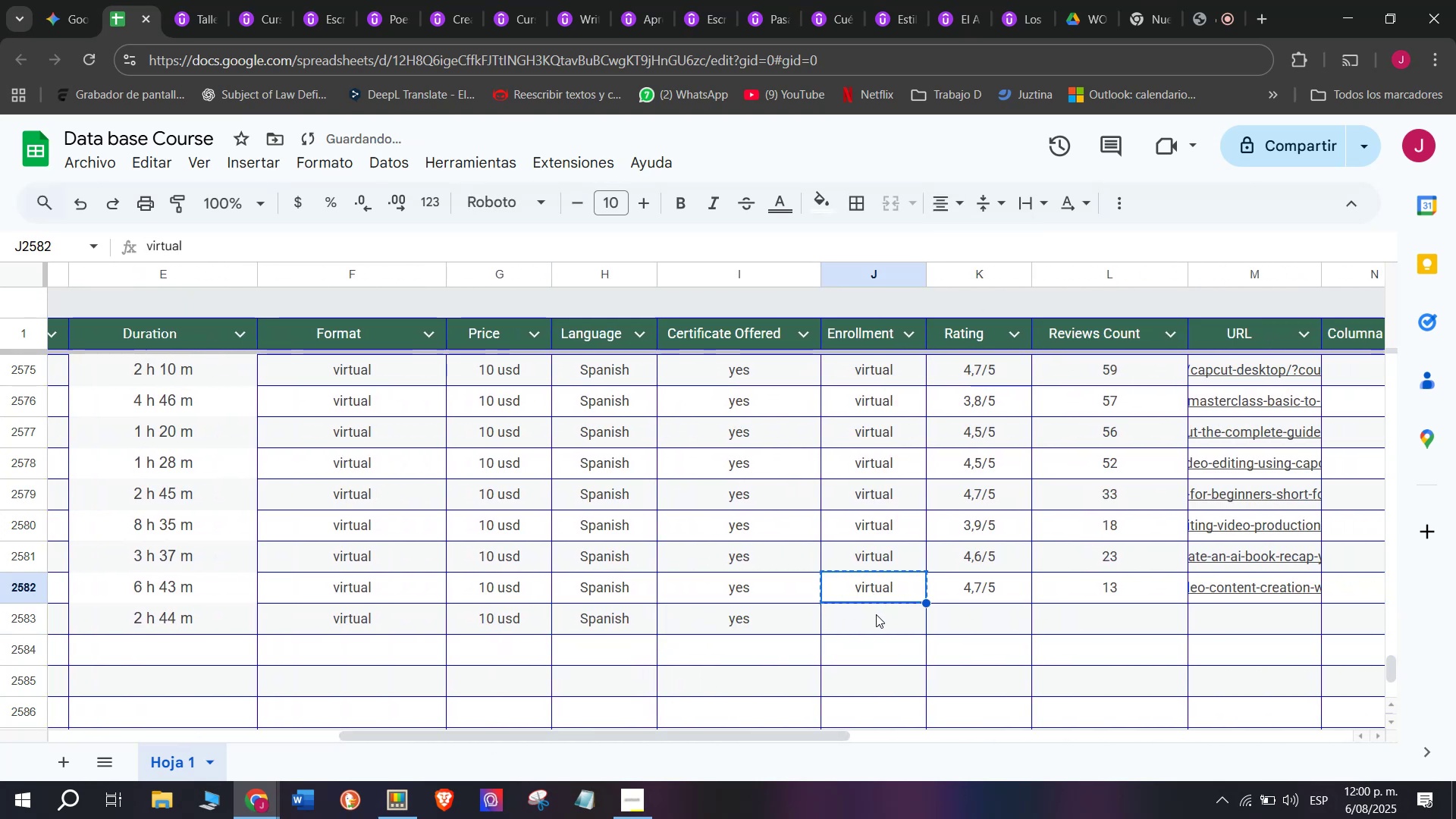 
key(Control+ControlLeft)
 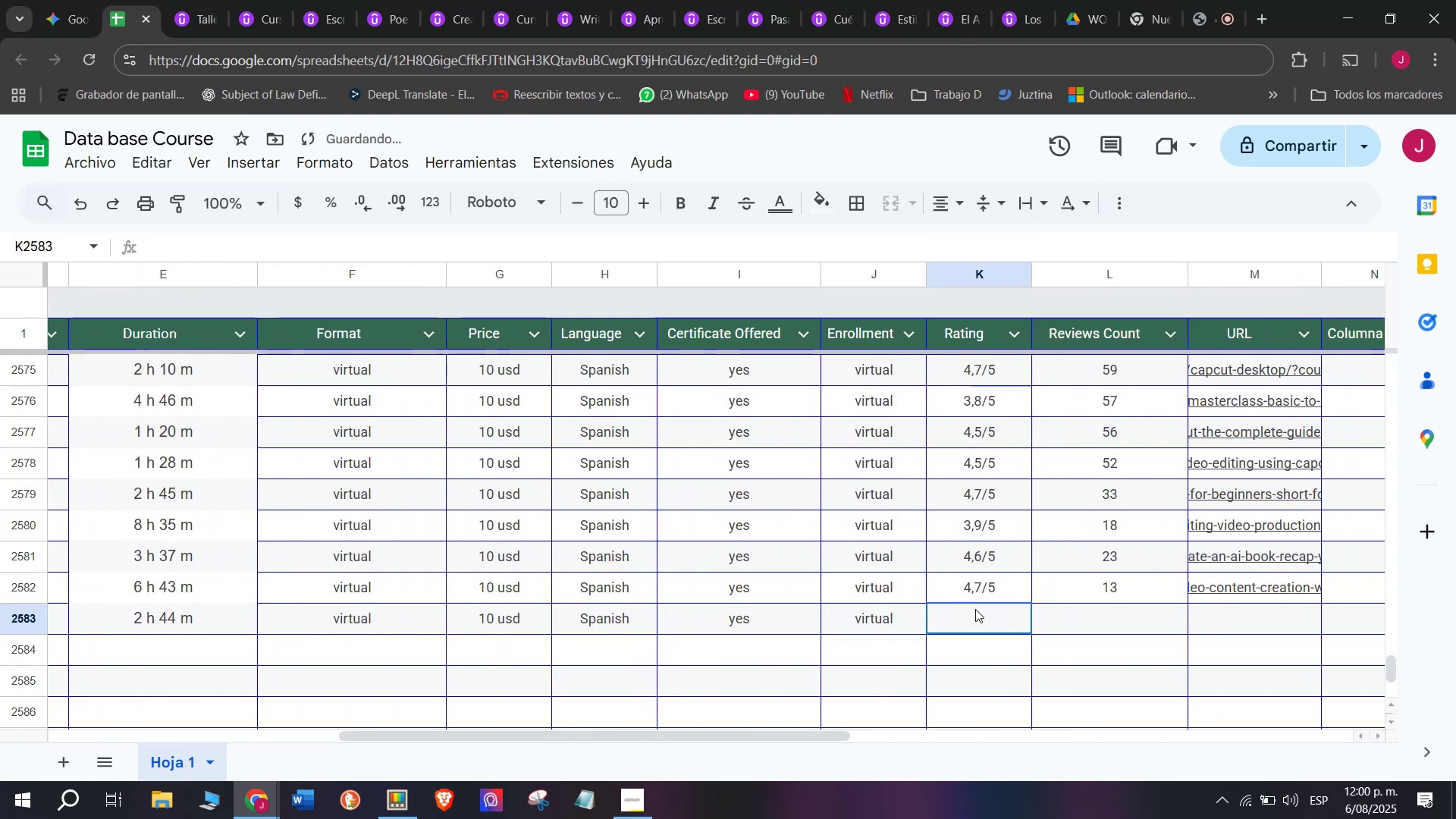 
key(Z)
 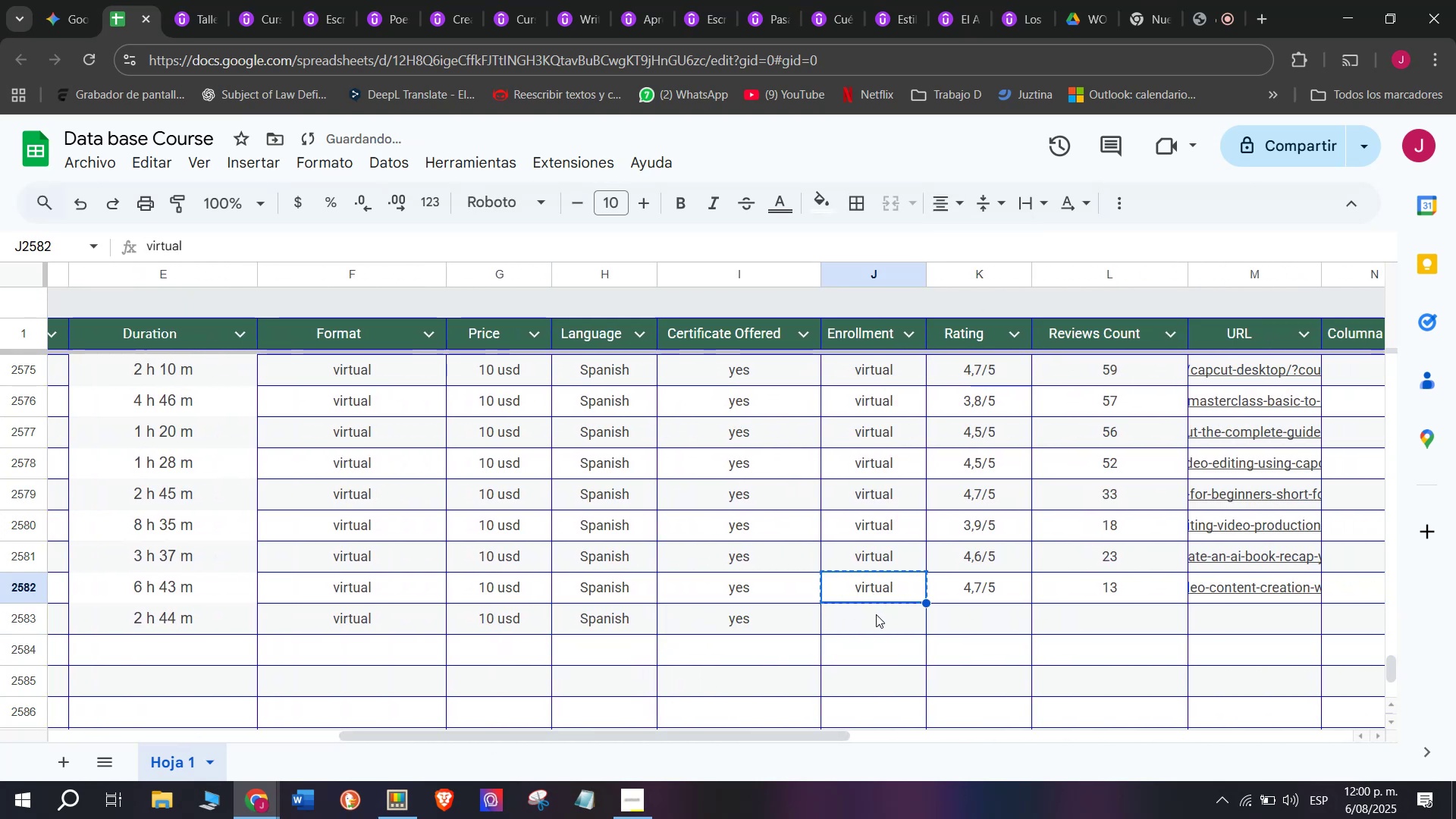 
key(Control+V)
 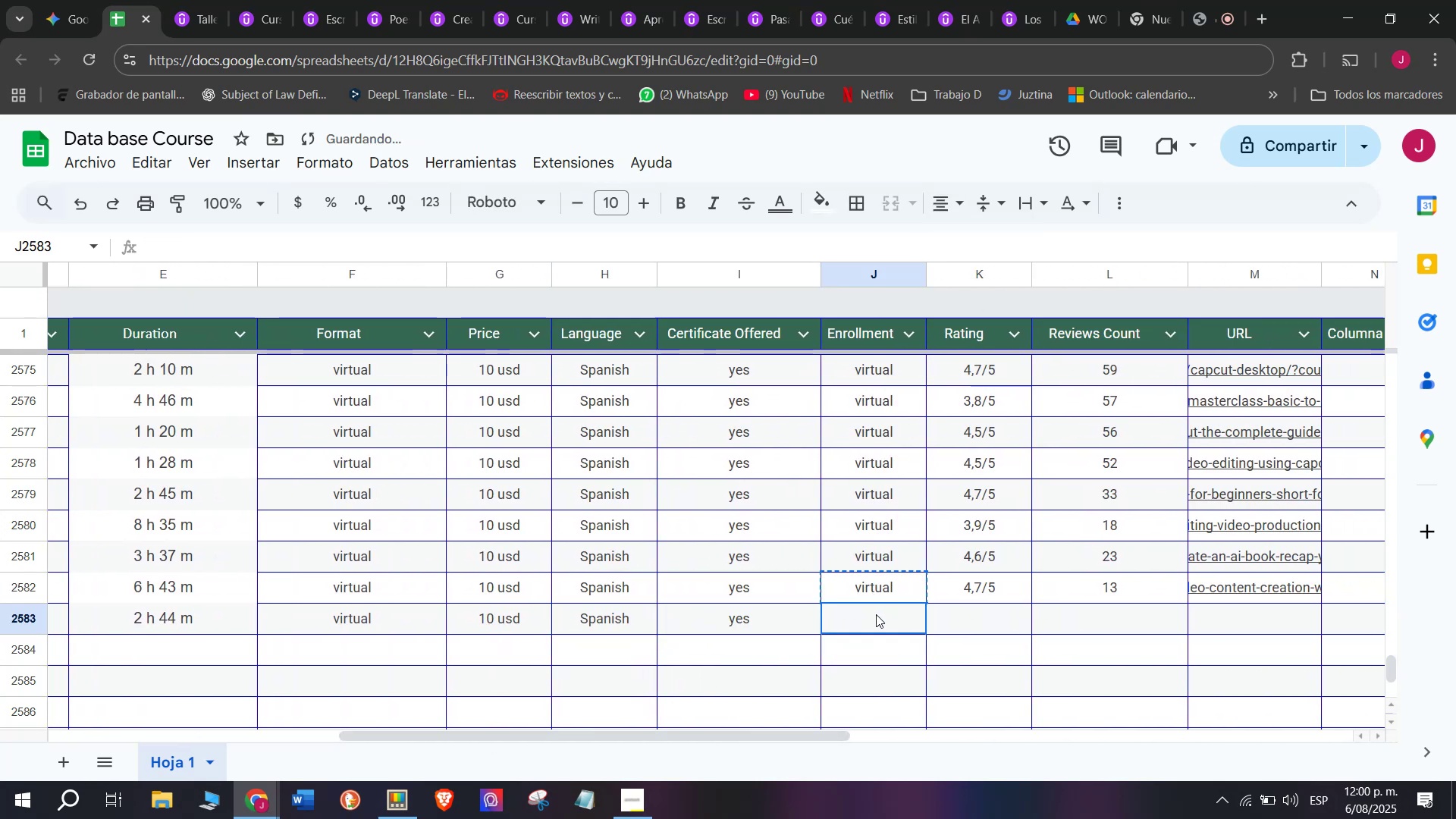 
triple_click([876, 614])
 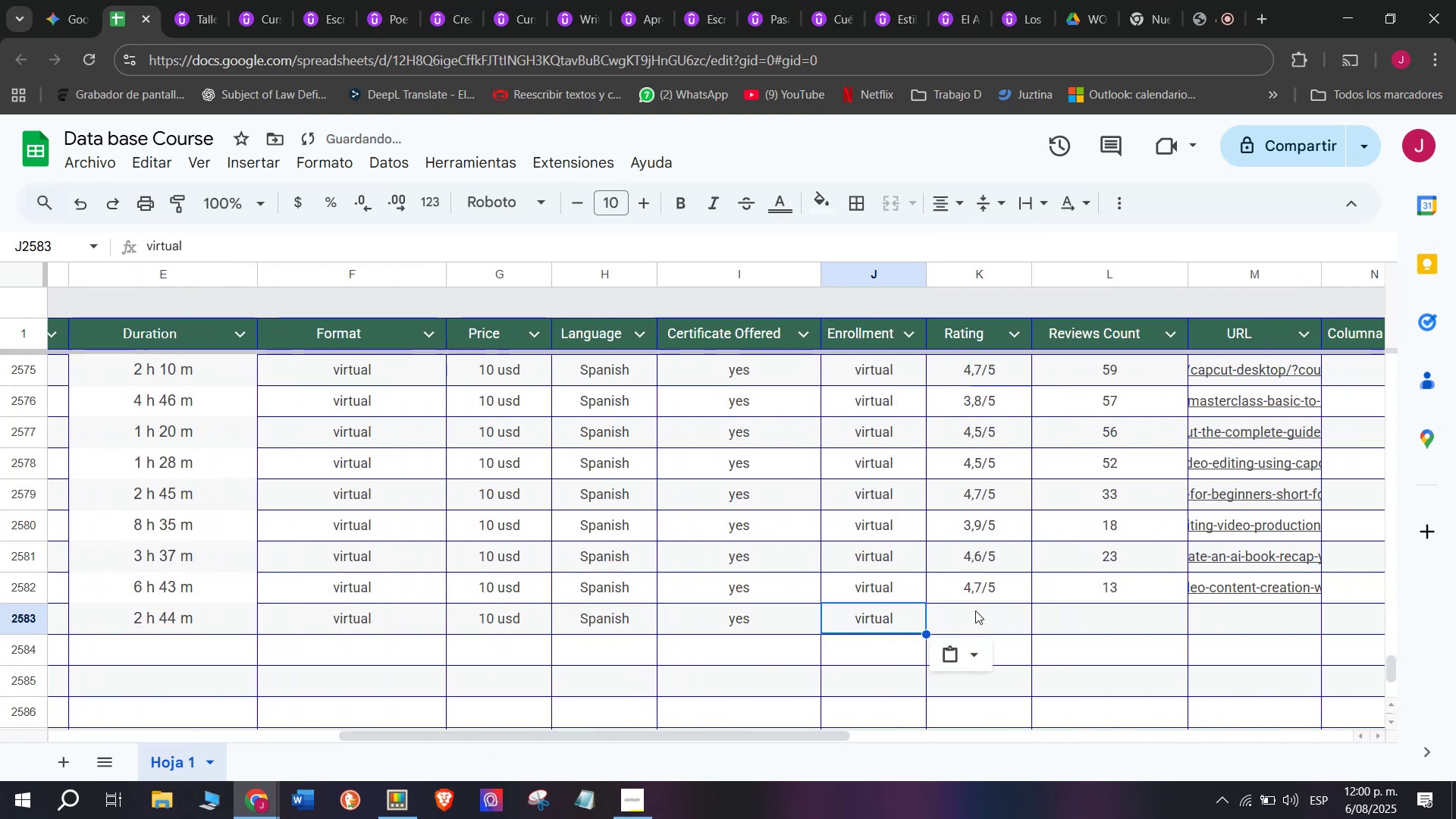 
triple_click([975, 609])
 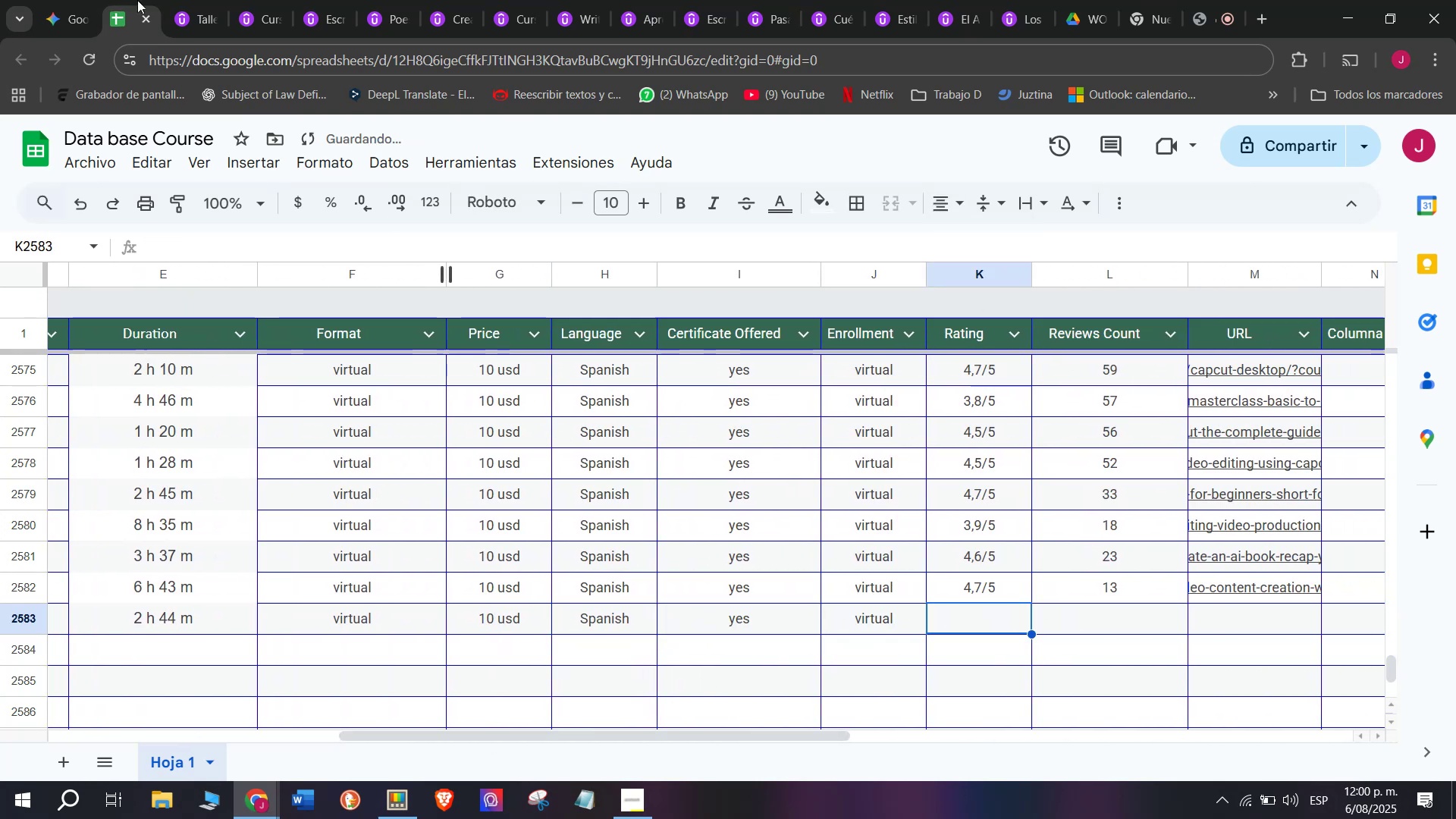 
left_click([202, 0])
 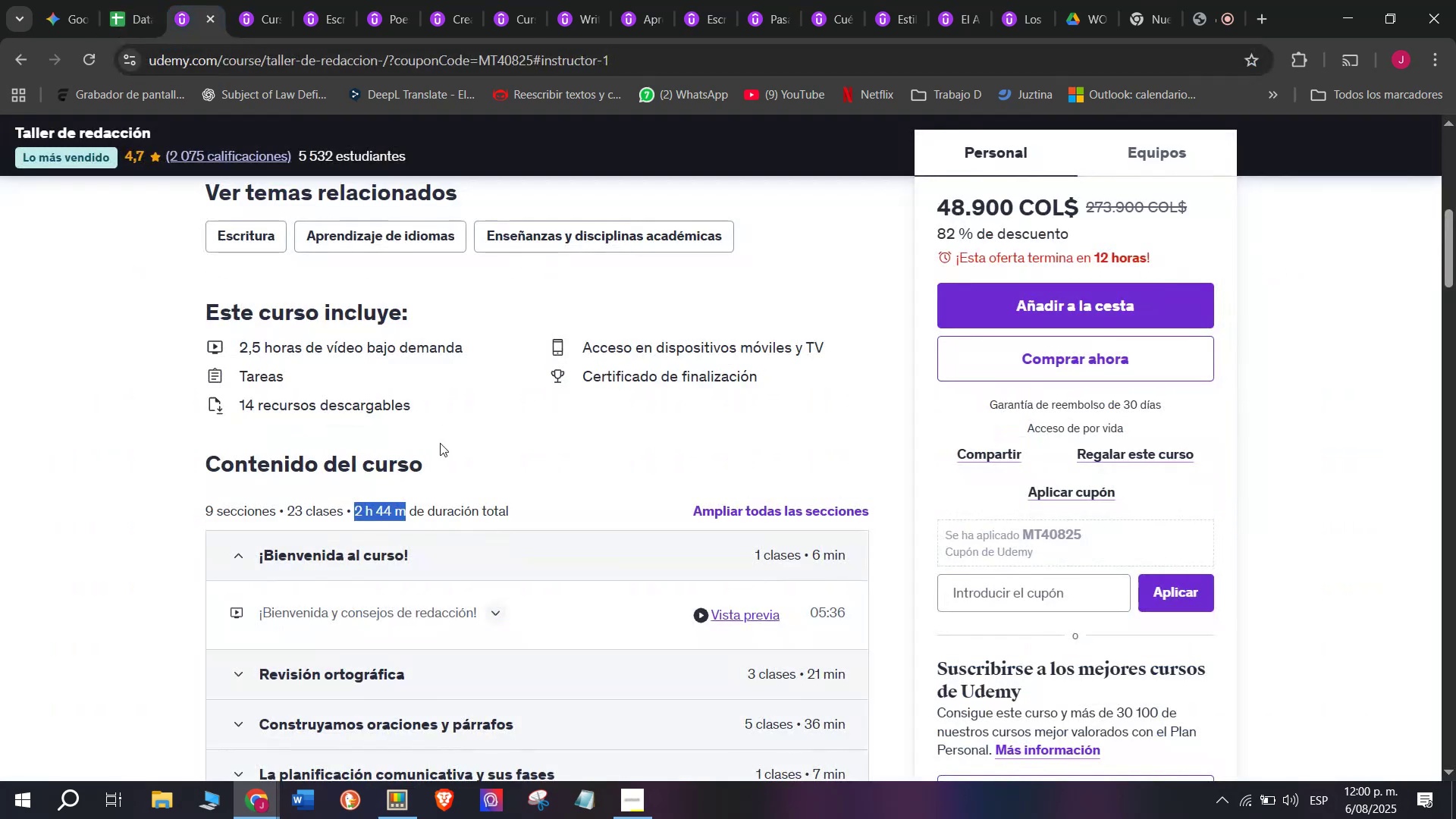 
scroll: coordinate [440, 444], scroll_direction: up, amount: 4.0
 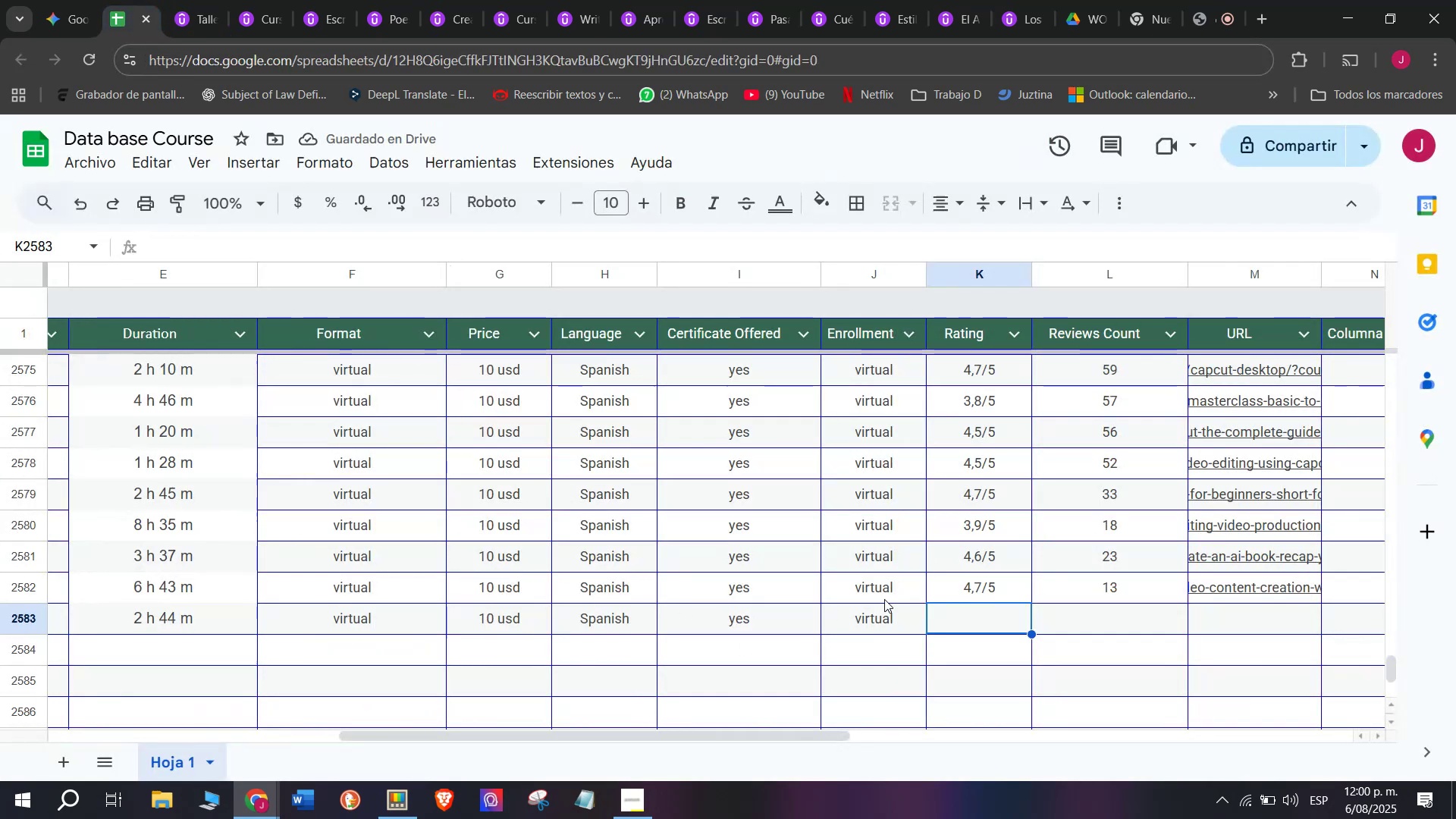 
double_click([1001, 582])
 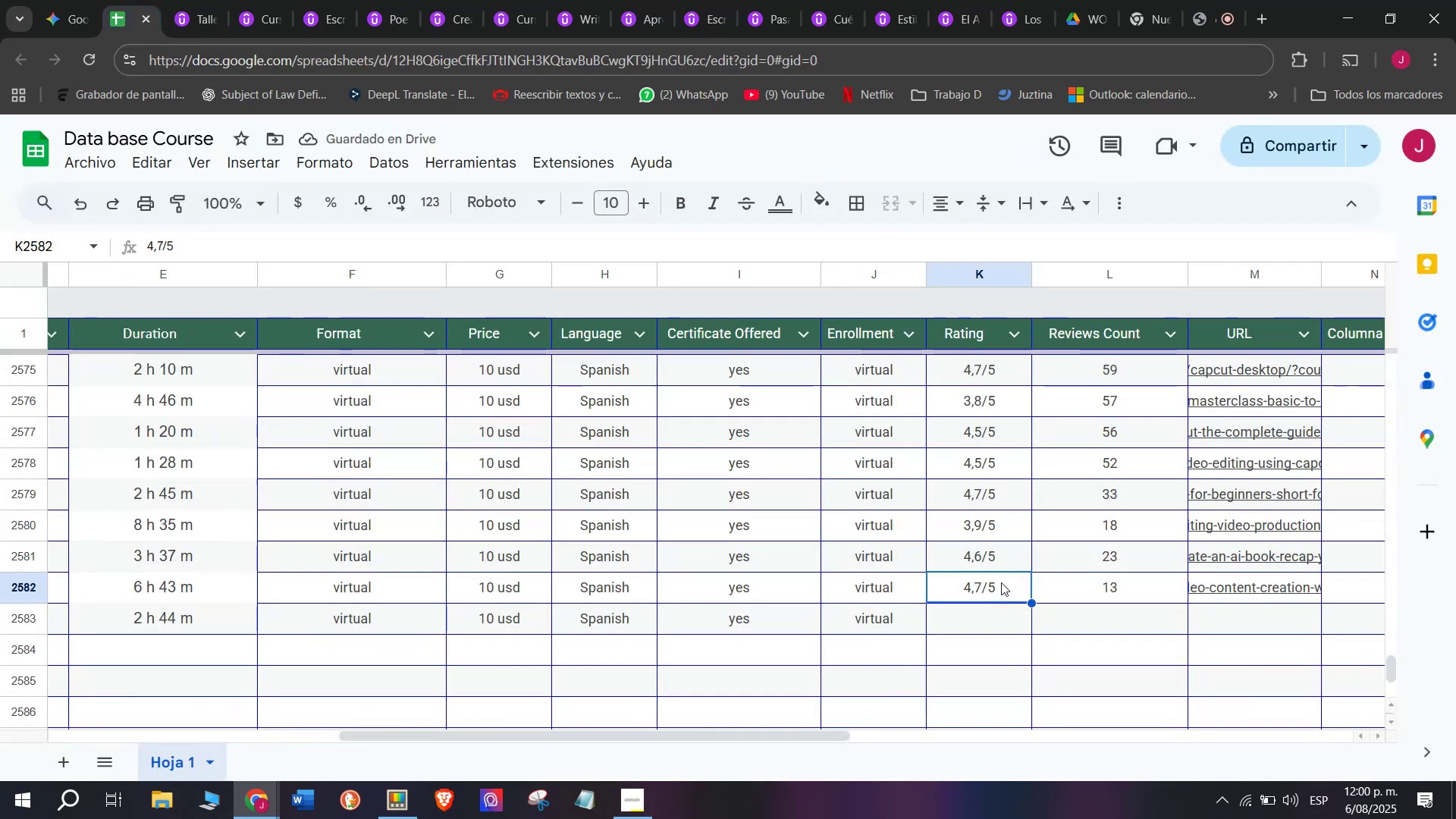 
key(Break)
 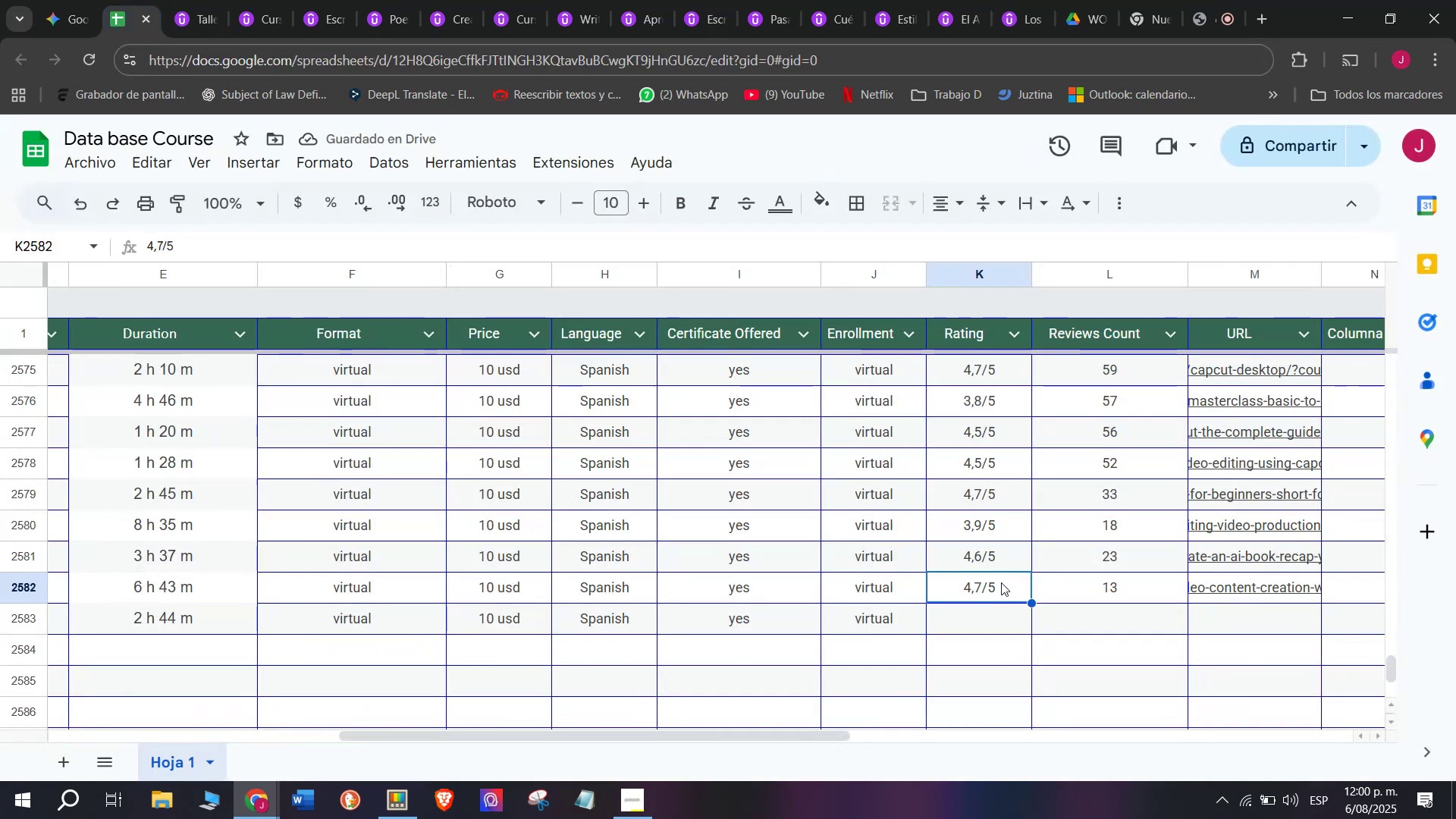 
key(Control+ControlLeft)
 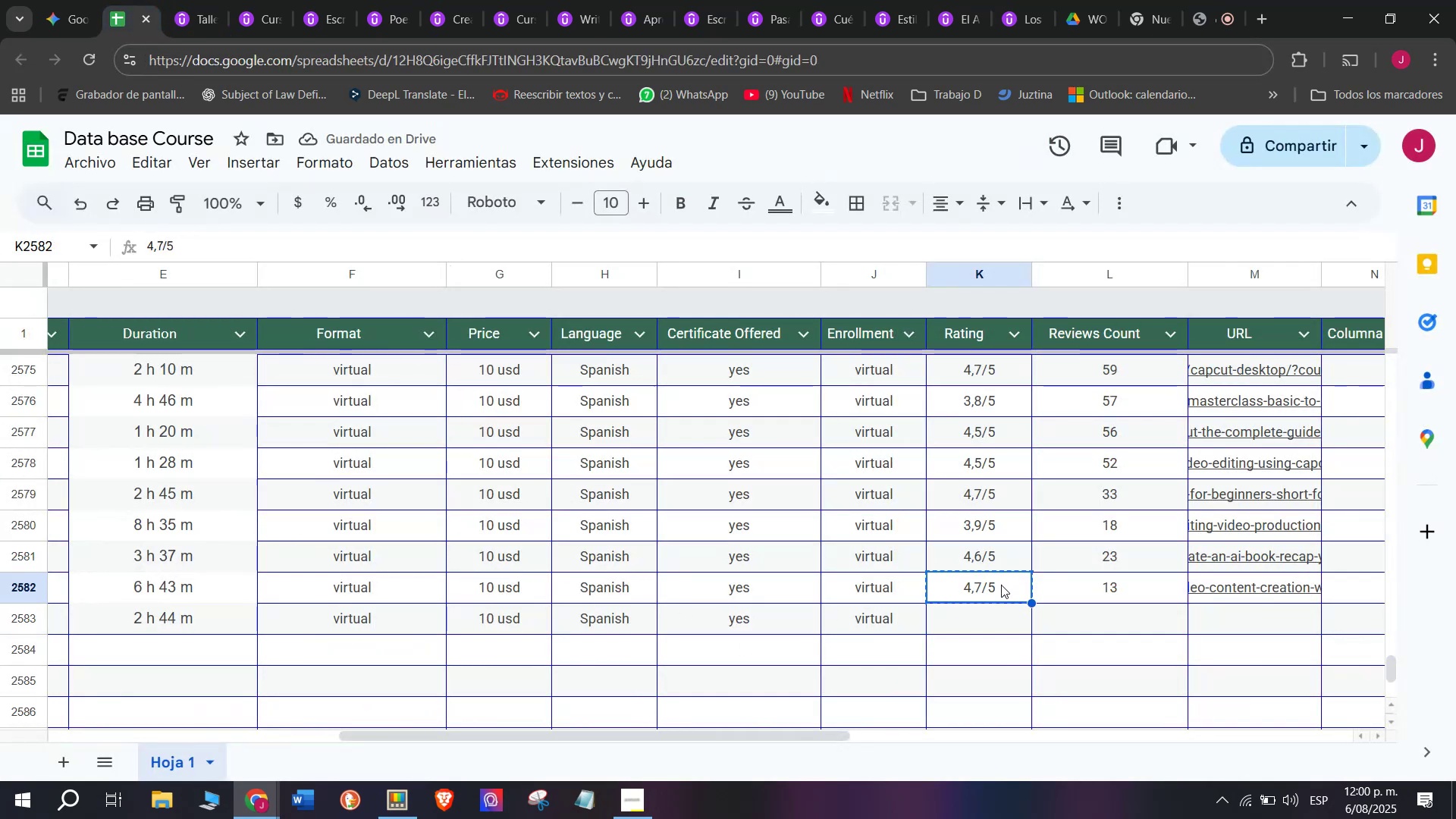 
key(Control+C)
 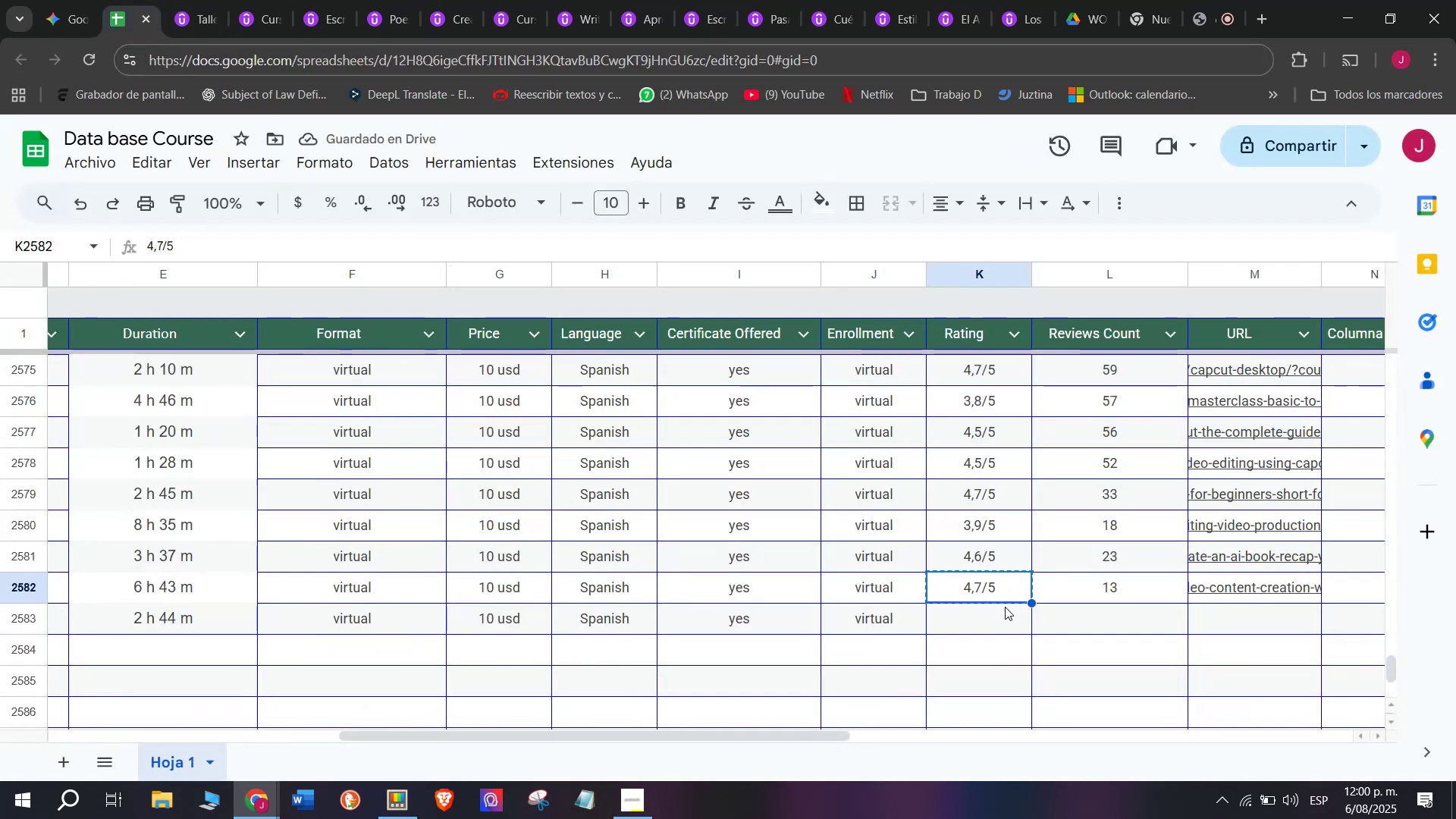 
triple_click([1005, 607])
 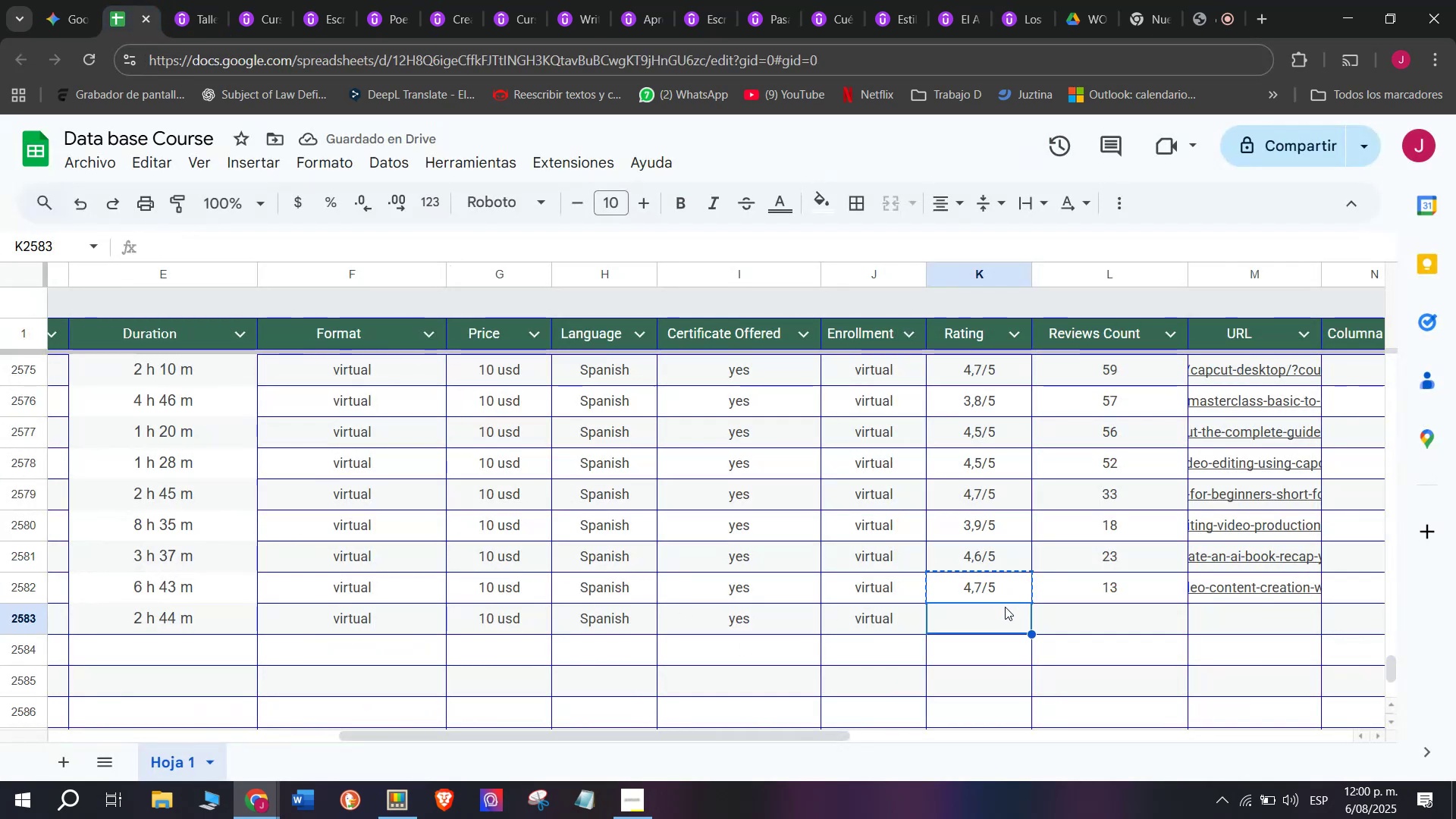 
key(Control+ControlLeft)
 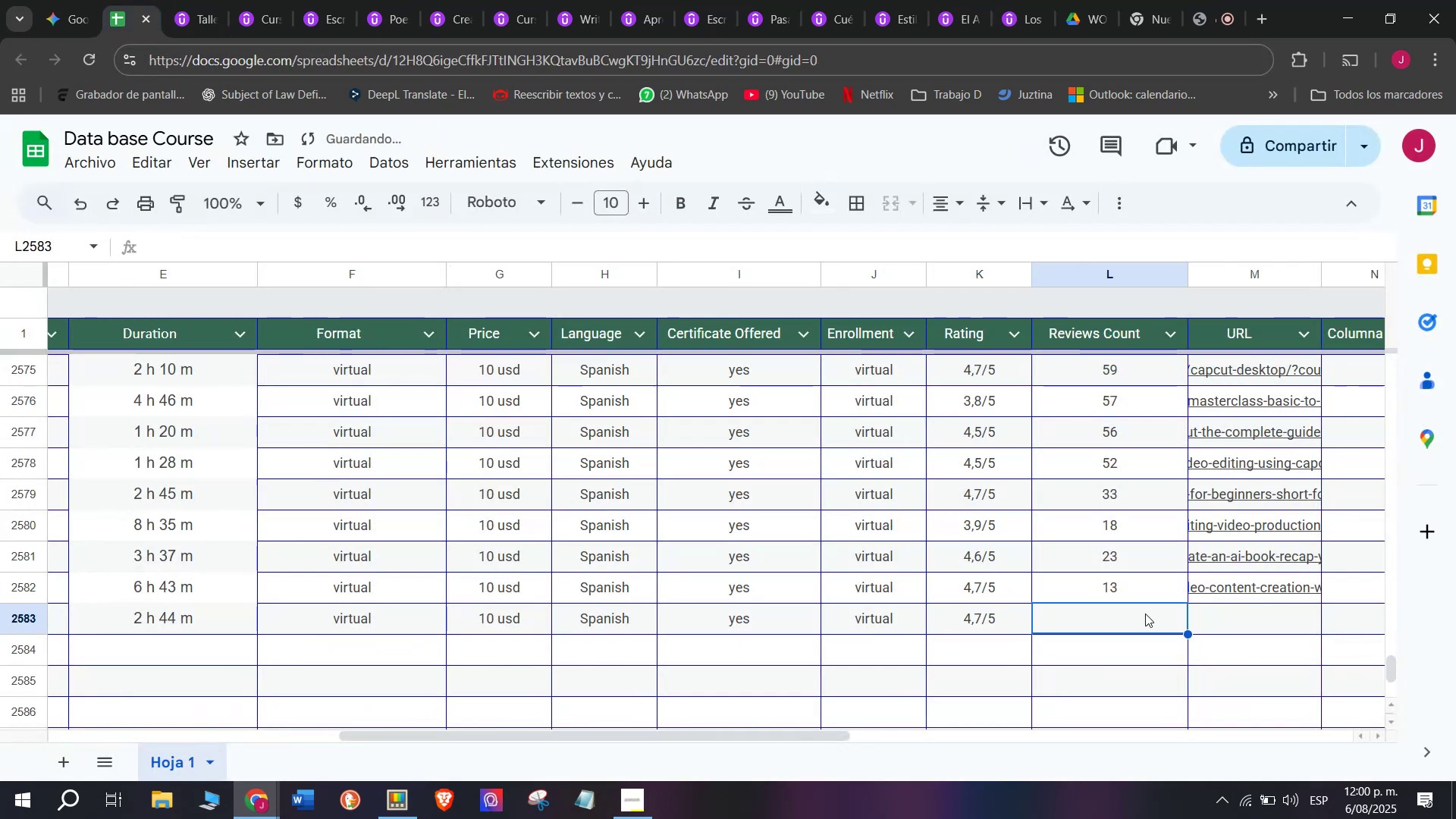 
key(Z)
 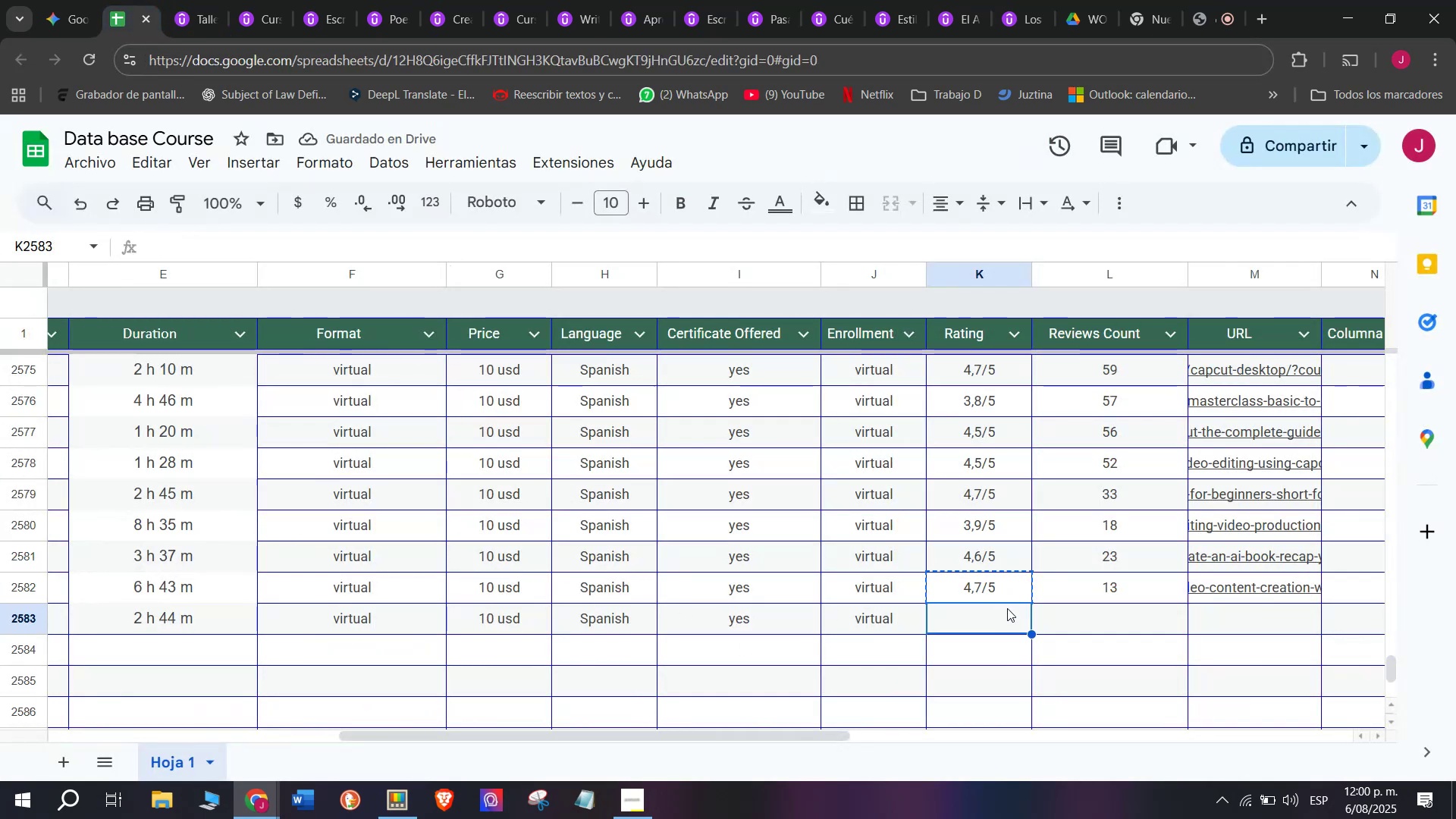 
key(Control+V)
 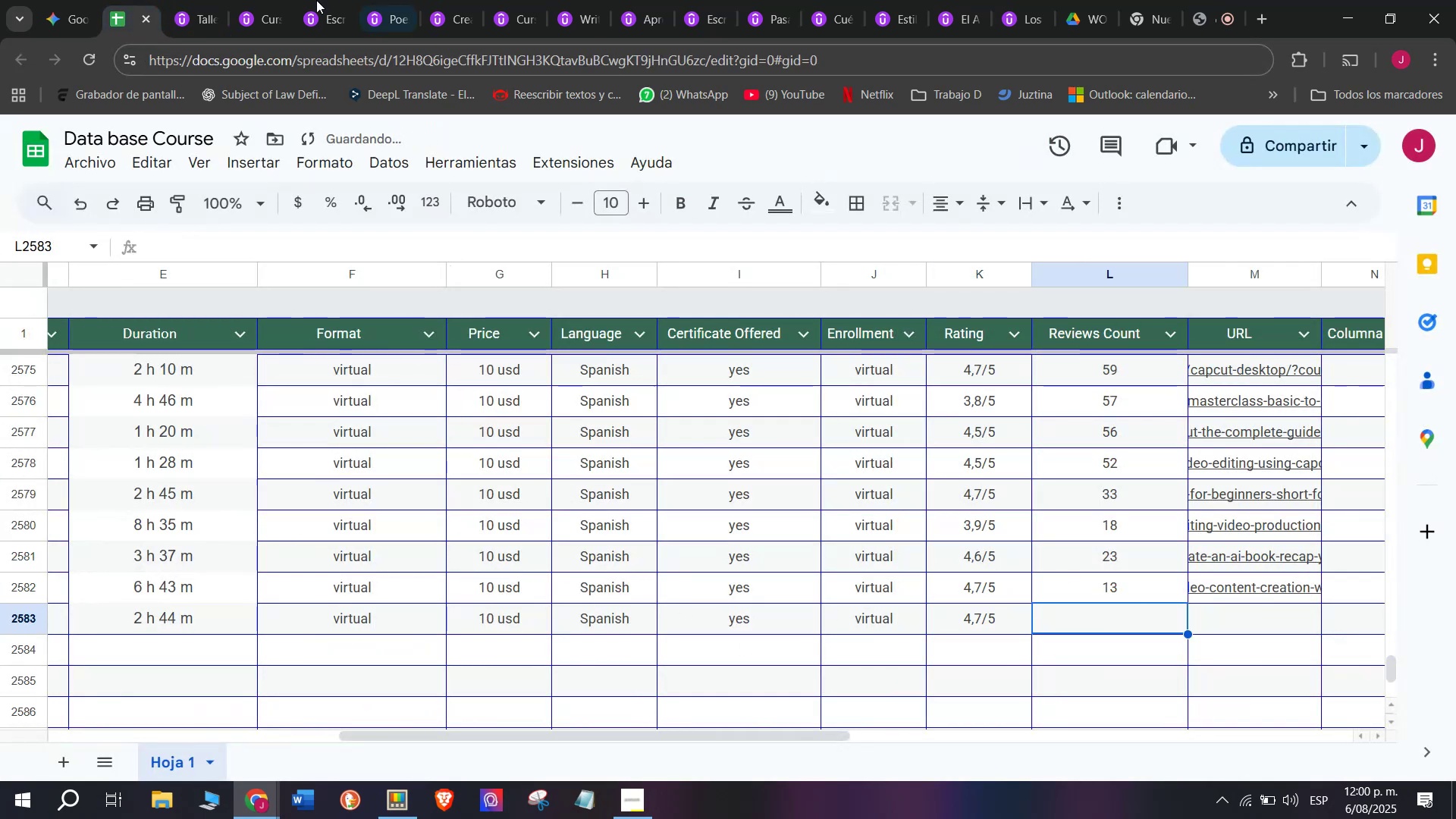 
left_click([182, 0])
 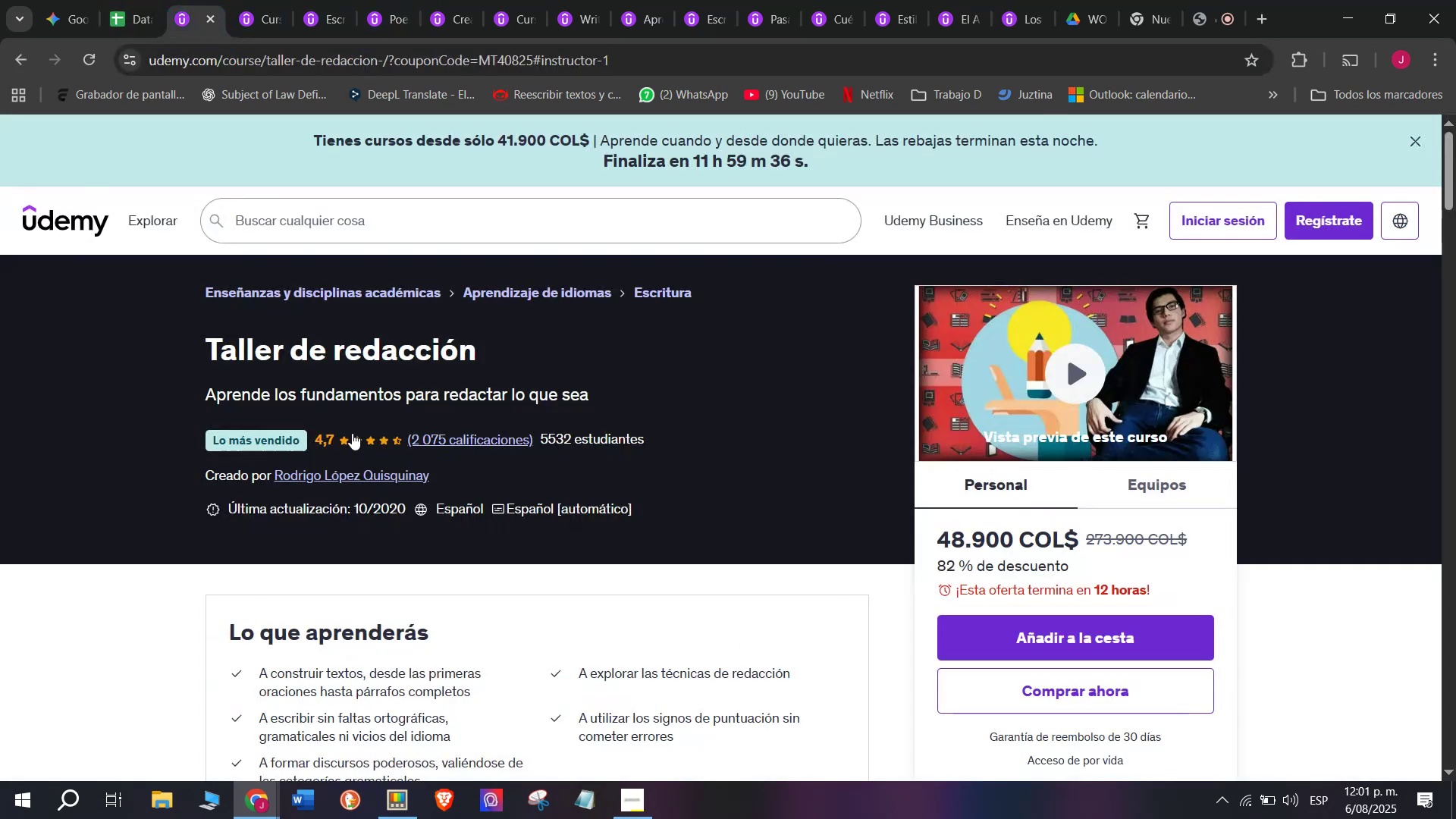 
scroll: coordinate [359, 441], scroll_direction: up, amount: 1.0
 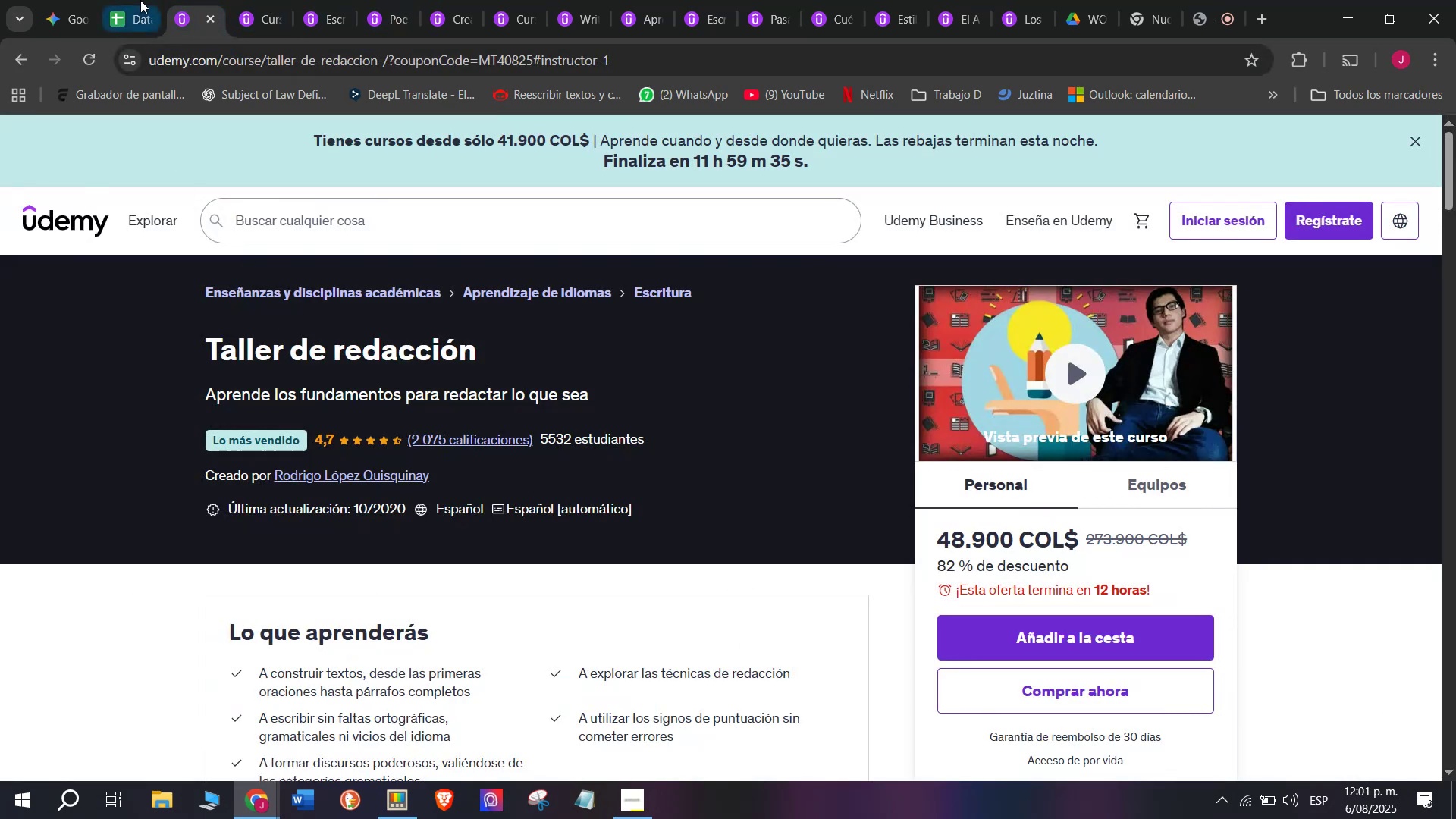 
left_click([145, 0])
 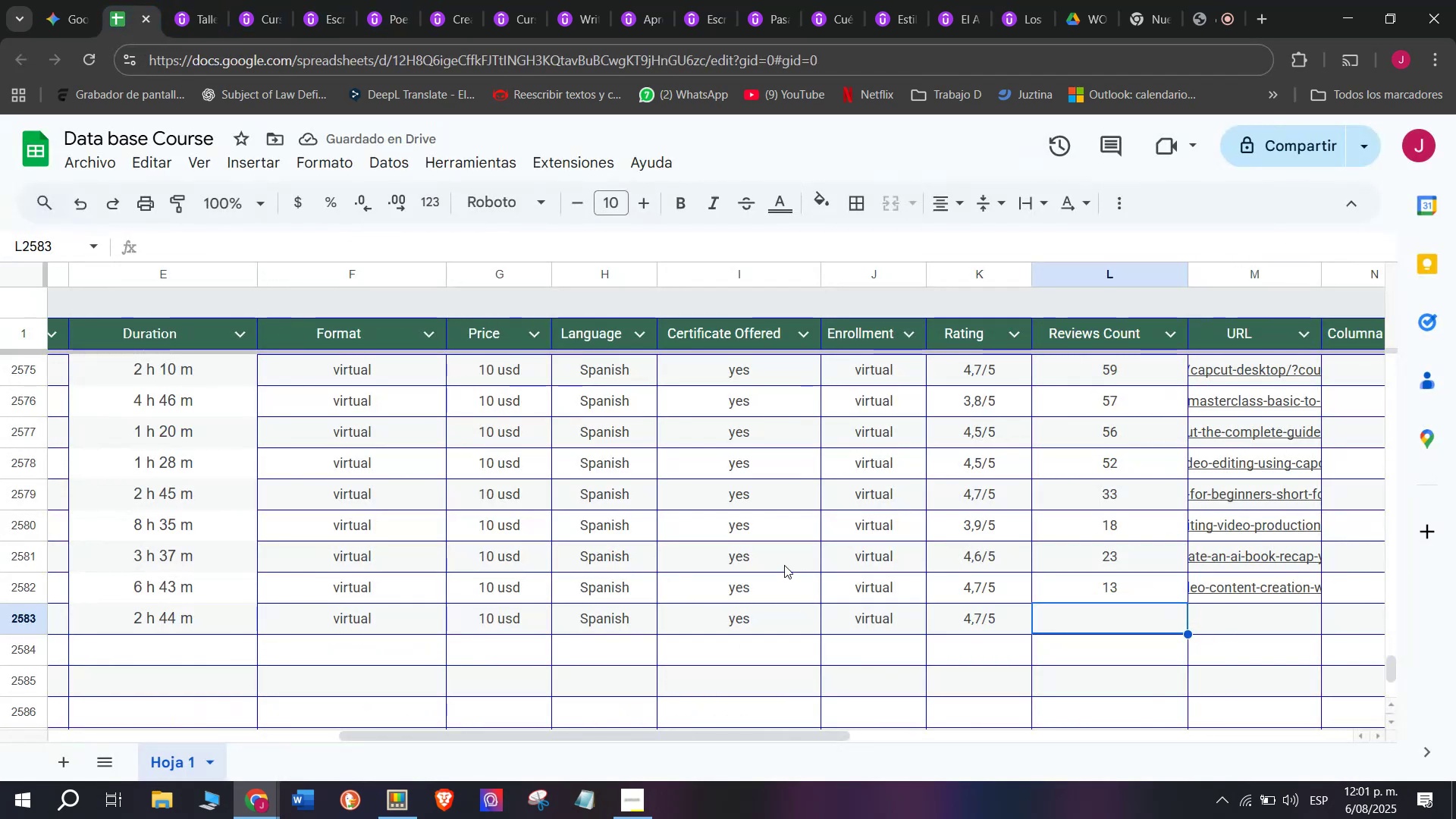 
type(2075)
 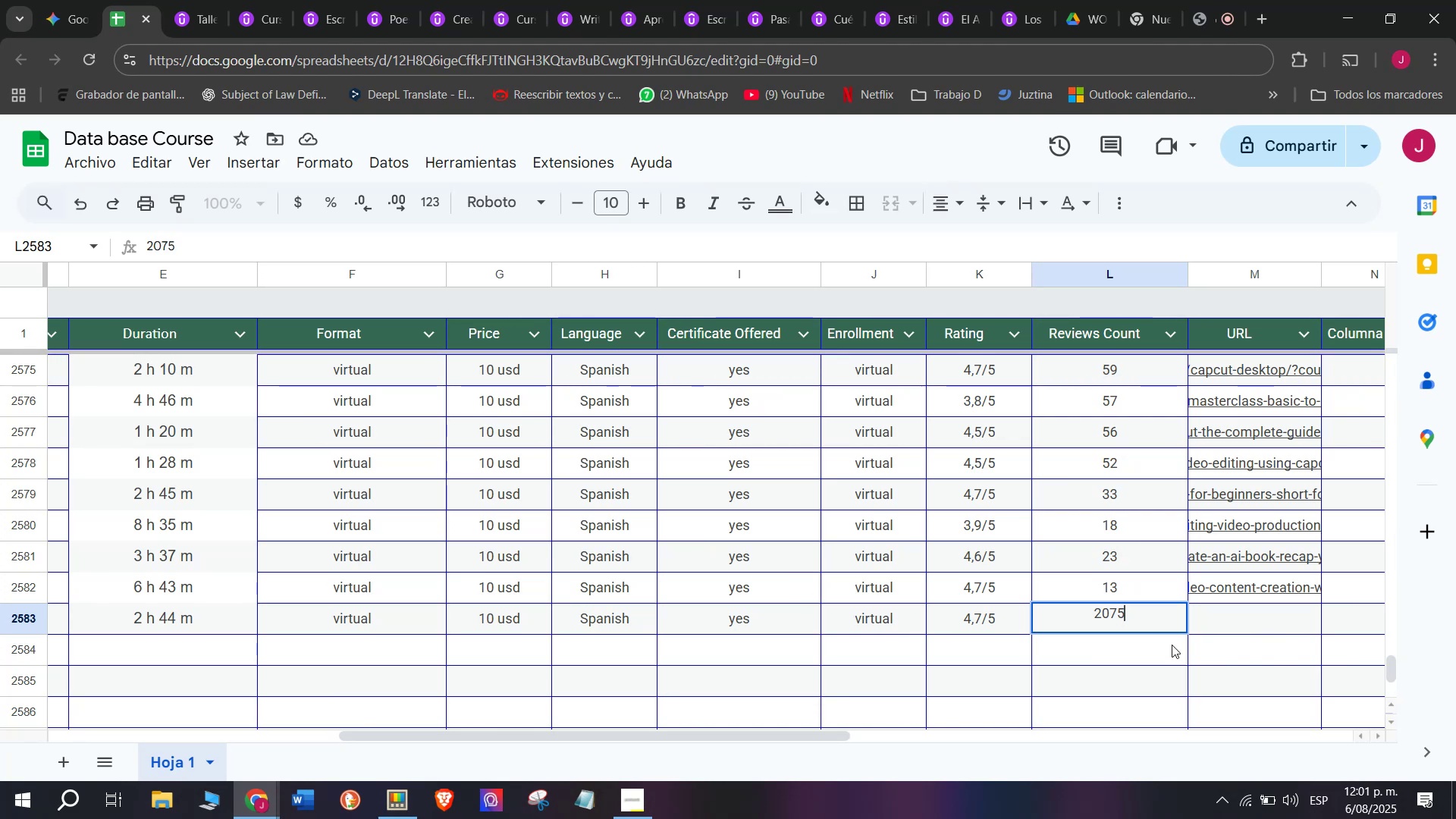 
wait(5.94)
 